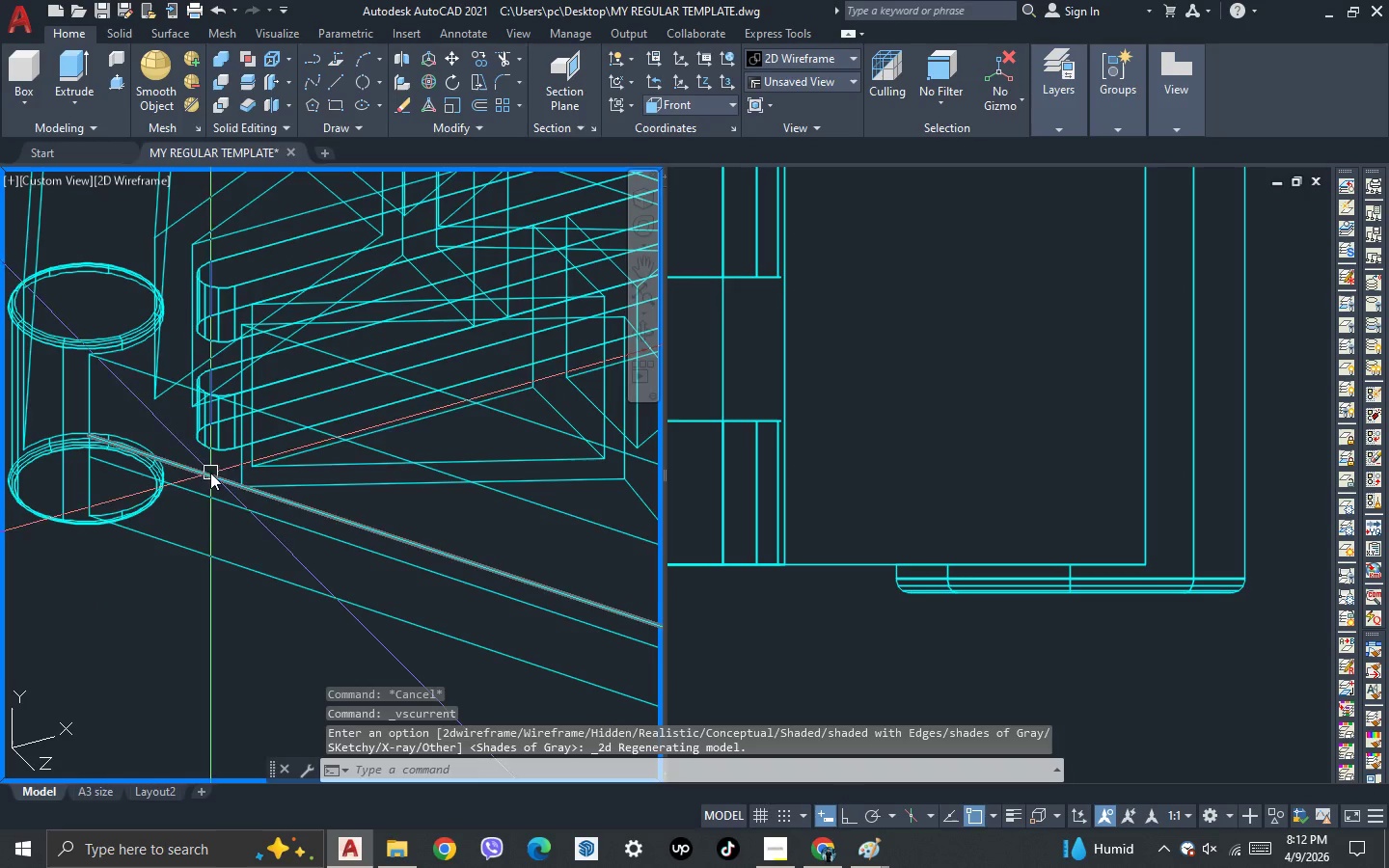 
left_click([210, 473])
 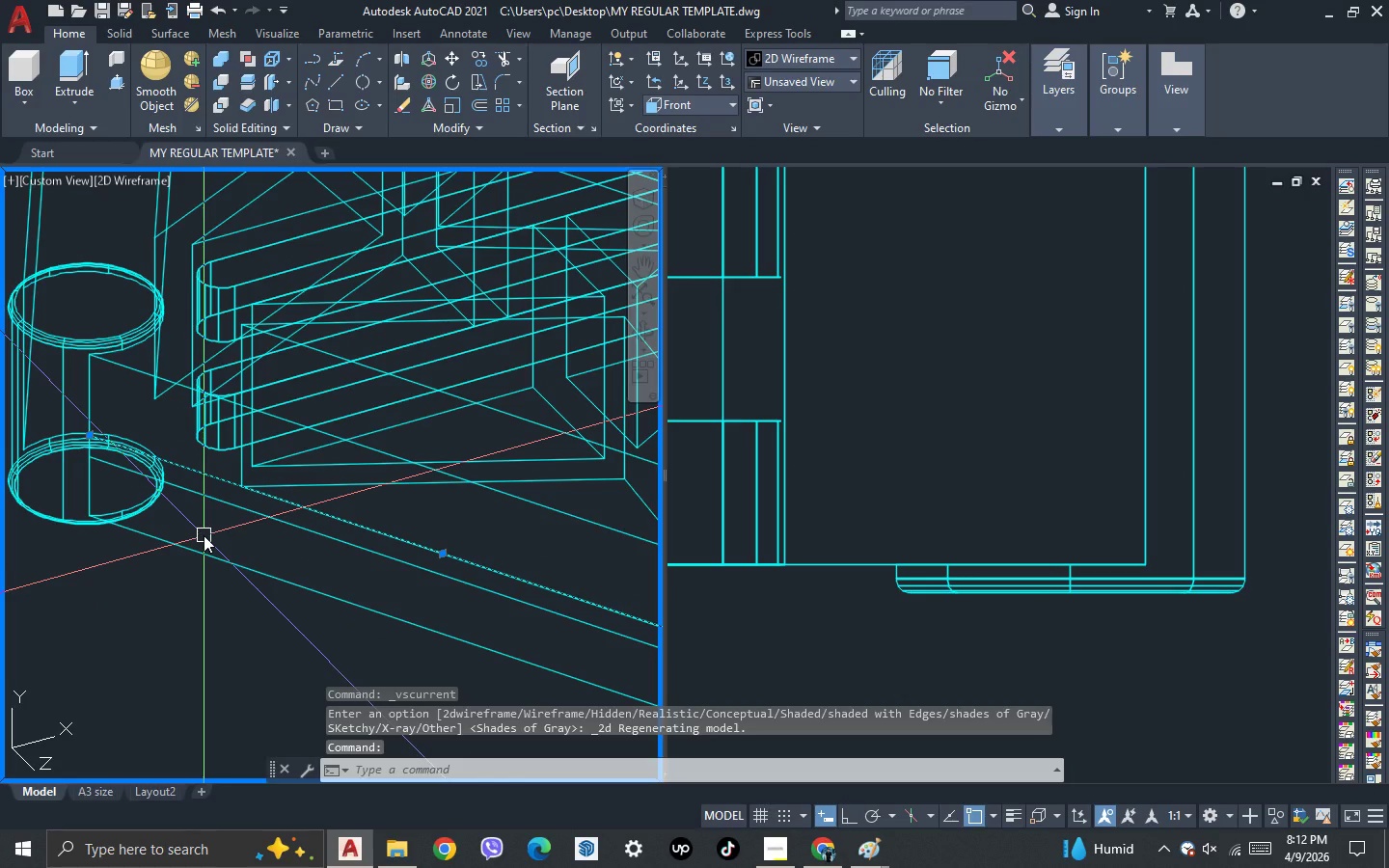 
key(O)
 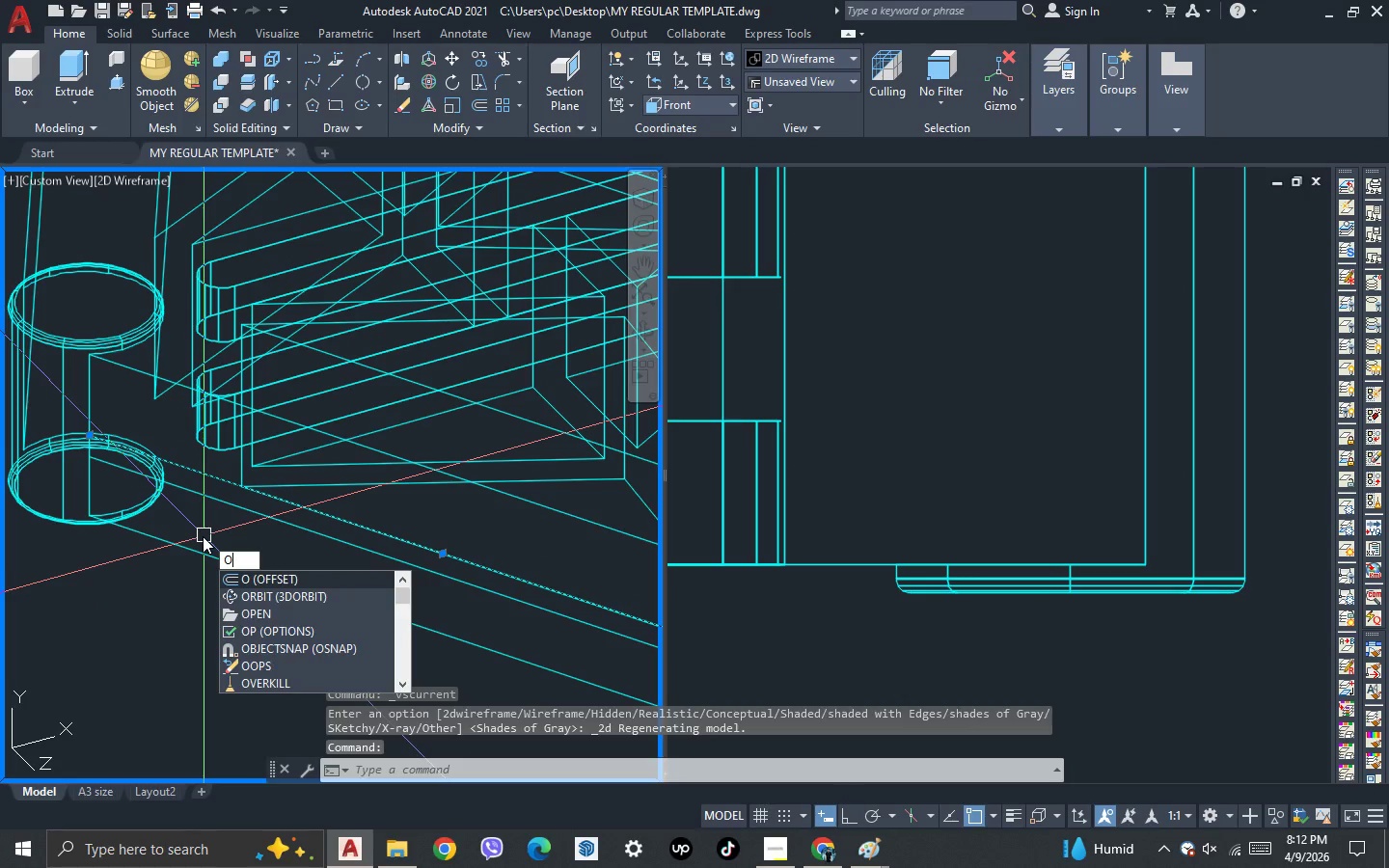 
key(Enter)
 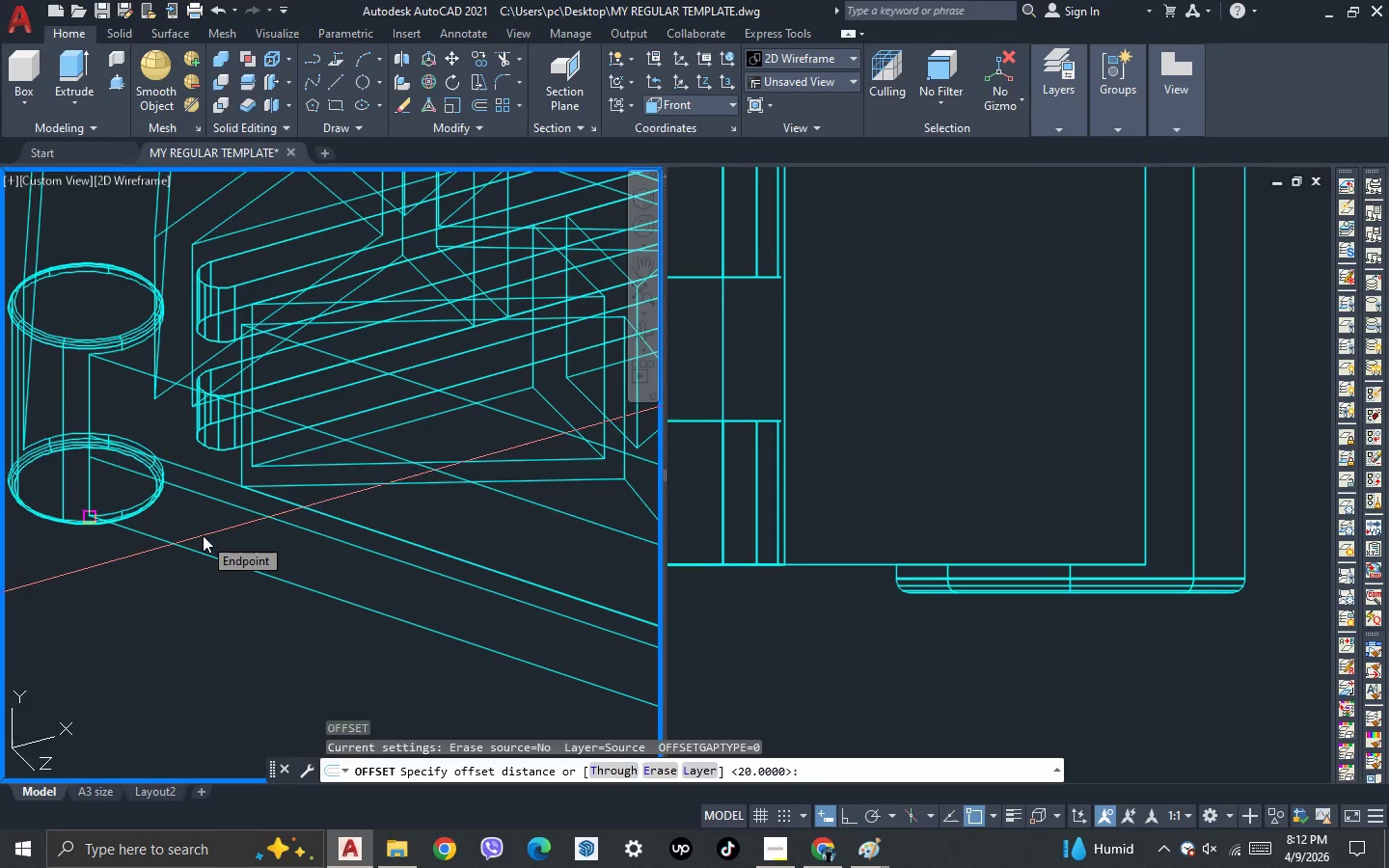 
key(Space)
 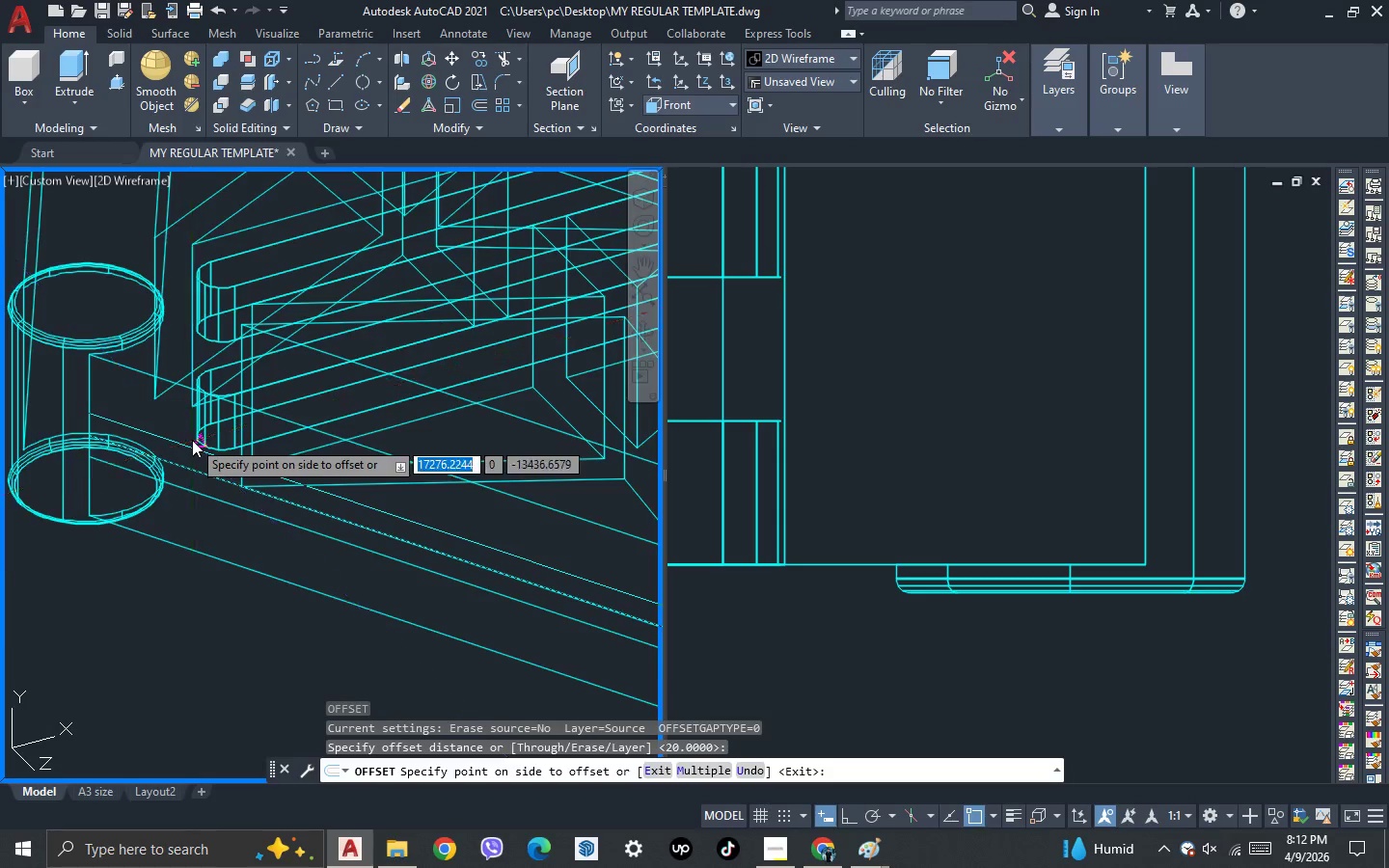 
scroll: coordinate [190, 432], scroll_direction: up, amount: 2.0
 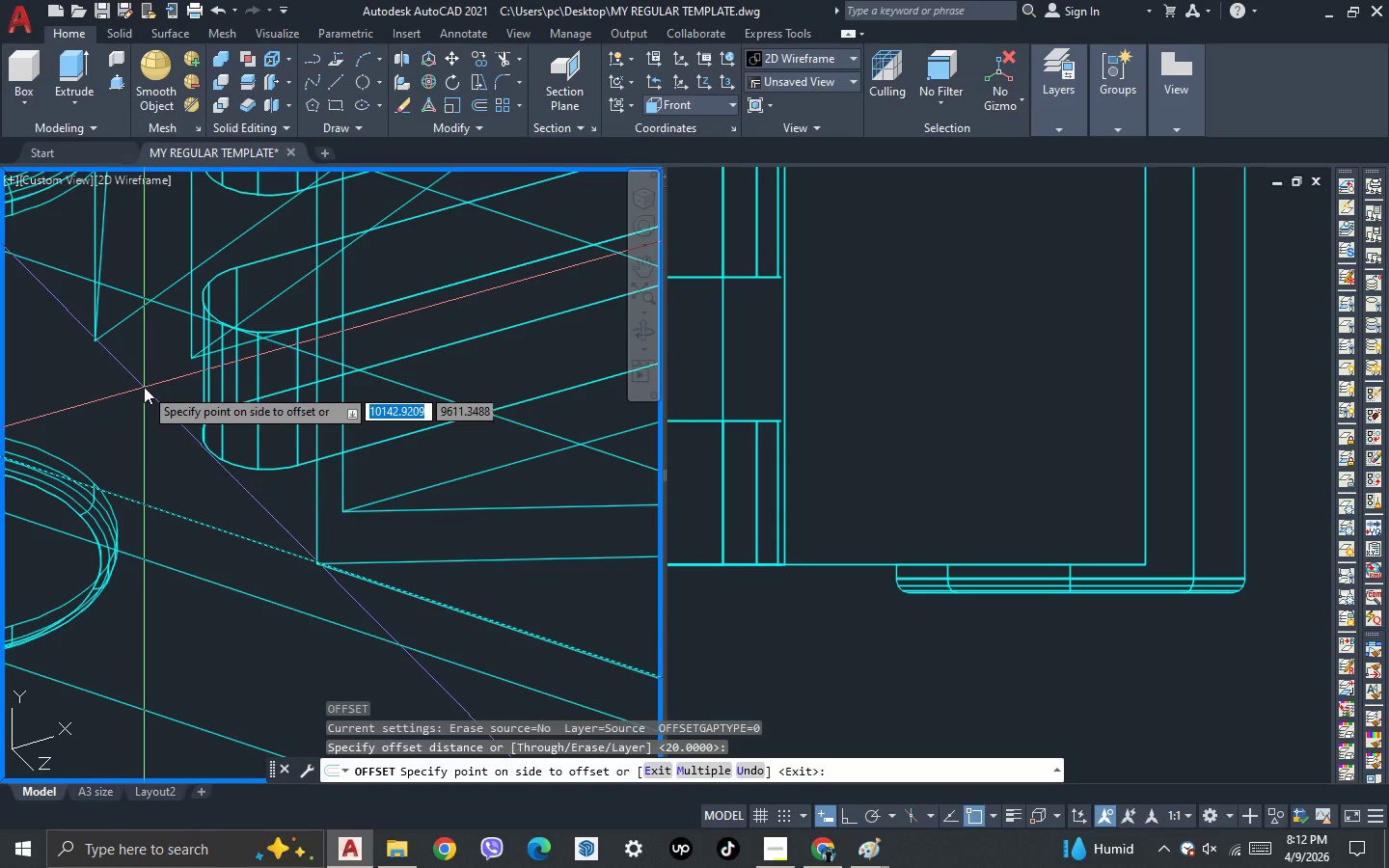 
left_click_drag(start_coordinate=[144, 387], to_coordinate=[203, 524])
 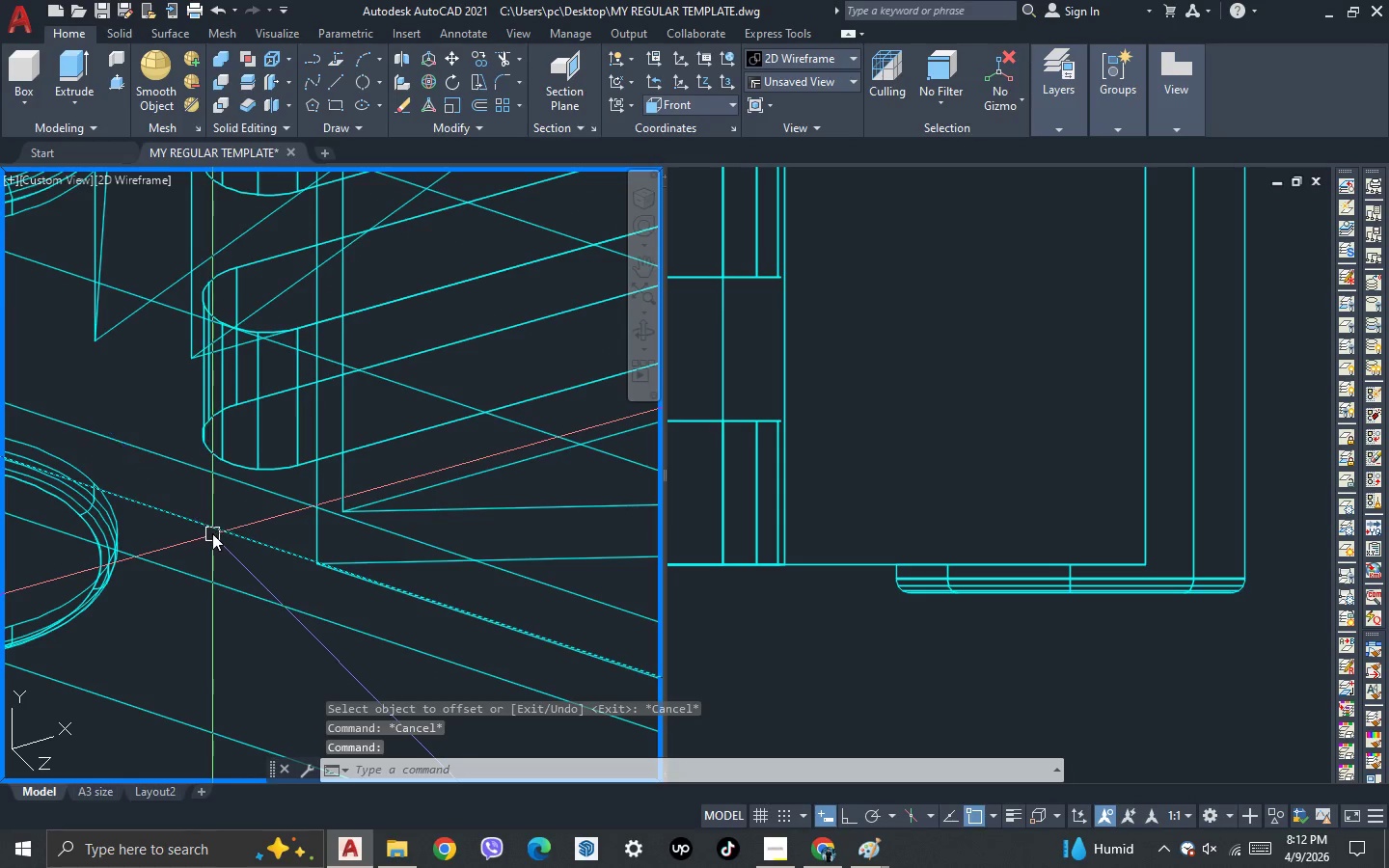 
key(Escape)
 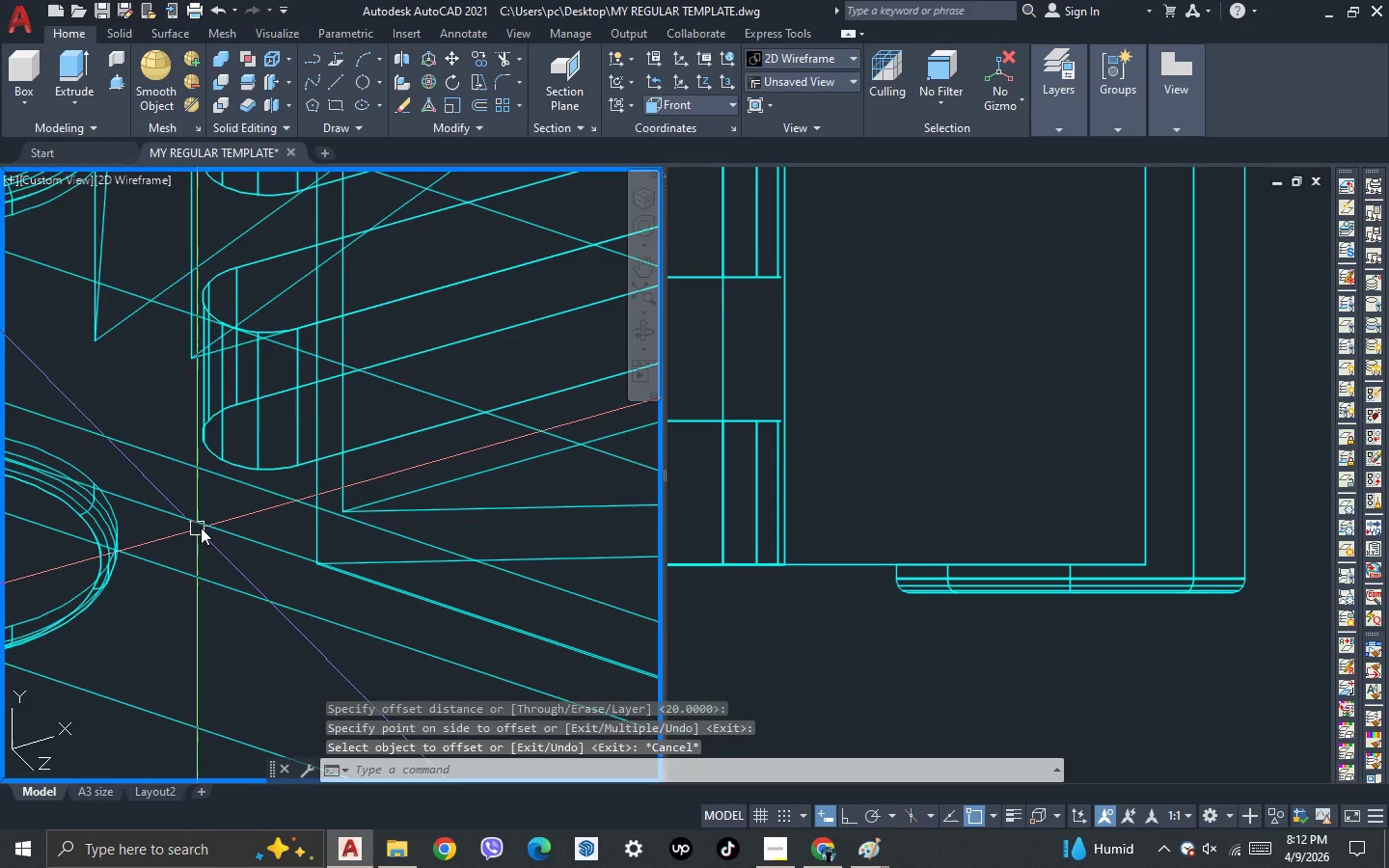 
key(Escape)
 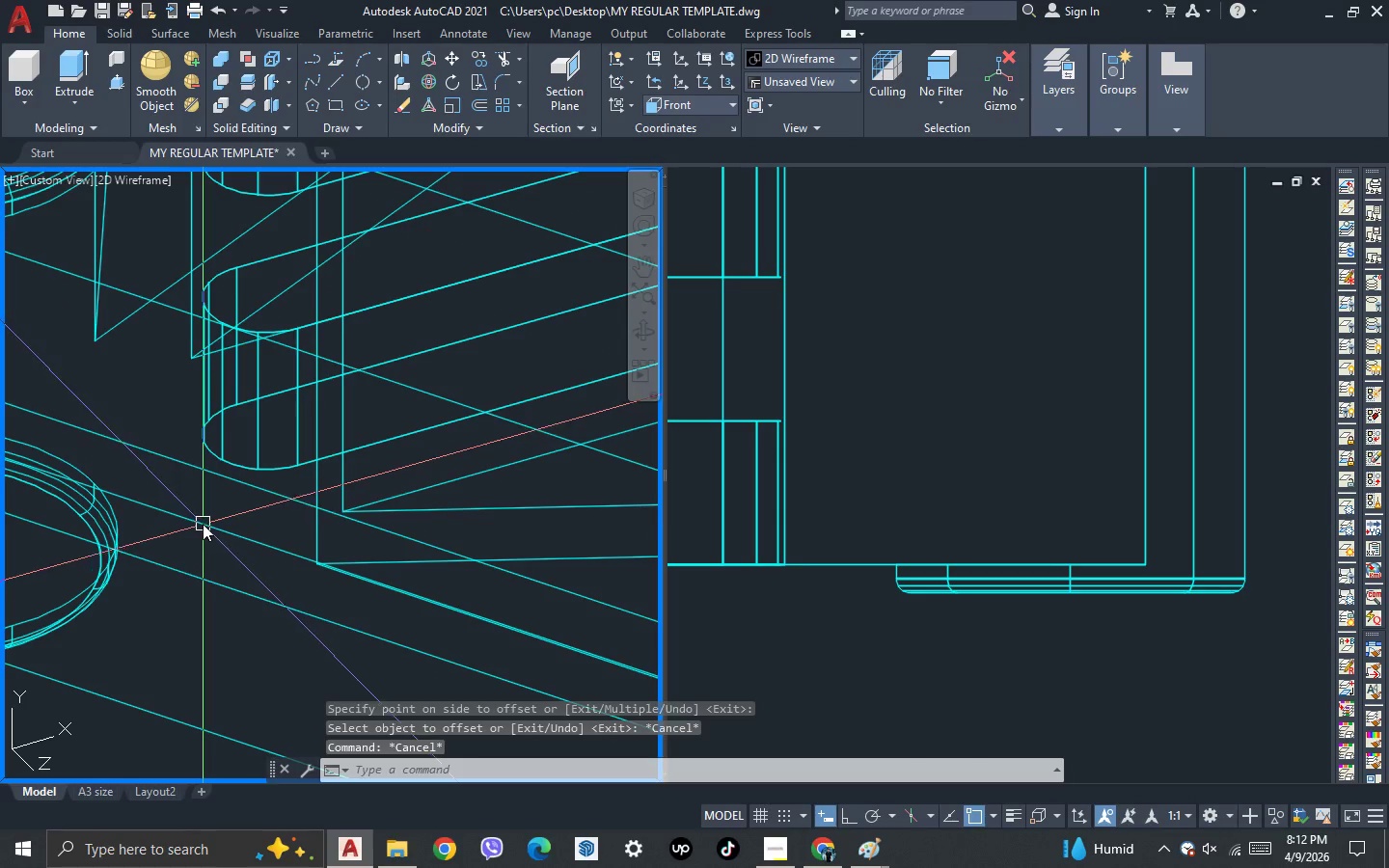 
left_click([203, 524])
 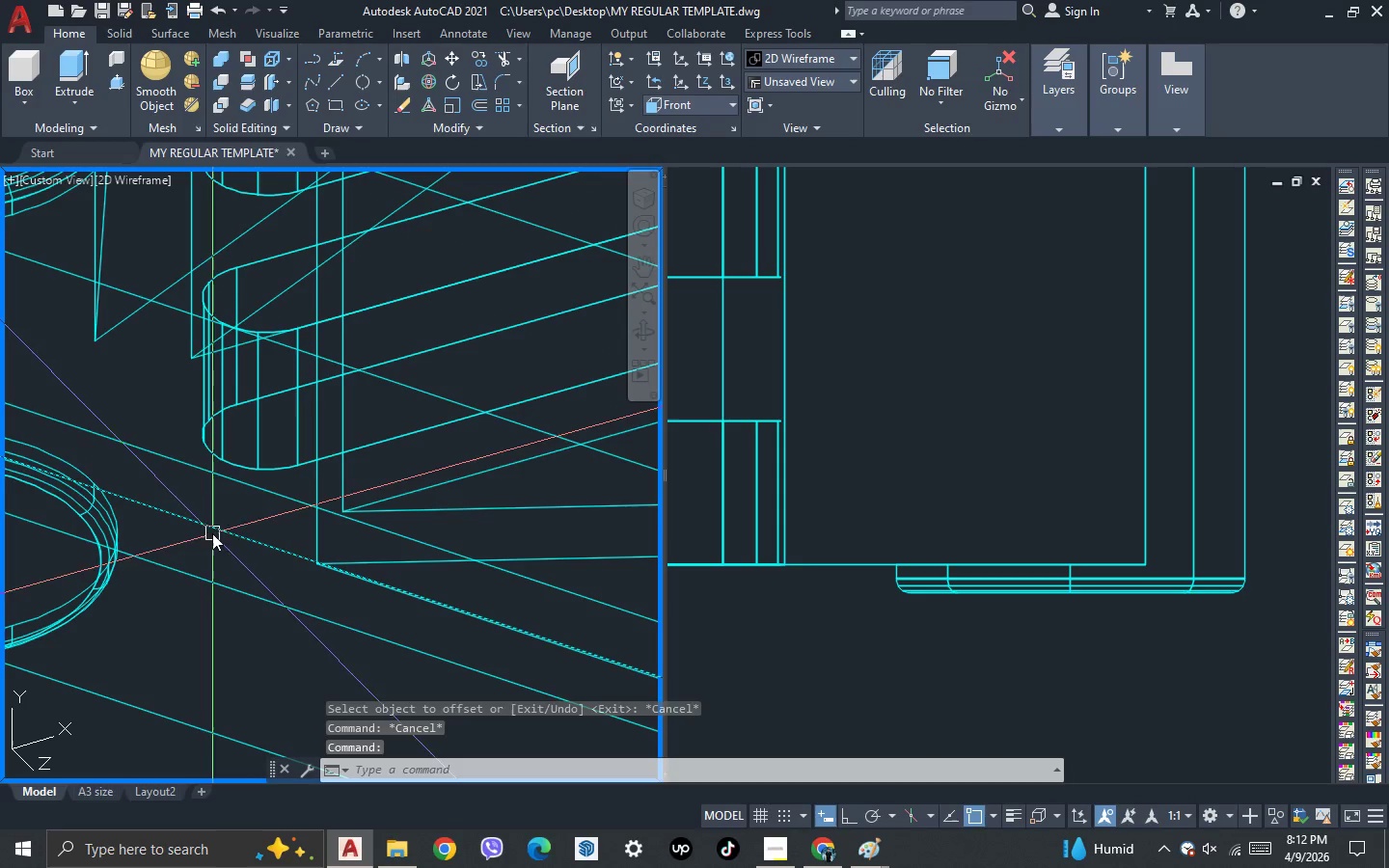 
key(Delete)
 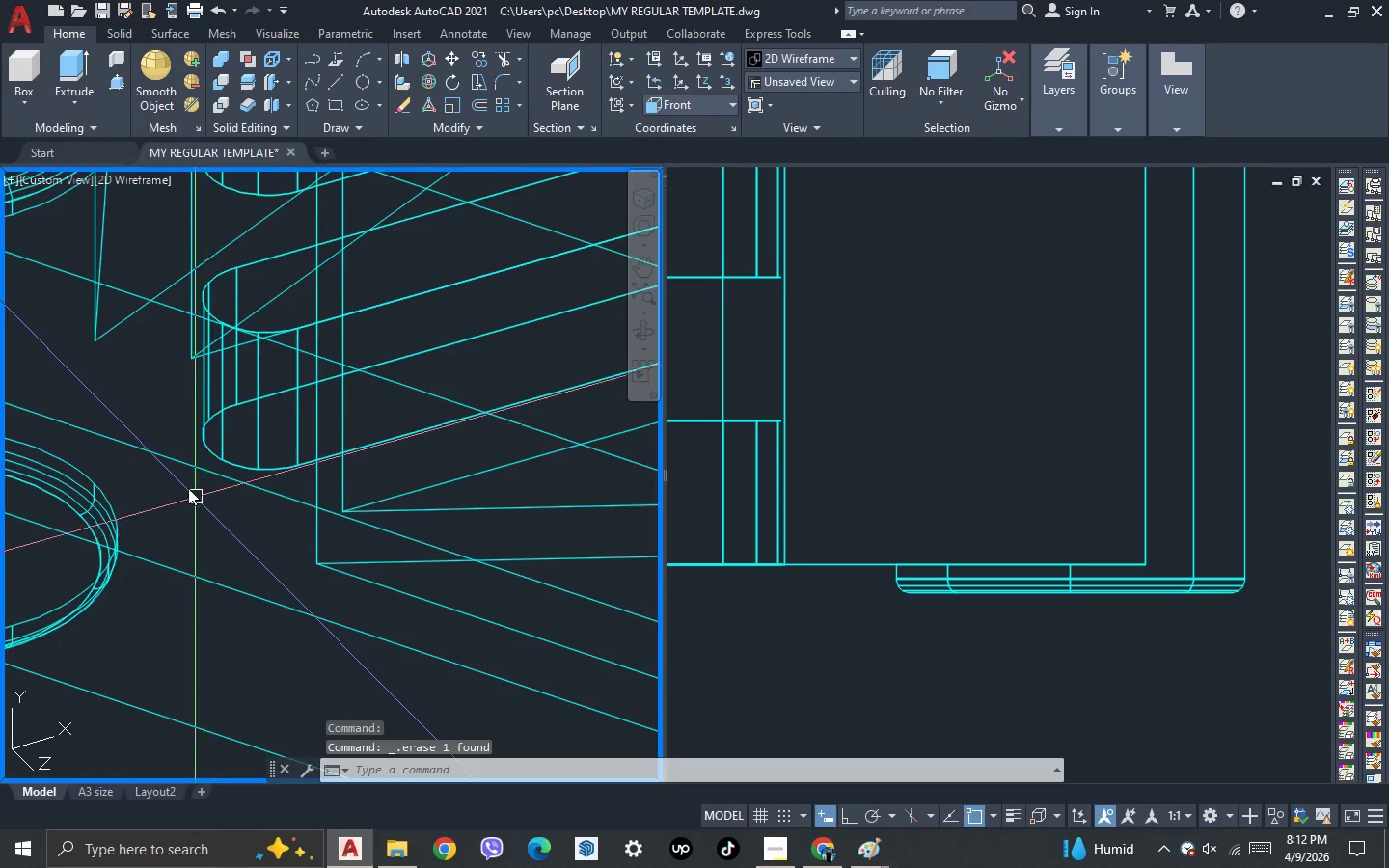 
scroll: coordinate [165, 460], scroll_direction: down, amount: 5.0
 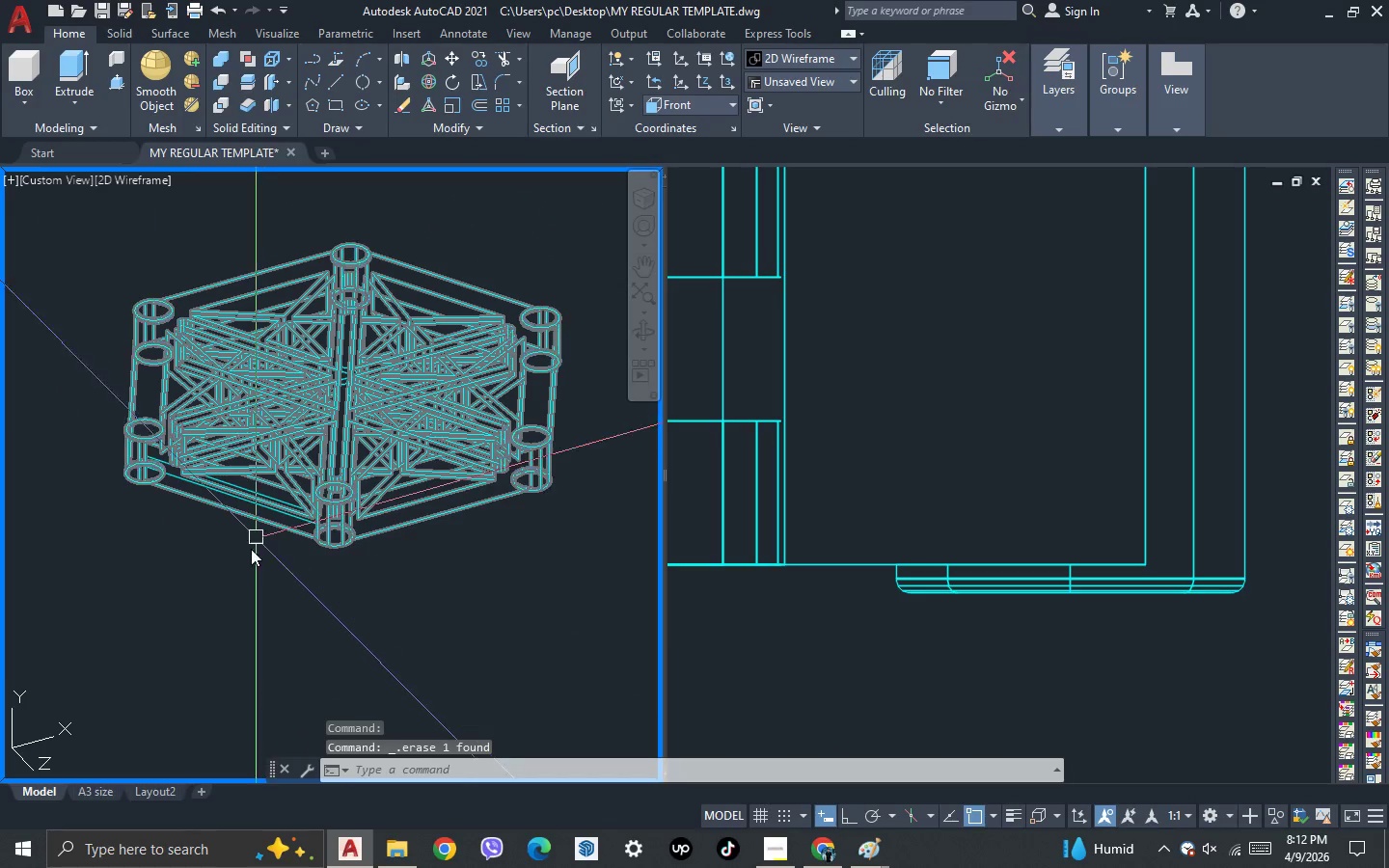 
scroll: coordinate [336, 508], scroll_direction: up, amount: 4.0
 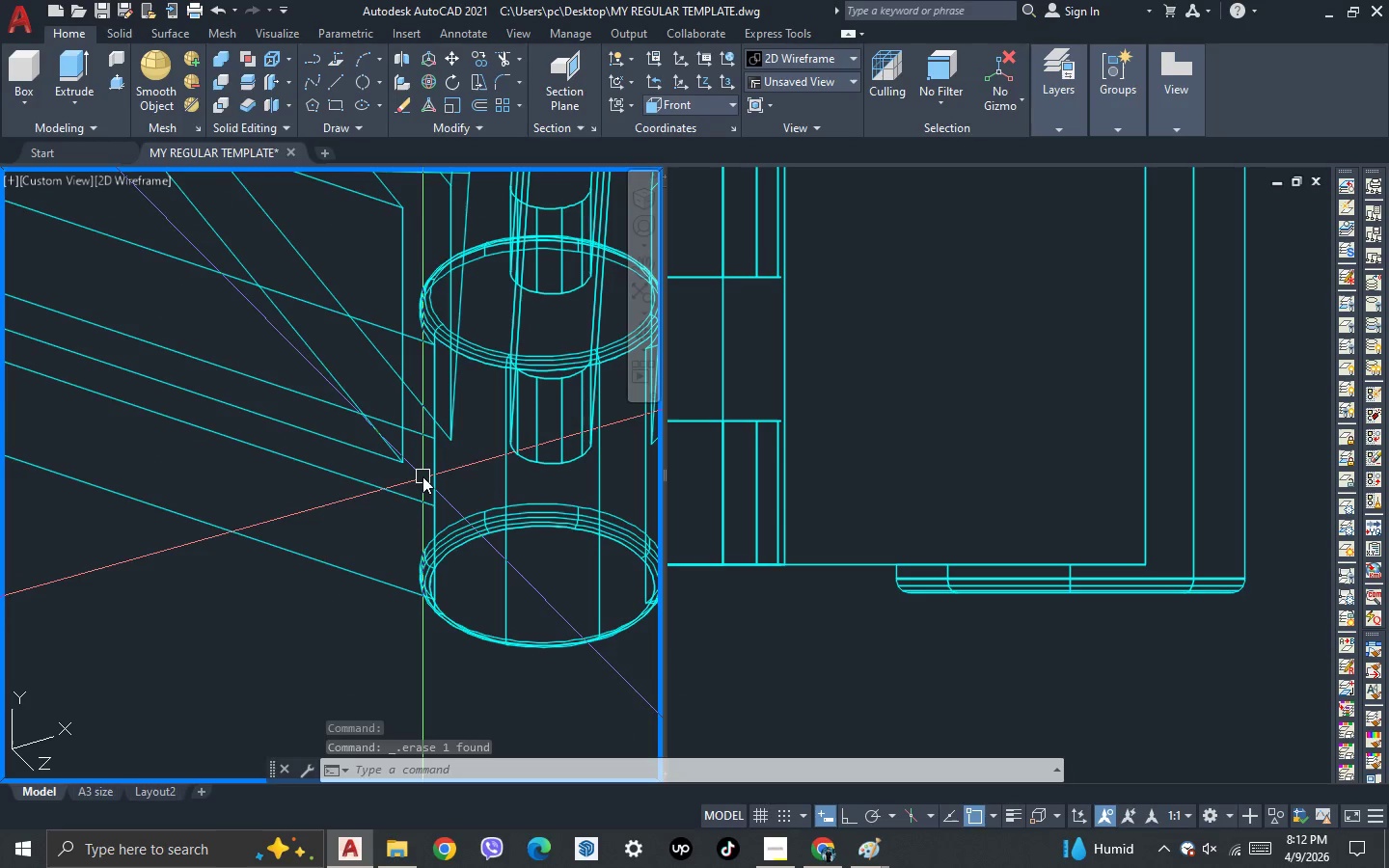 
scroll: coordinate [286, 434], scroll_direction: down, amount: 3.0
 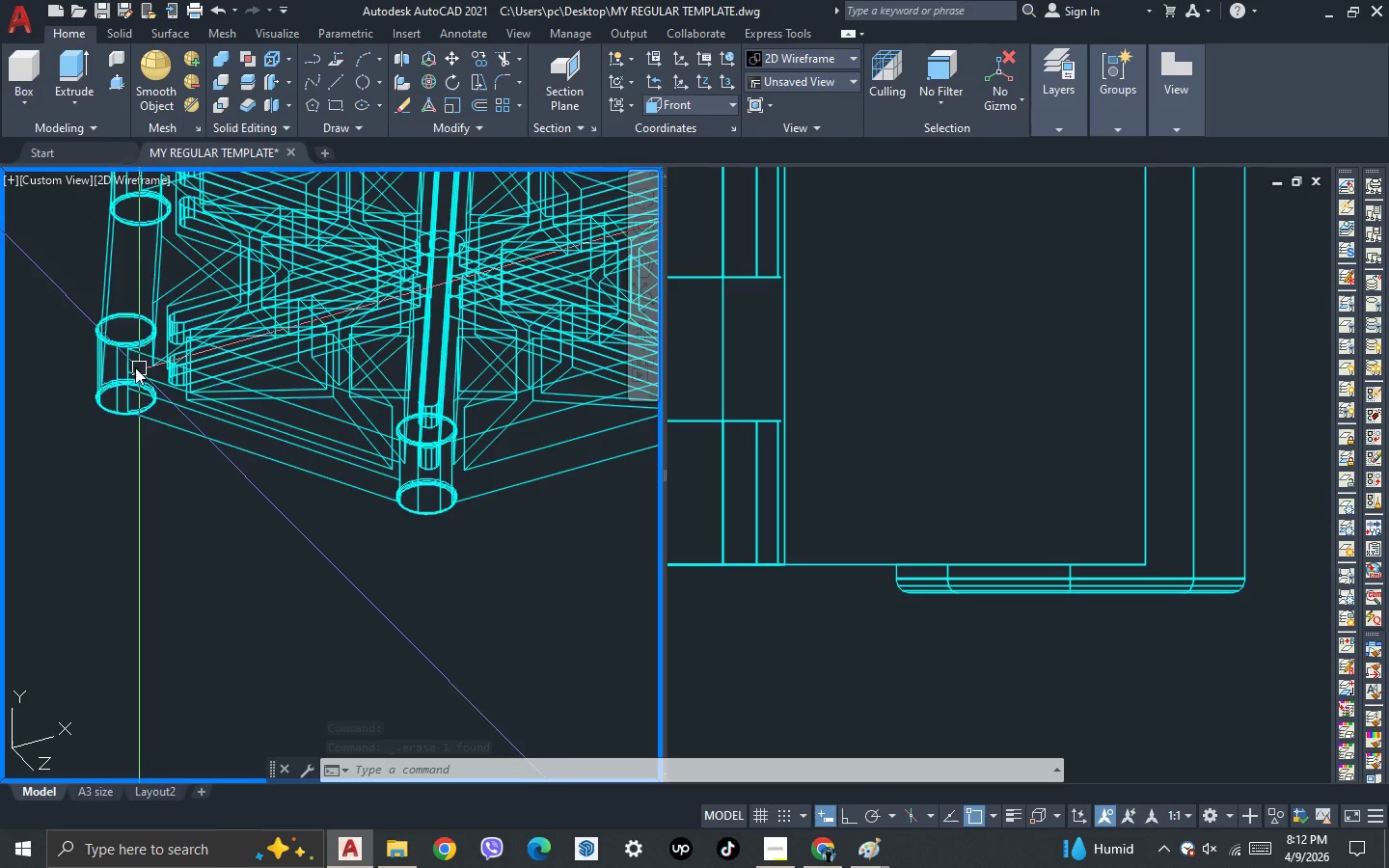 
scroll: coordinate [114, 368], scroll_direction: up, amount: 4.0
 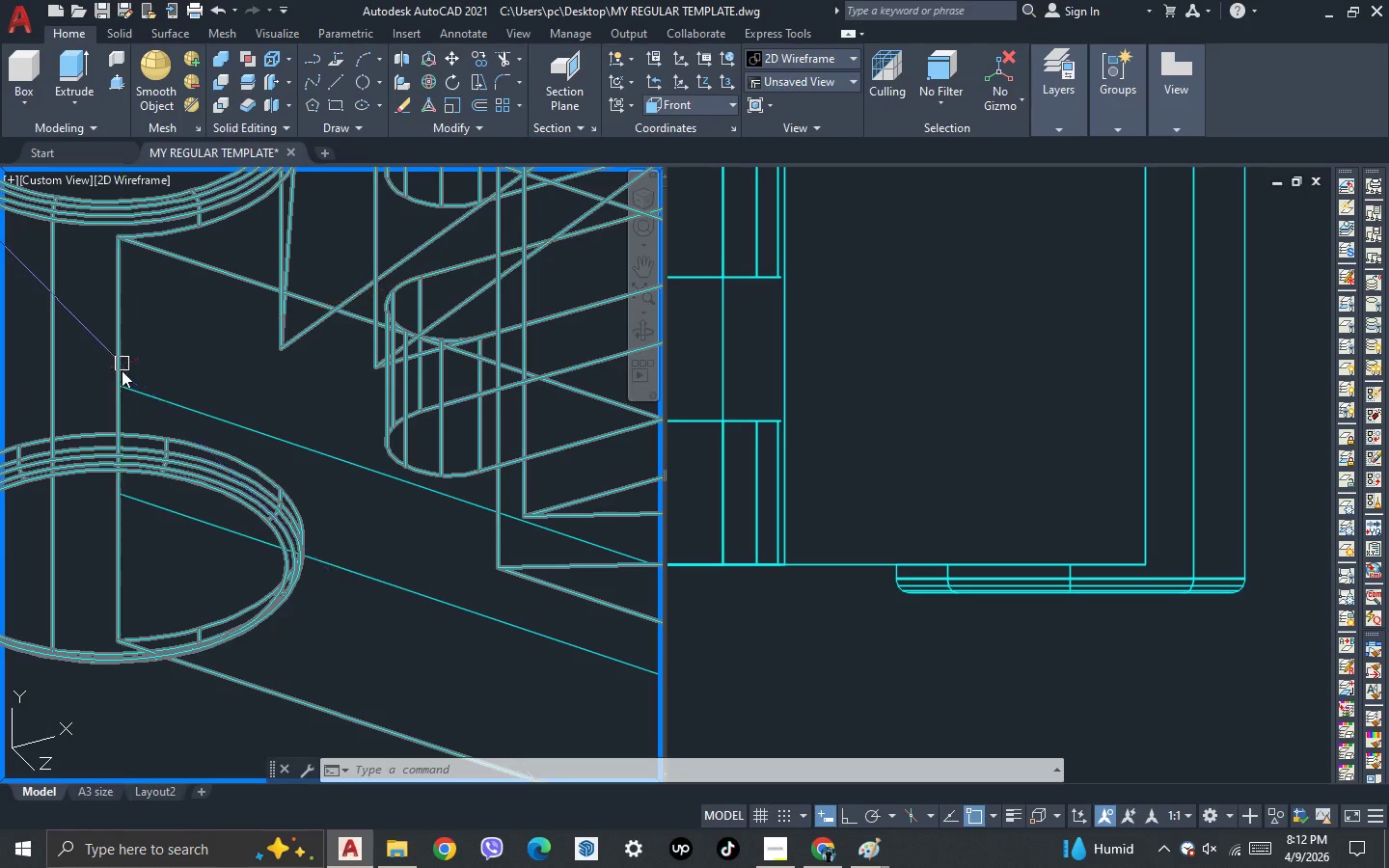 
key(L)
 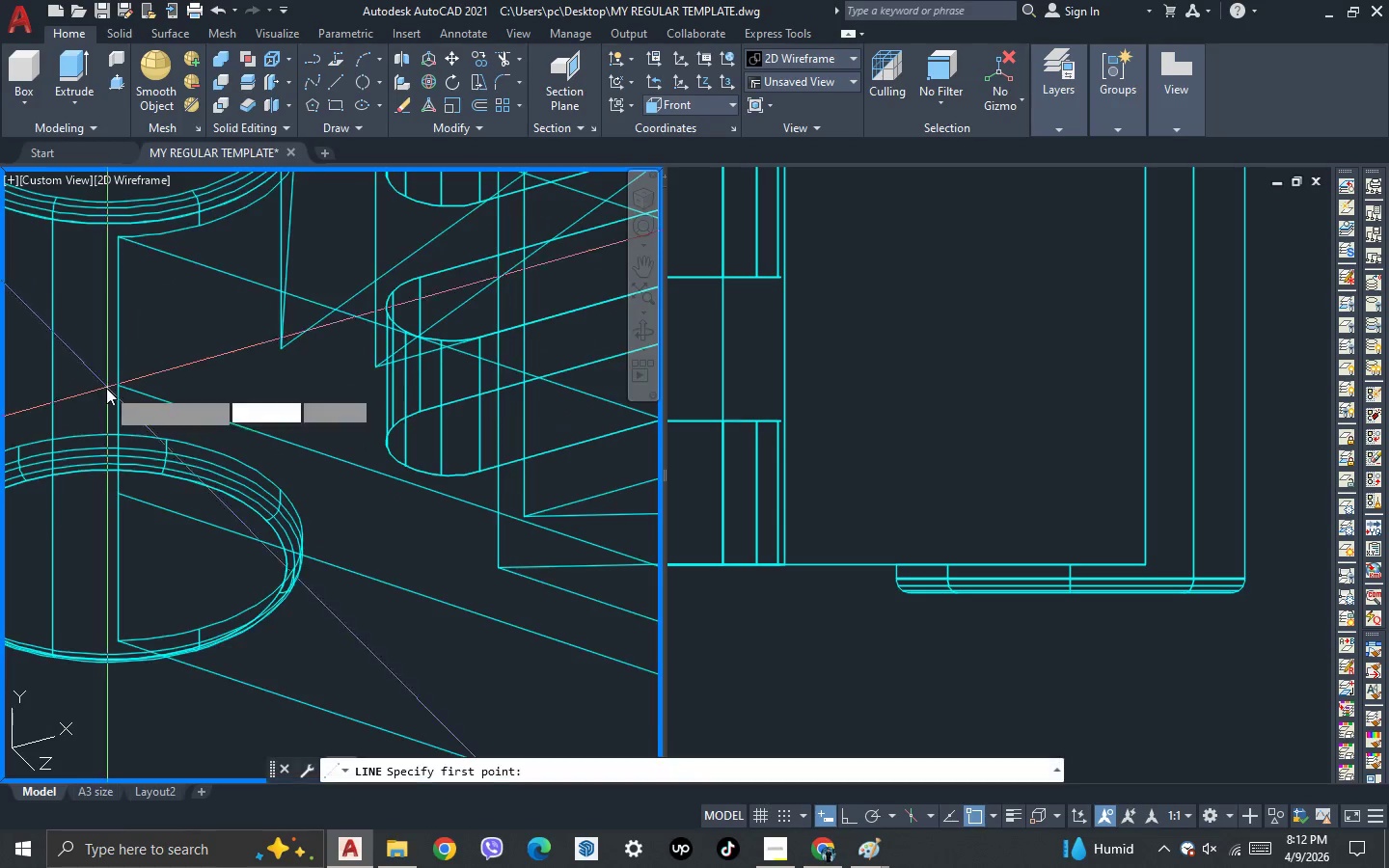 
key(Space)
 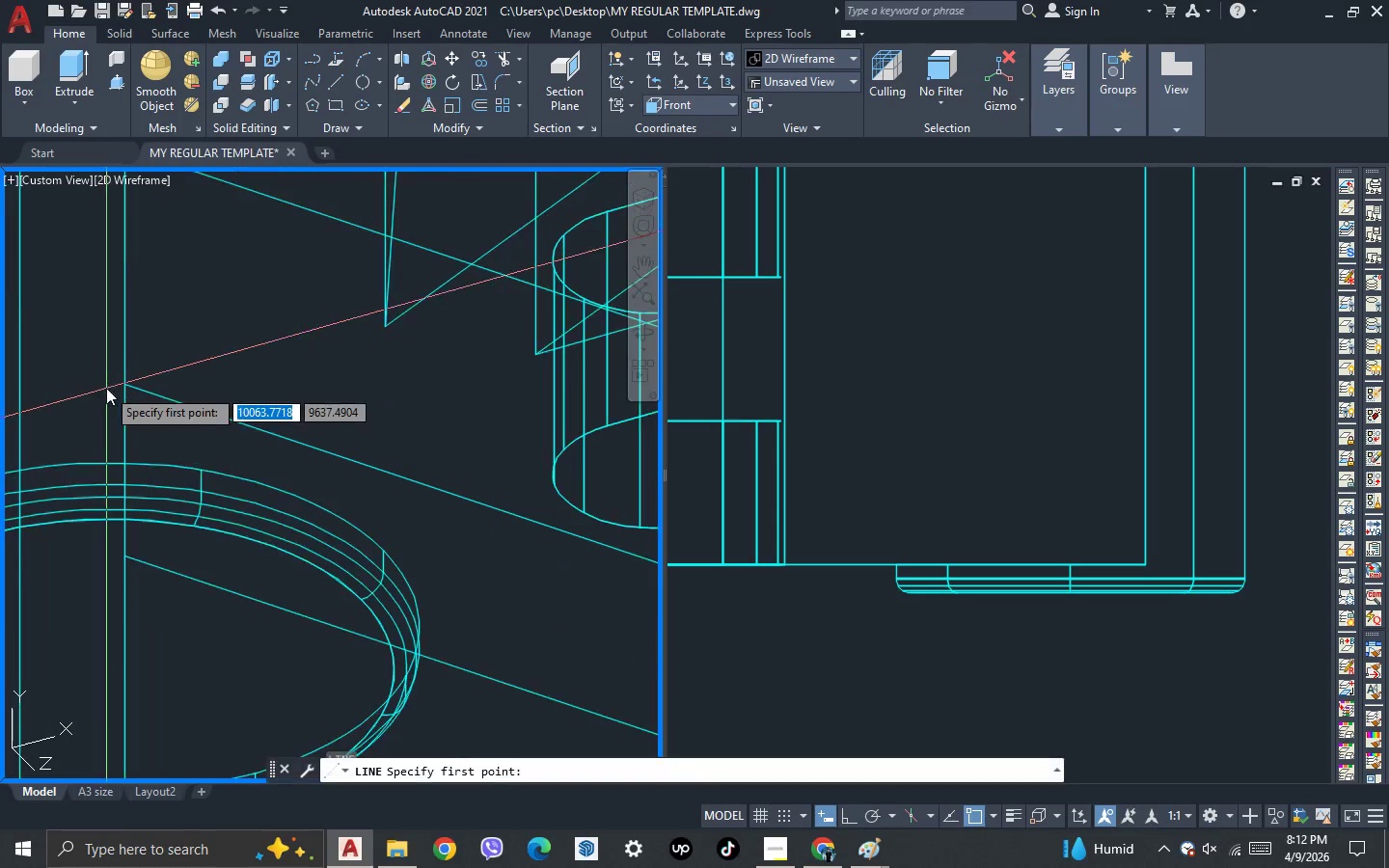 
scroll: coordinate [106, 388], scroll_direction: up, amount: 1.0
 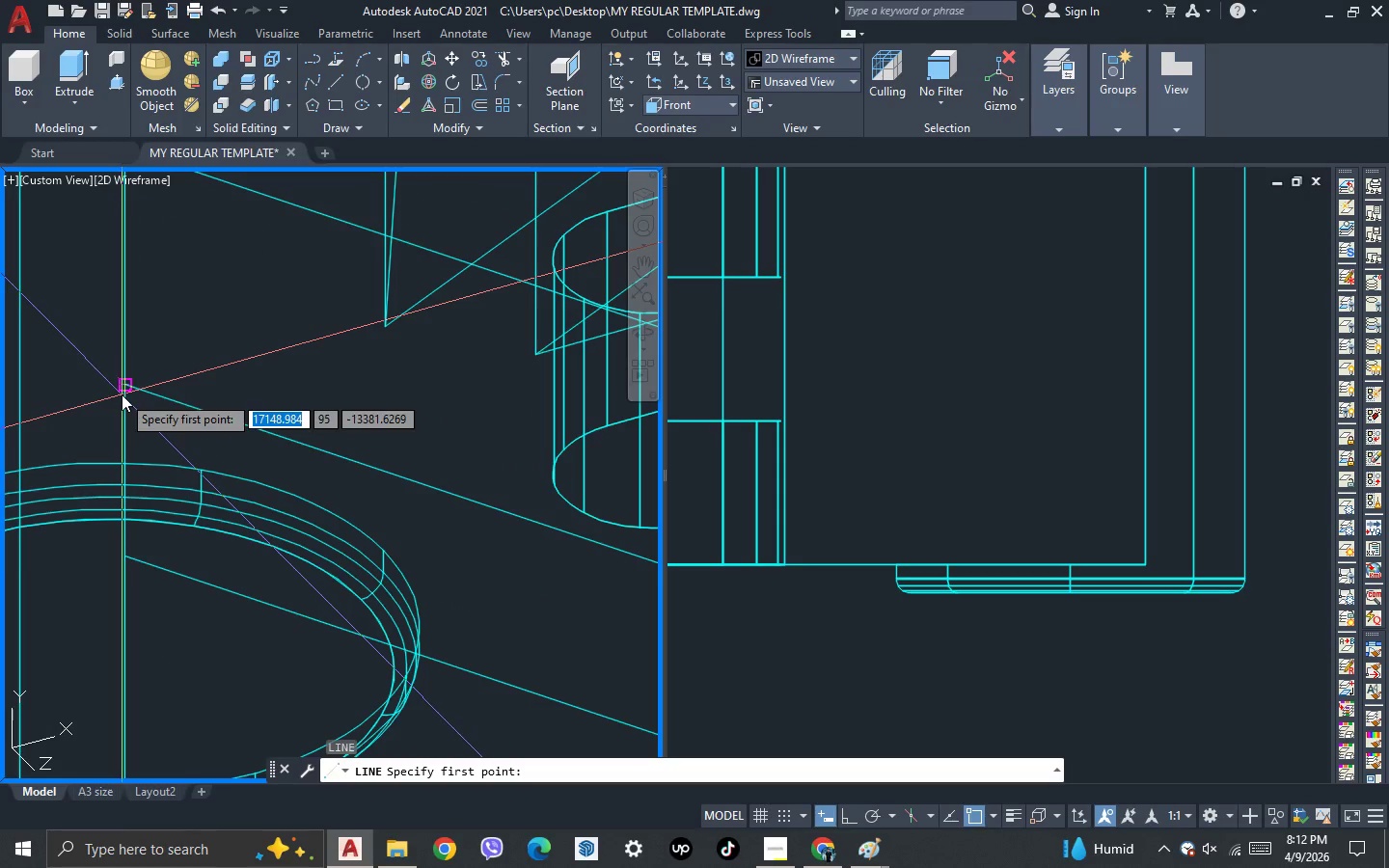 
left_click_drag(start_coordinate=[123, 393], to_coordinate=[120, 402])
 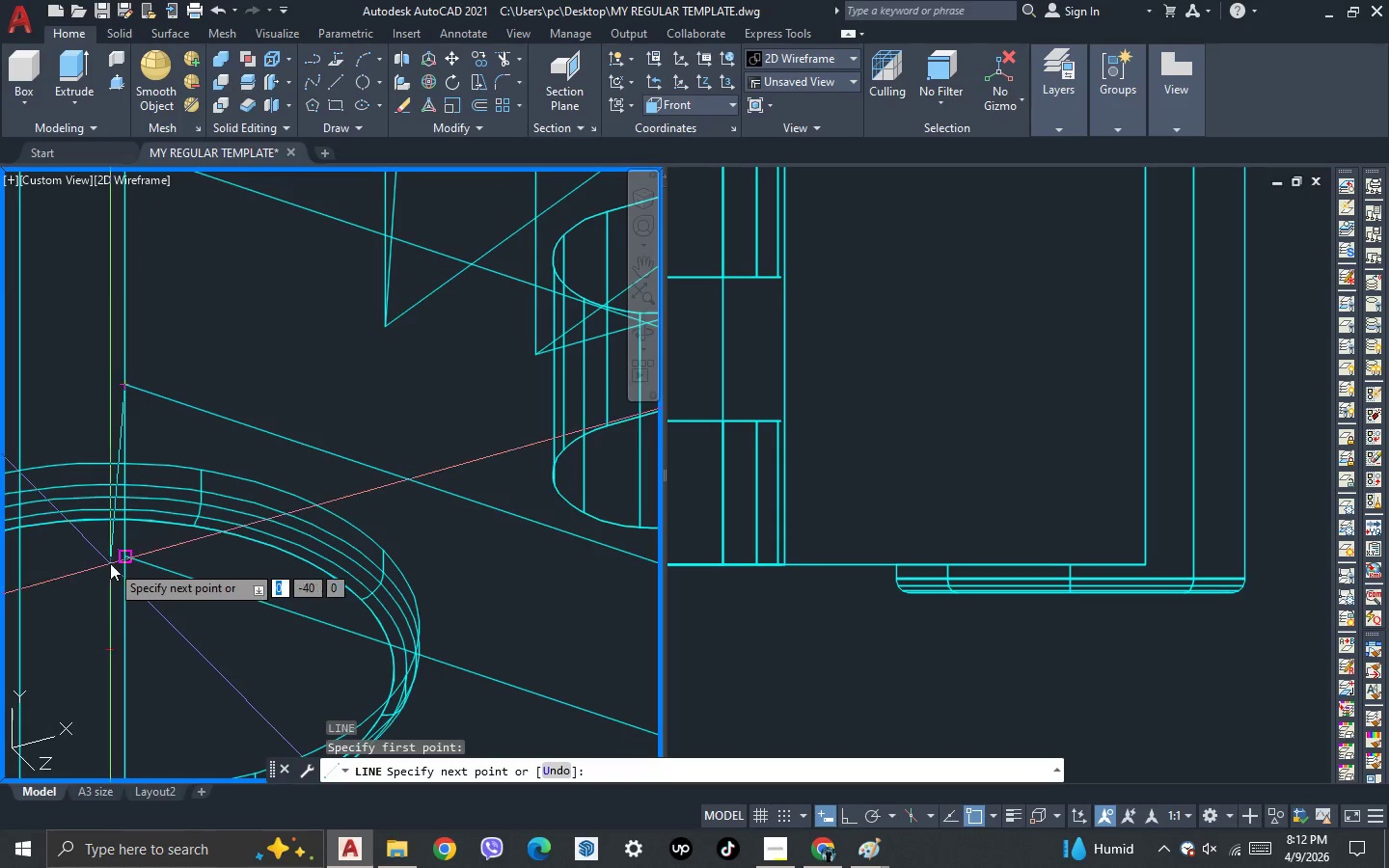 
left_click([110, 563])
 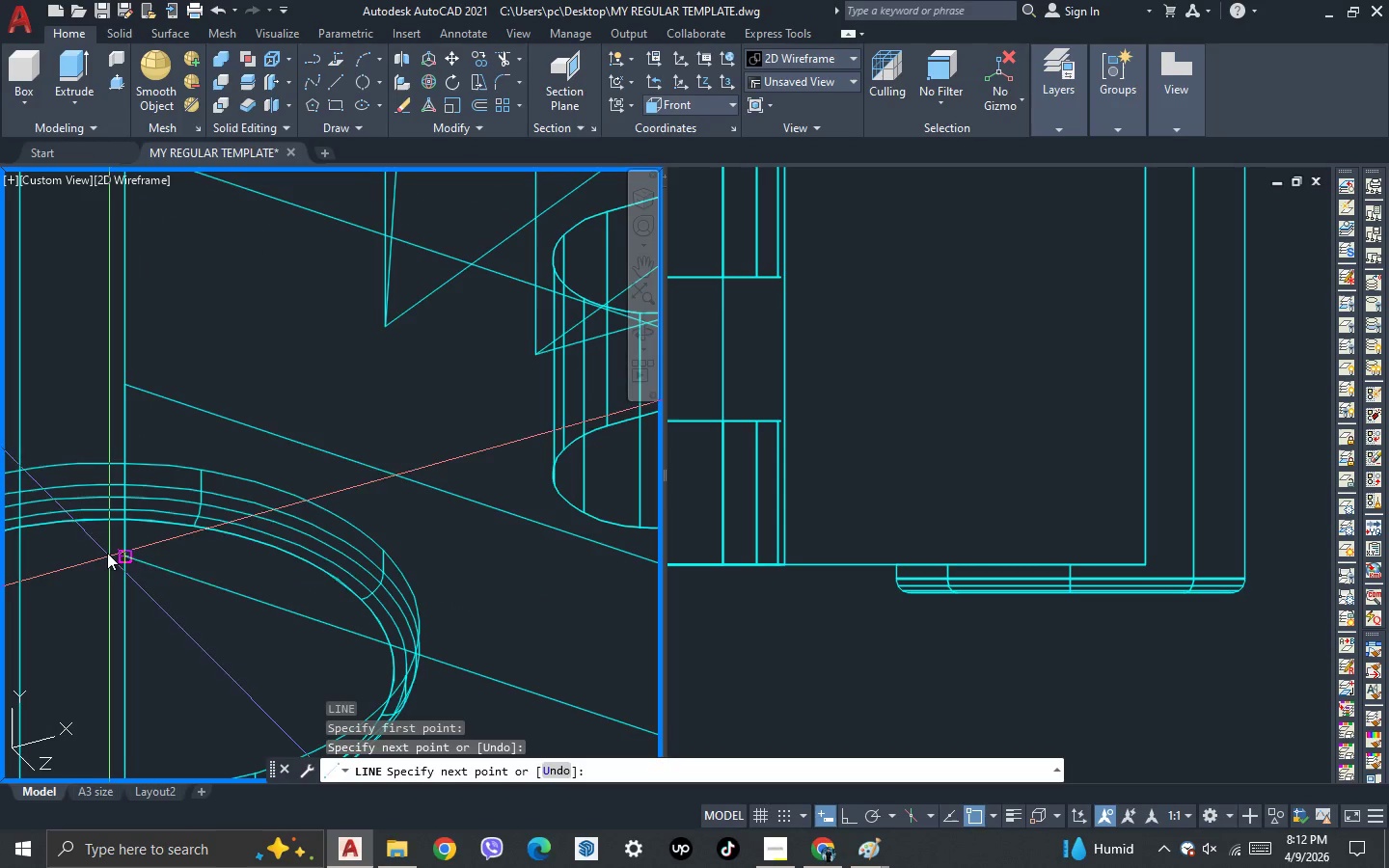 
key(Space)
 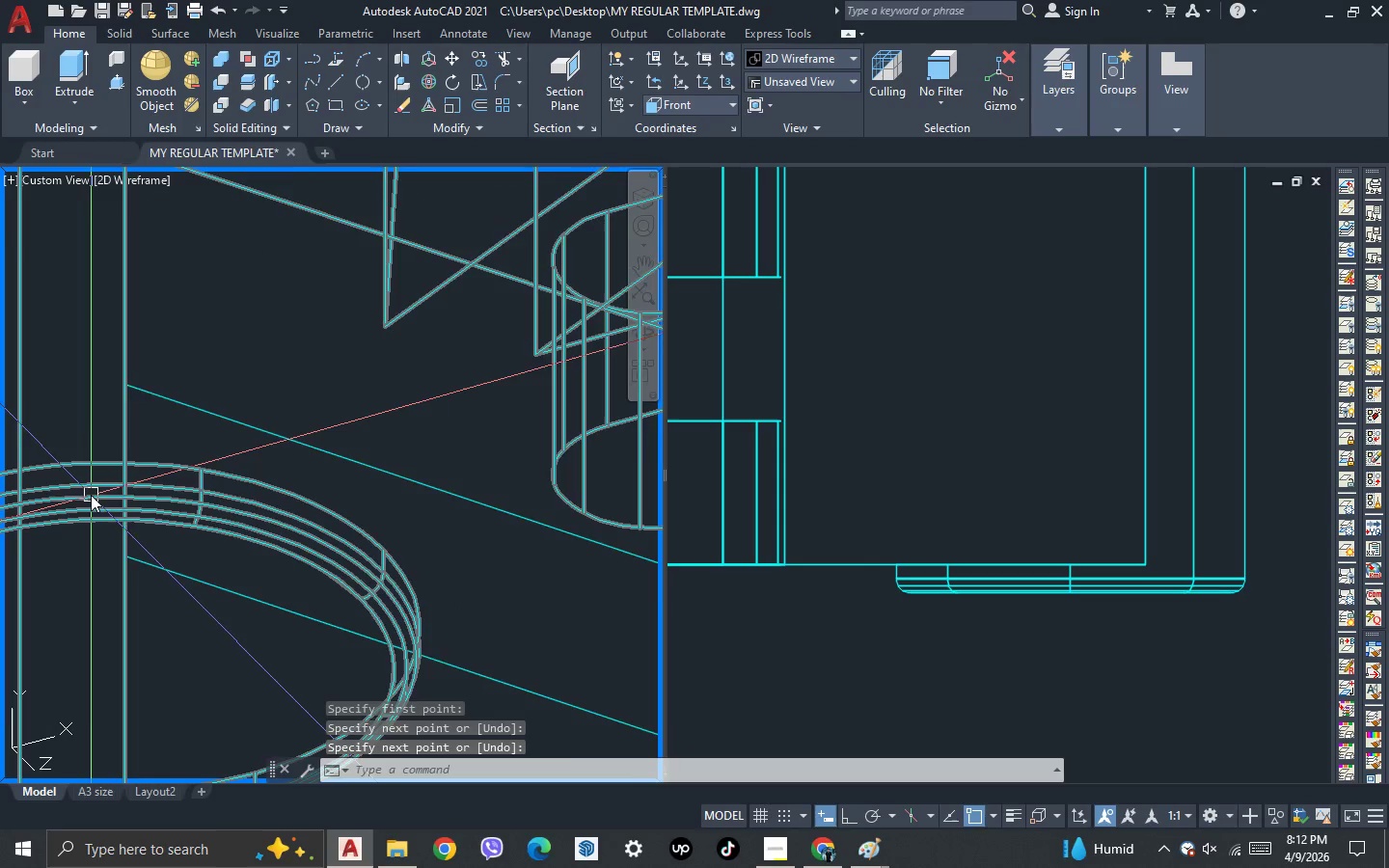 
scroll: coordinate [58, 388], scroll_direction: down, amount: 3.0
 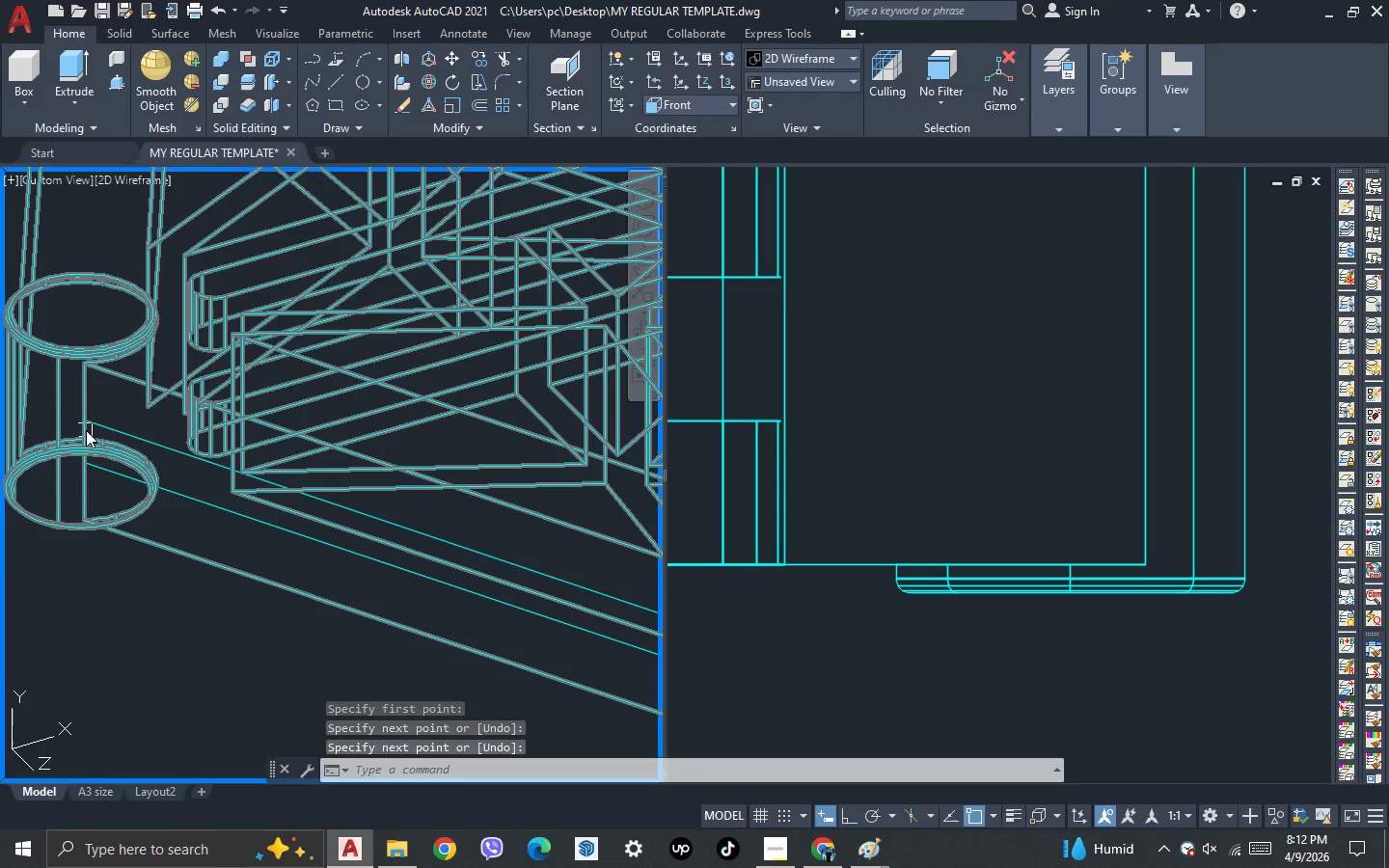 
scroll: coordinate [88, 432], scroll_direction: up, amount: 2.0
 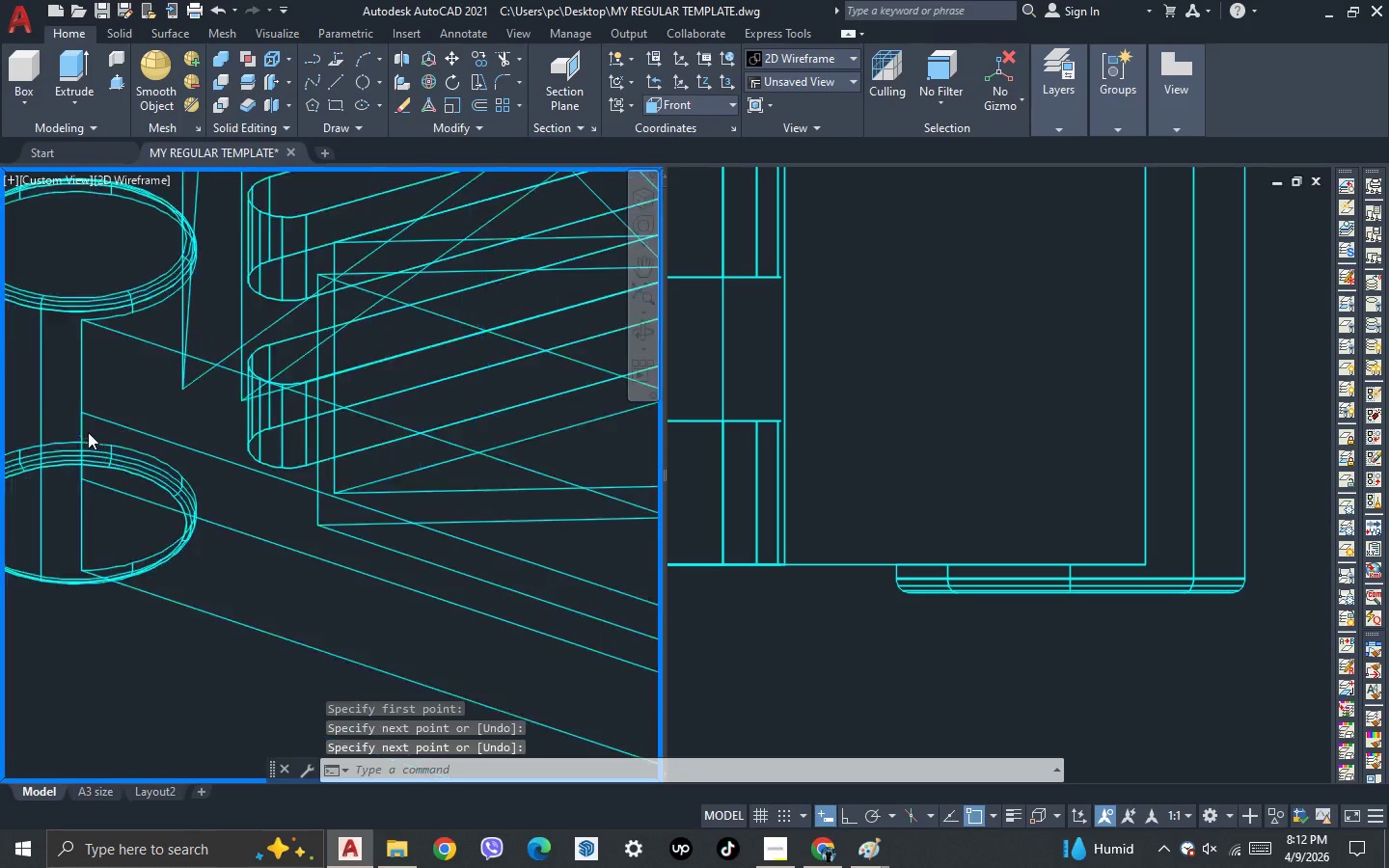 
scroll: coordinate [92, 525], scroll_direction: down, amount: 5.0
 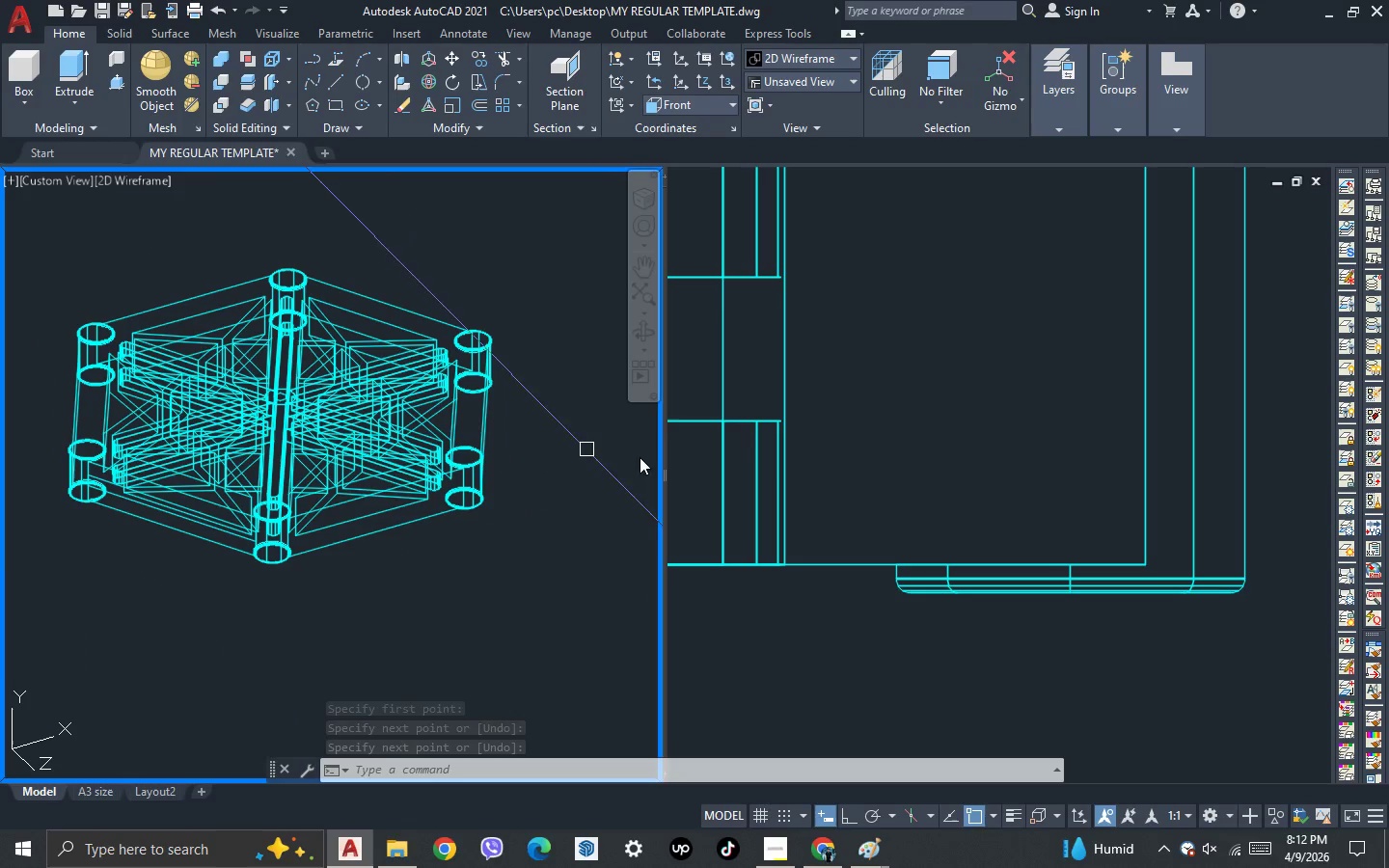 
left_click([810, 419])
 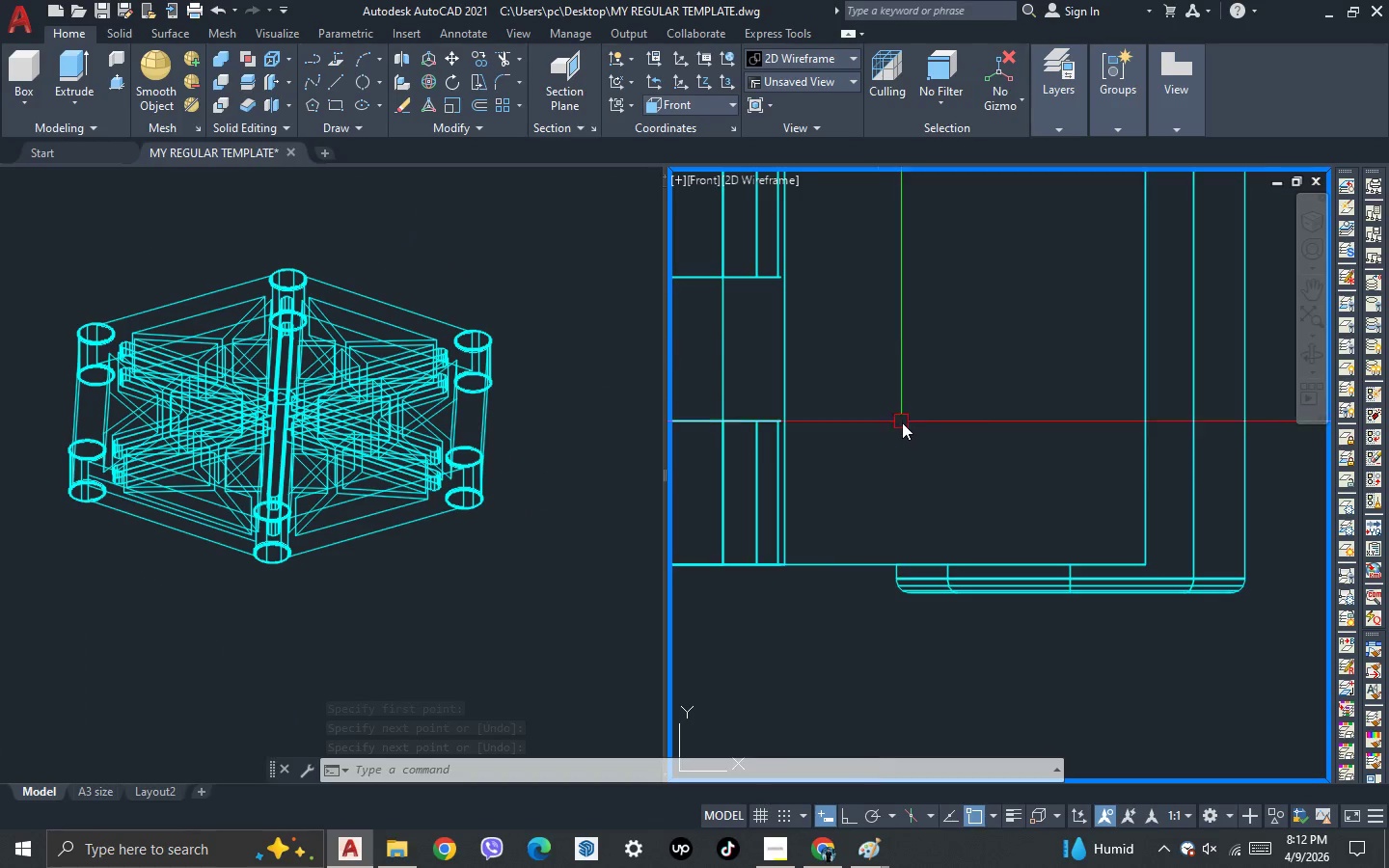 
scroll: coordinate [869, 327], scroll_direction: down, amount: 4.0
 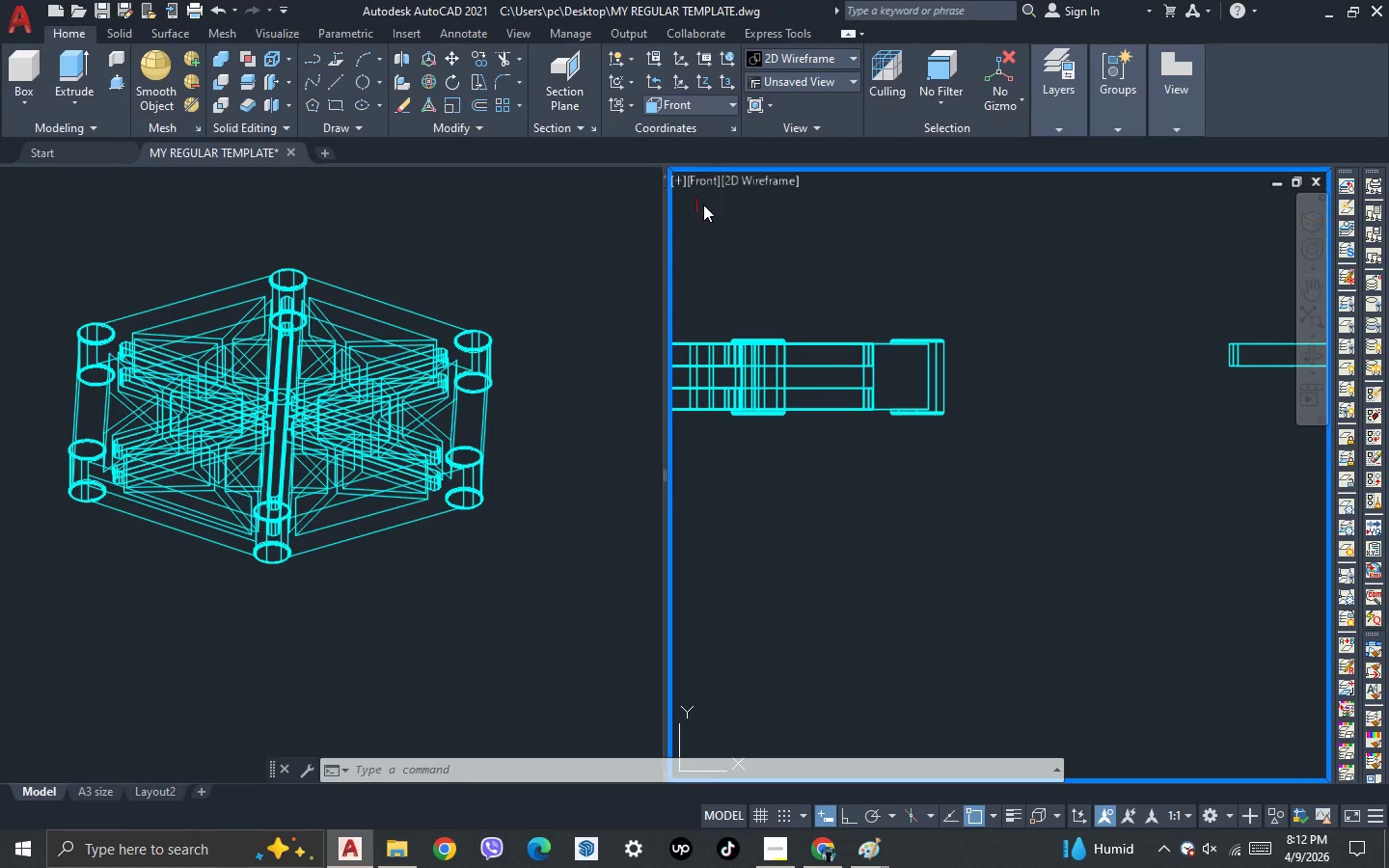 
left_click([704, 181])
 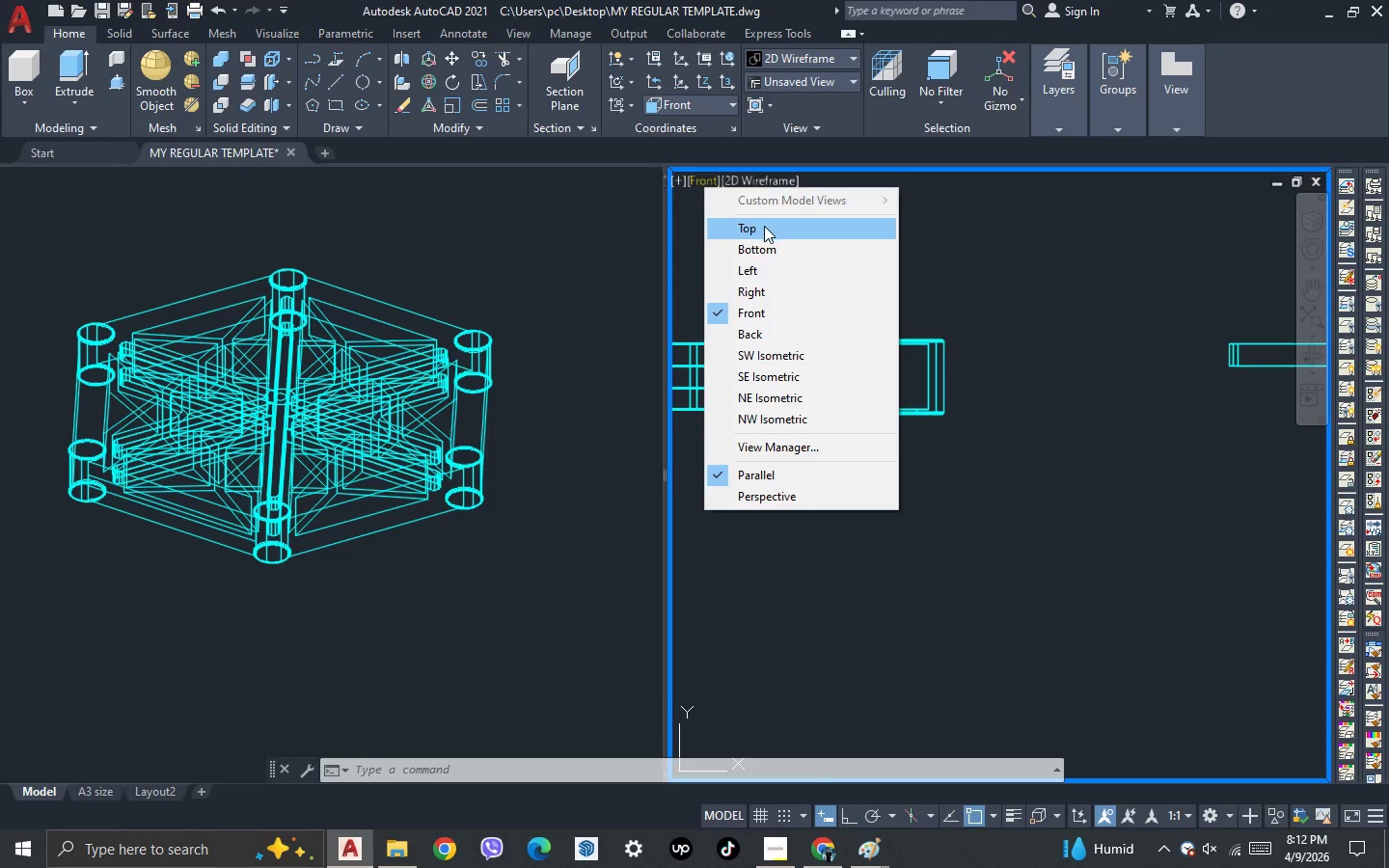 
left_click([764, 226])
 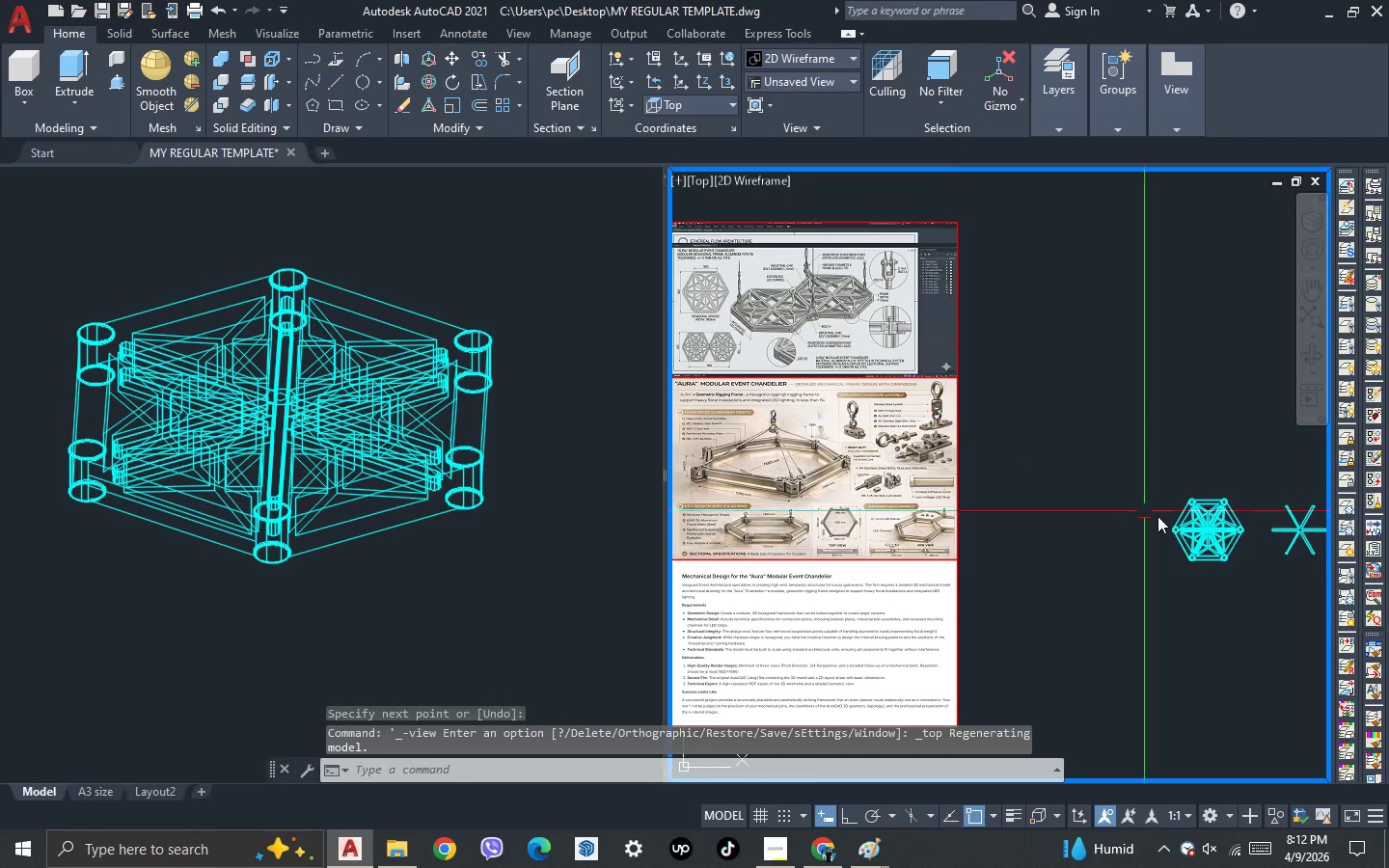 
scroll: coordinate [1225, 553], scroll_direction: up, amount: 2.0
 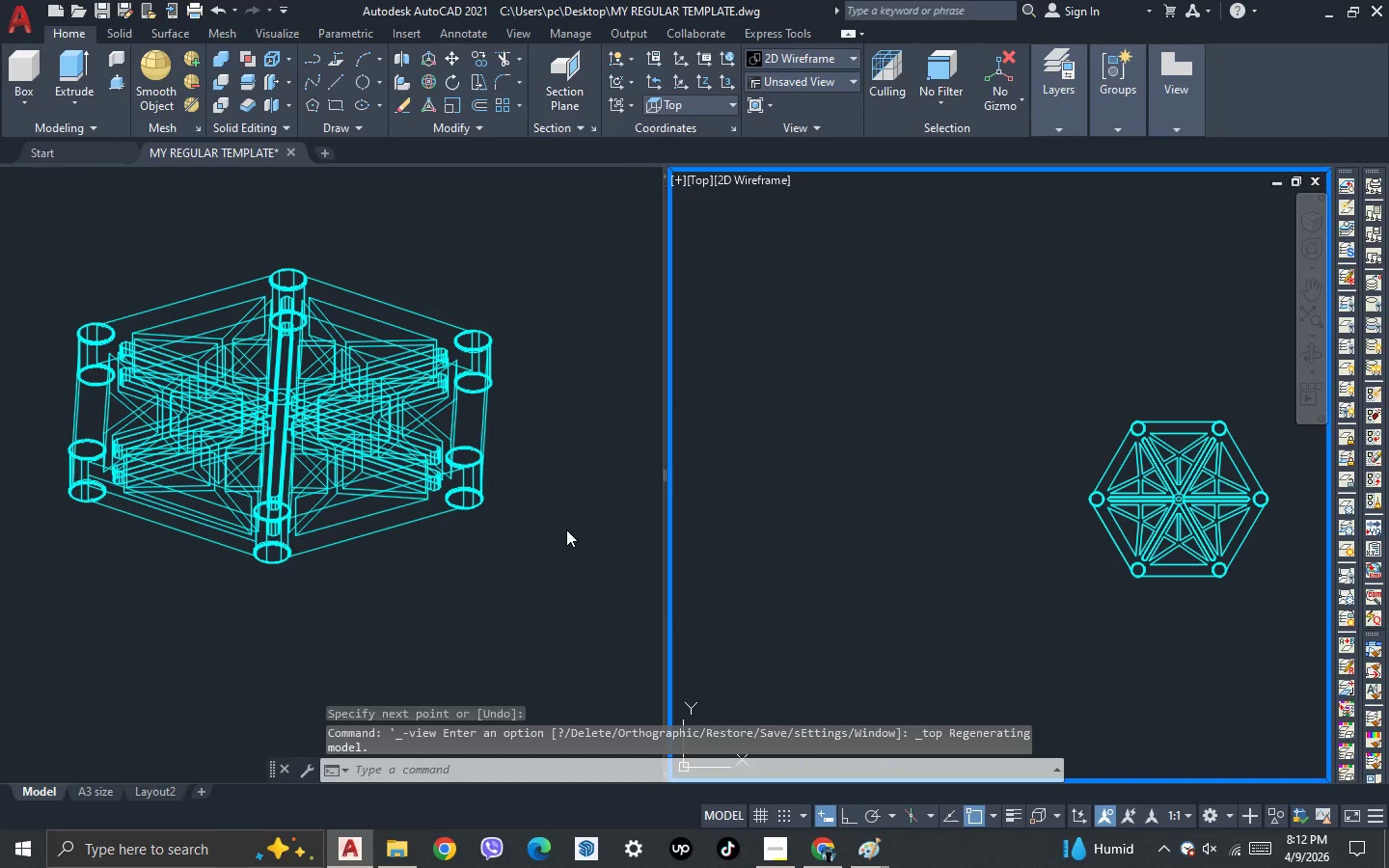 
left_click([566, 529])
 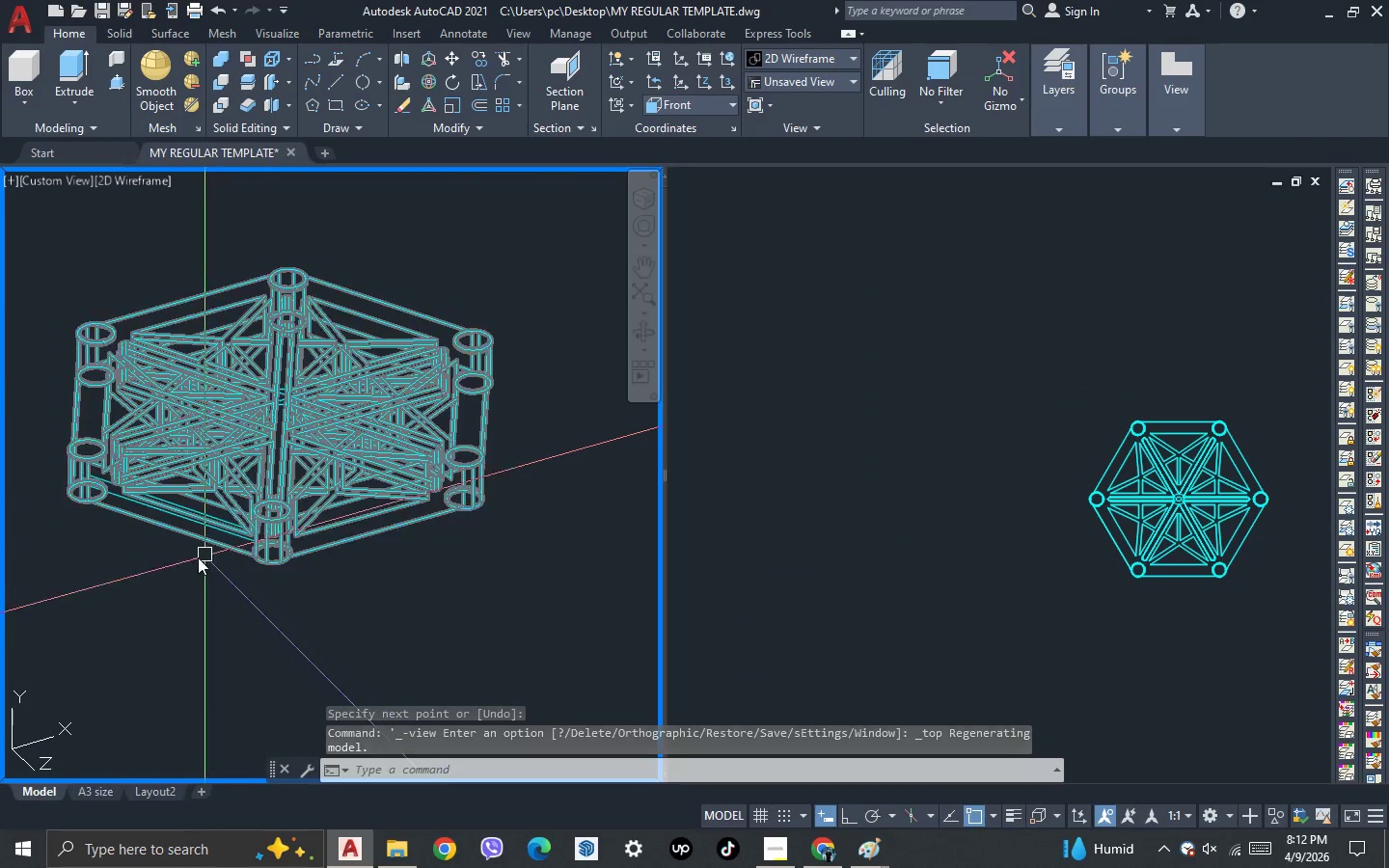 
left_click([176, 561])
 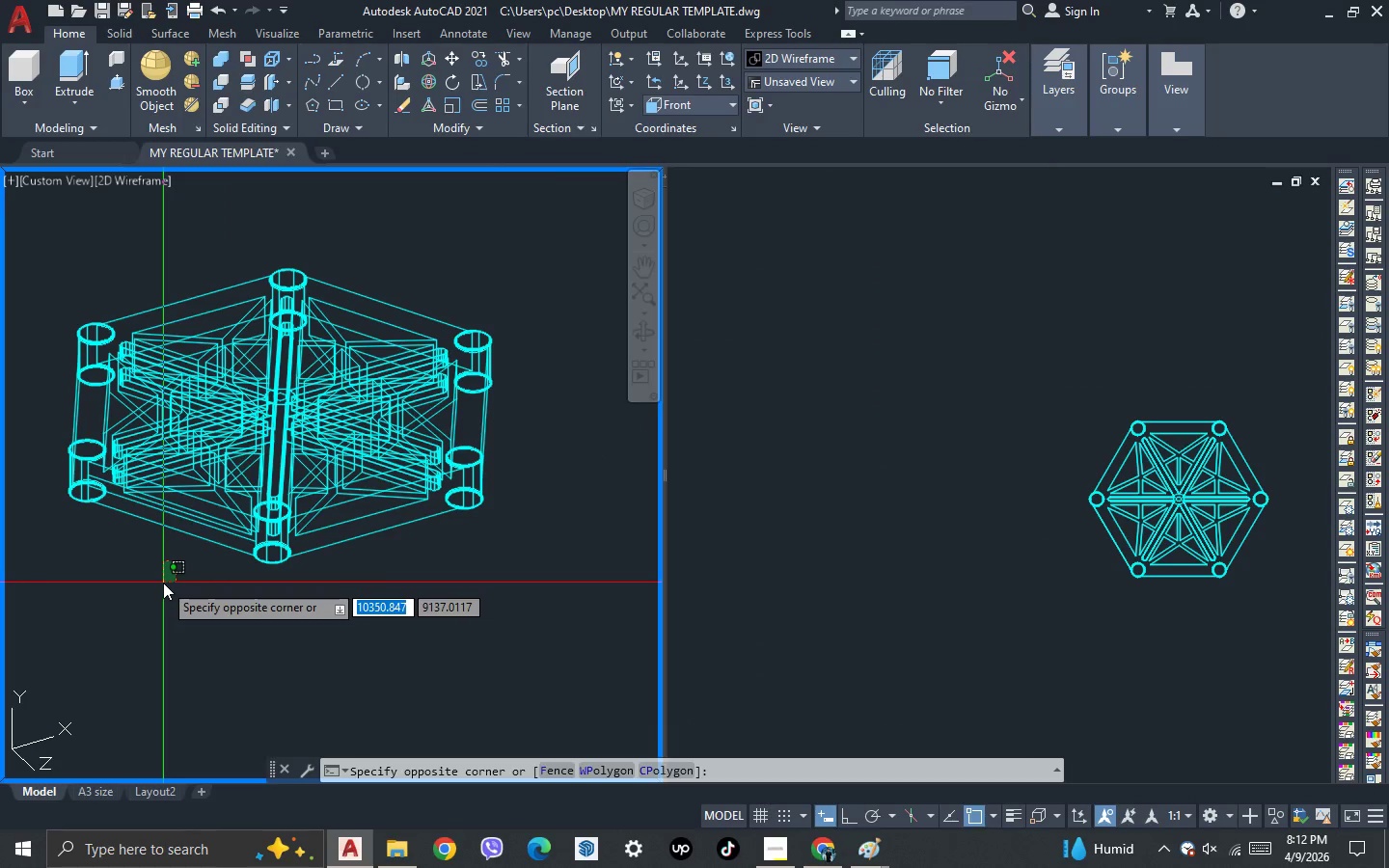 
left_click([163, 583])
 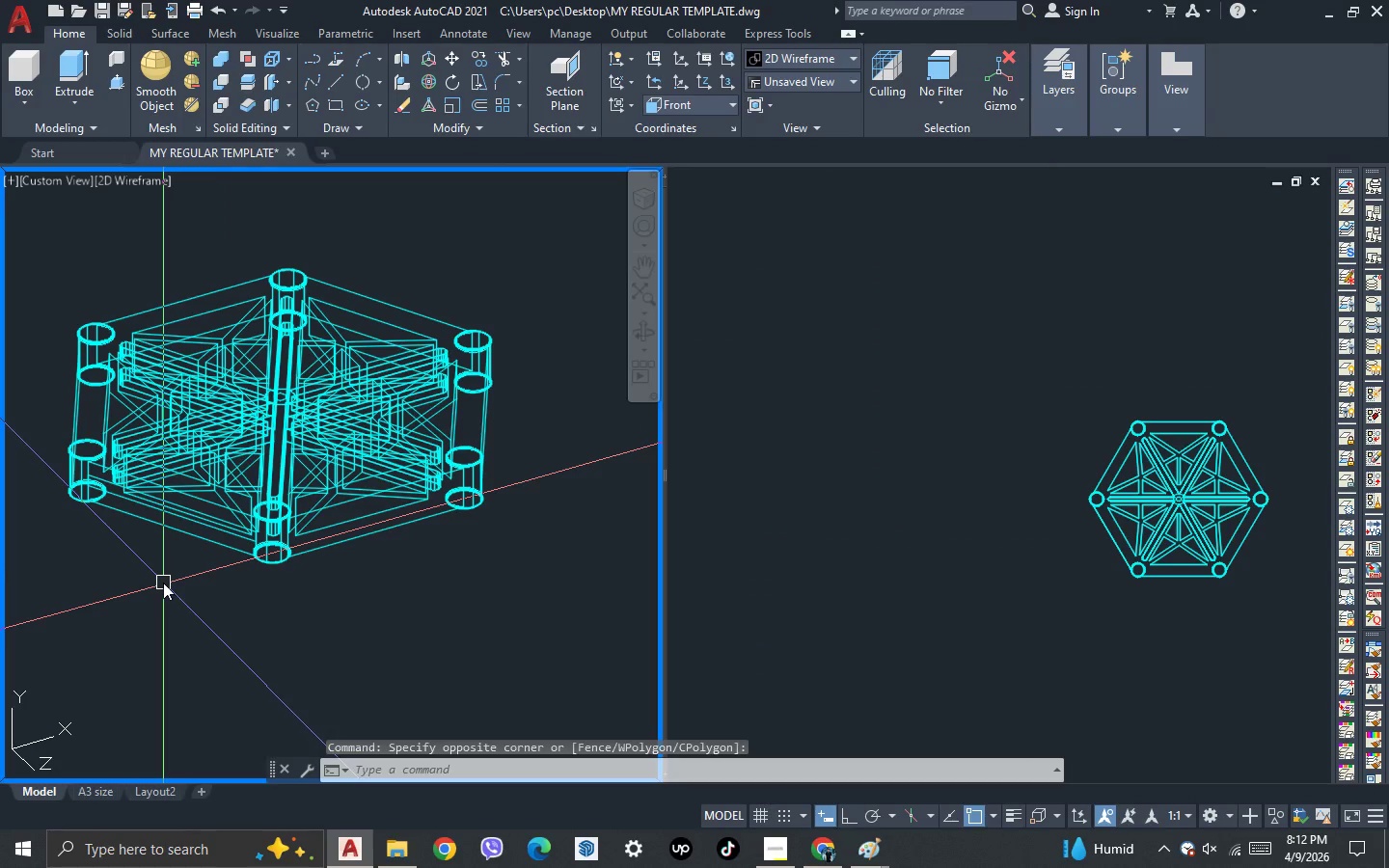 
key(Escape)
 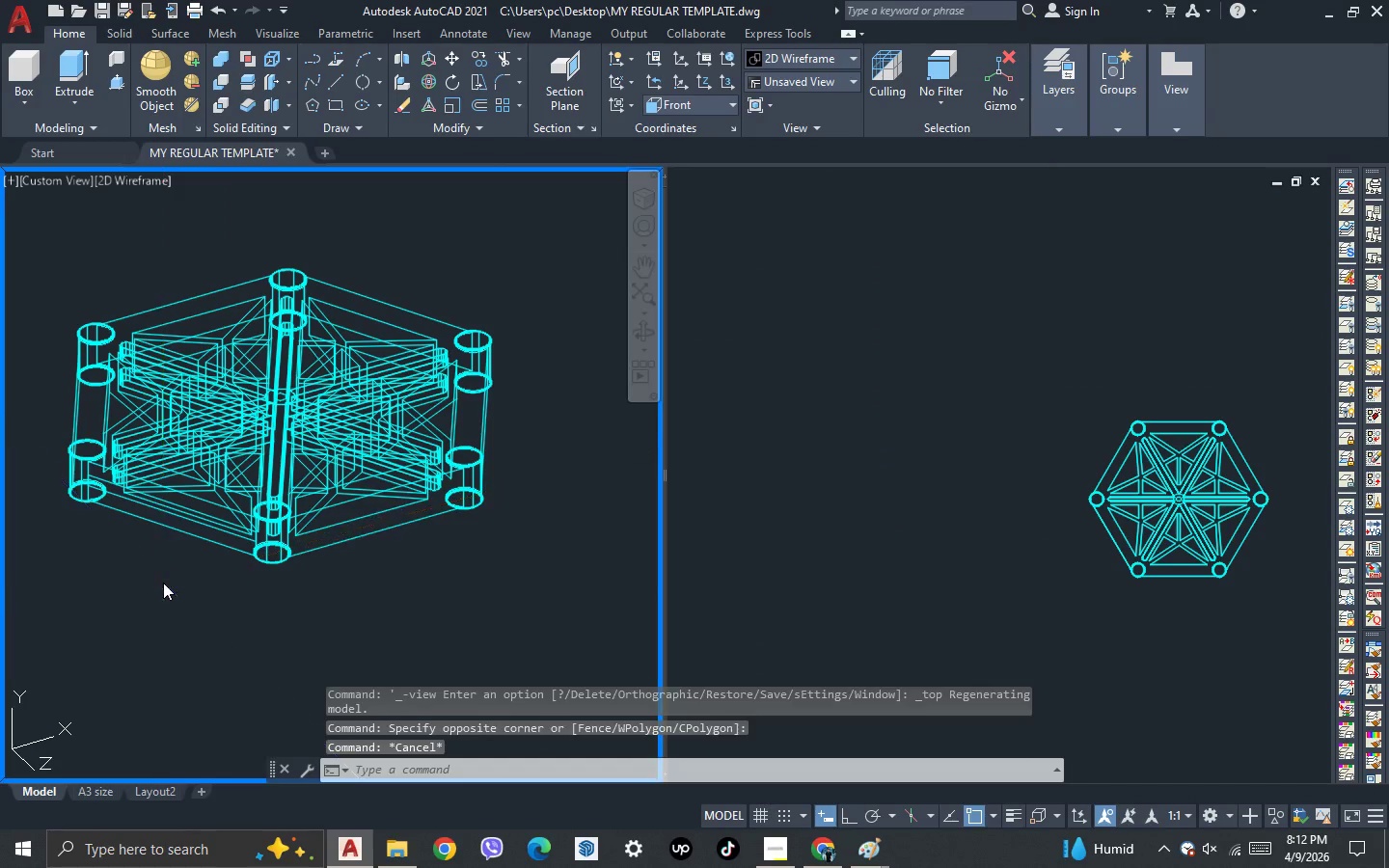 
key(Escape)
 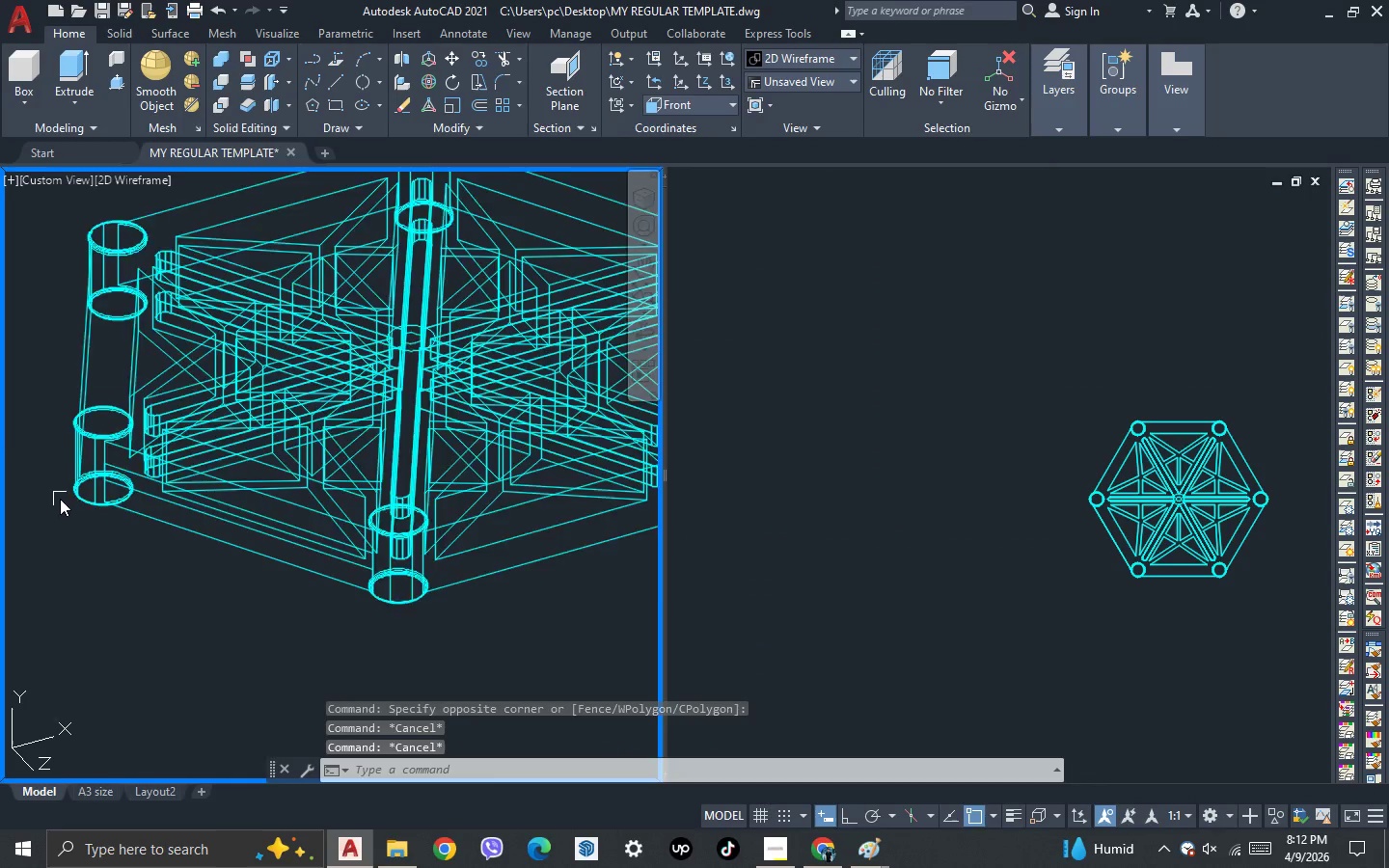 
scroll: coordinate [129, 469], scroll_direction: up, amount: 4.0
 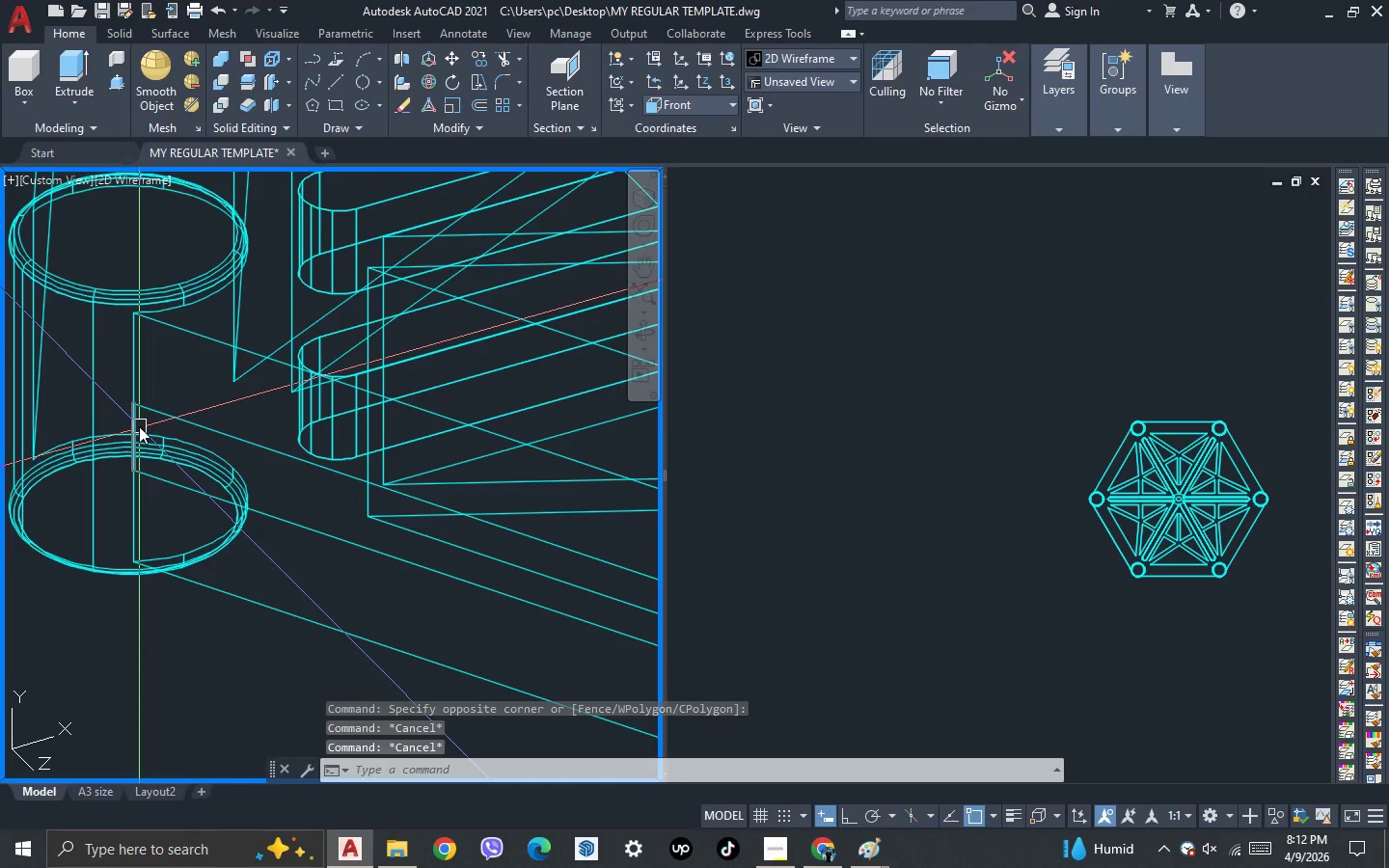 
left_click([139, 426])
 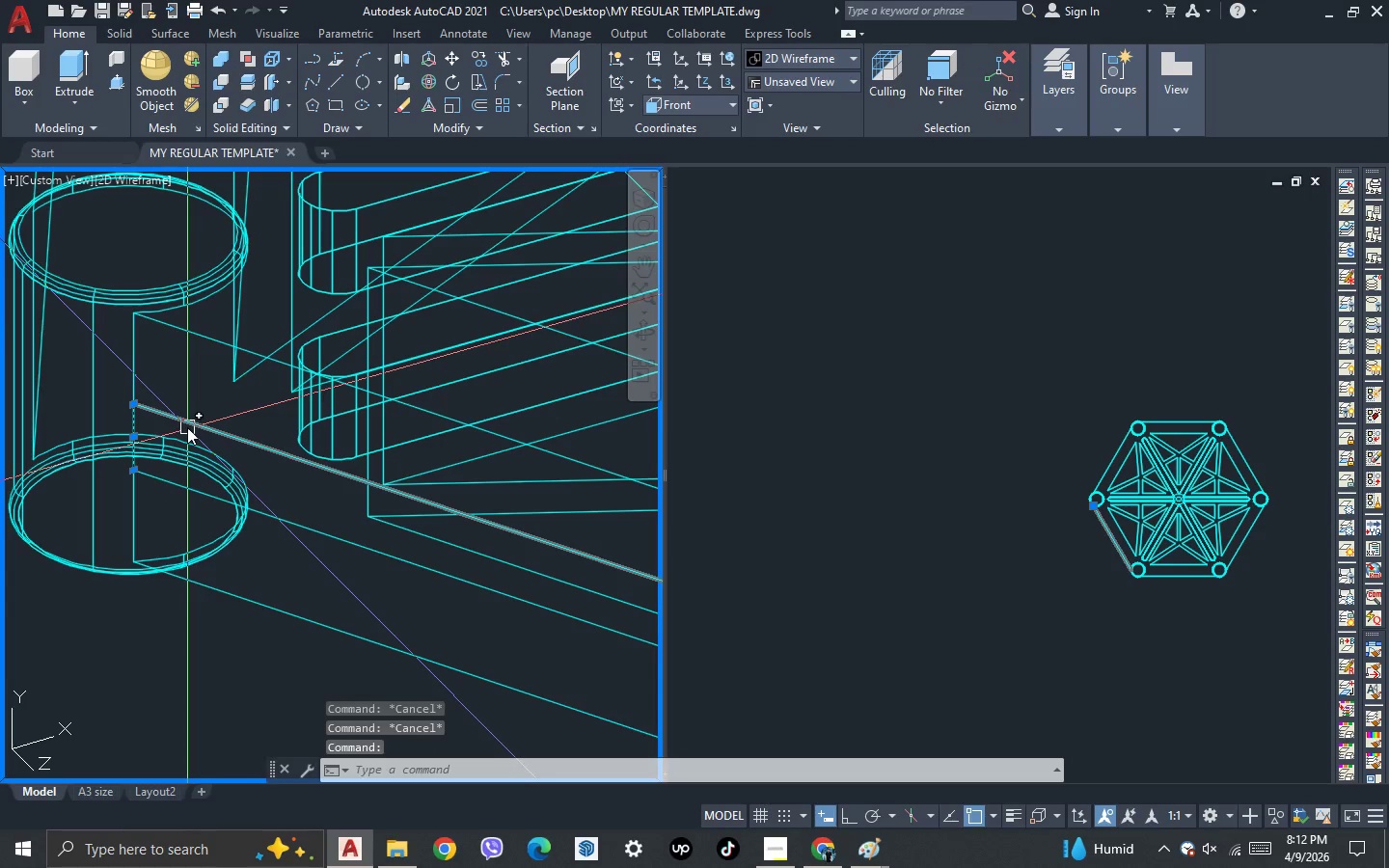 
left_click([187, 427])
 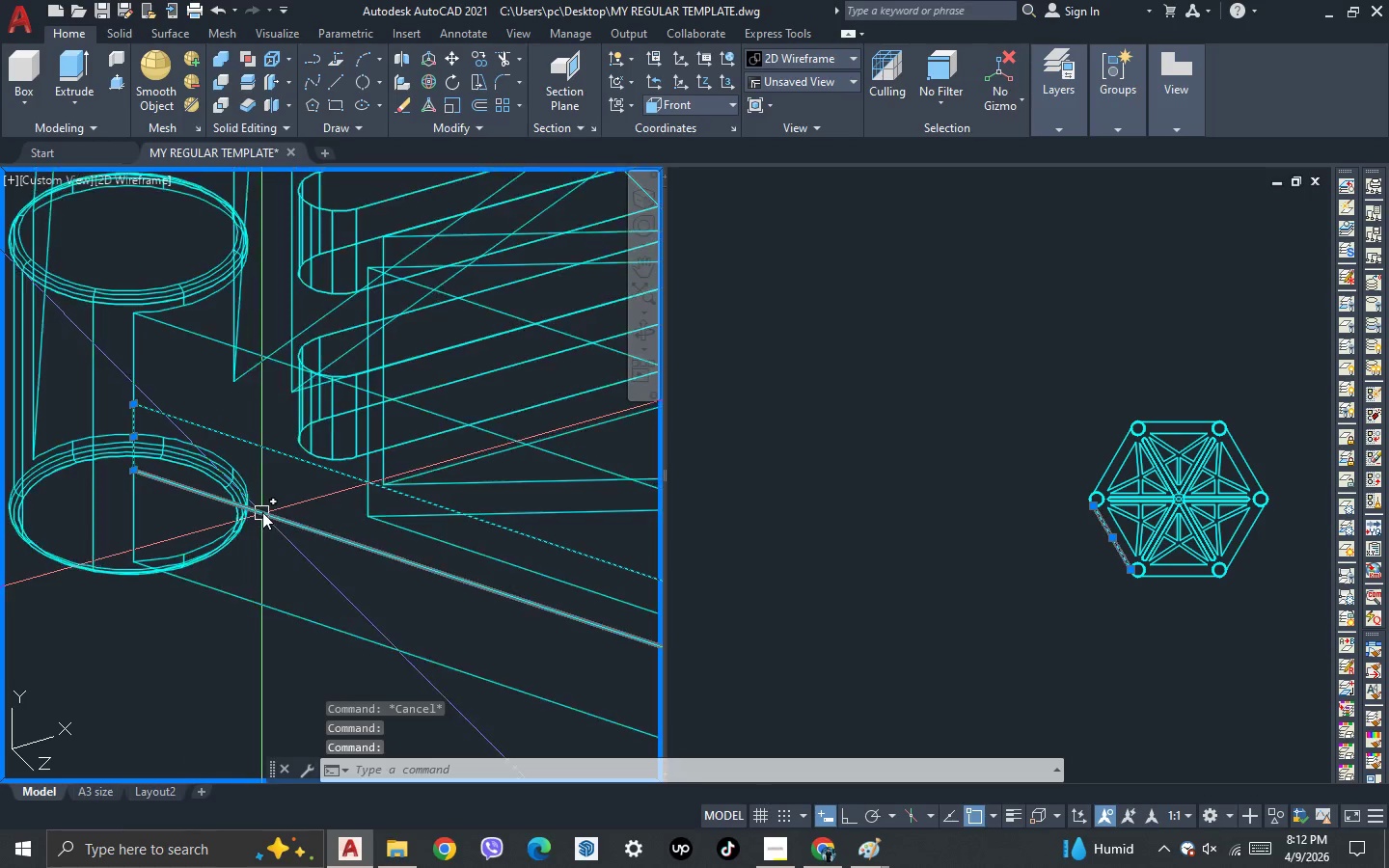 
left_click([262, 512])
 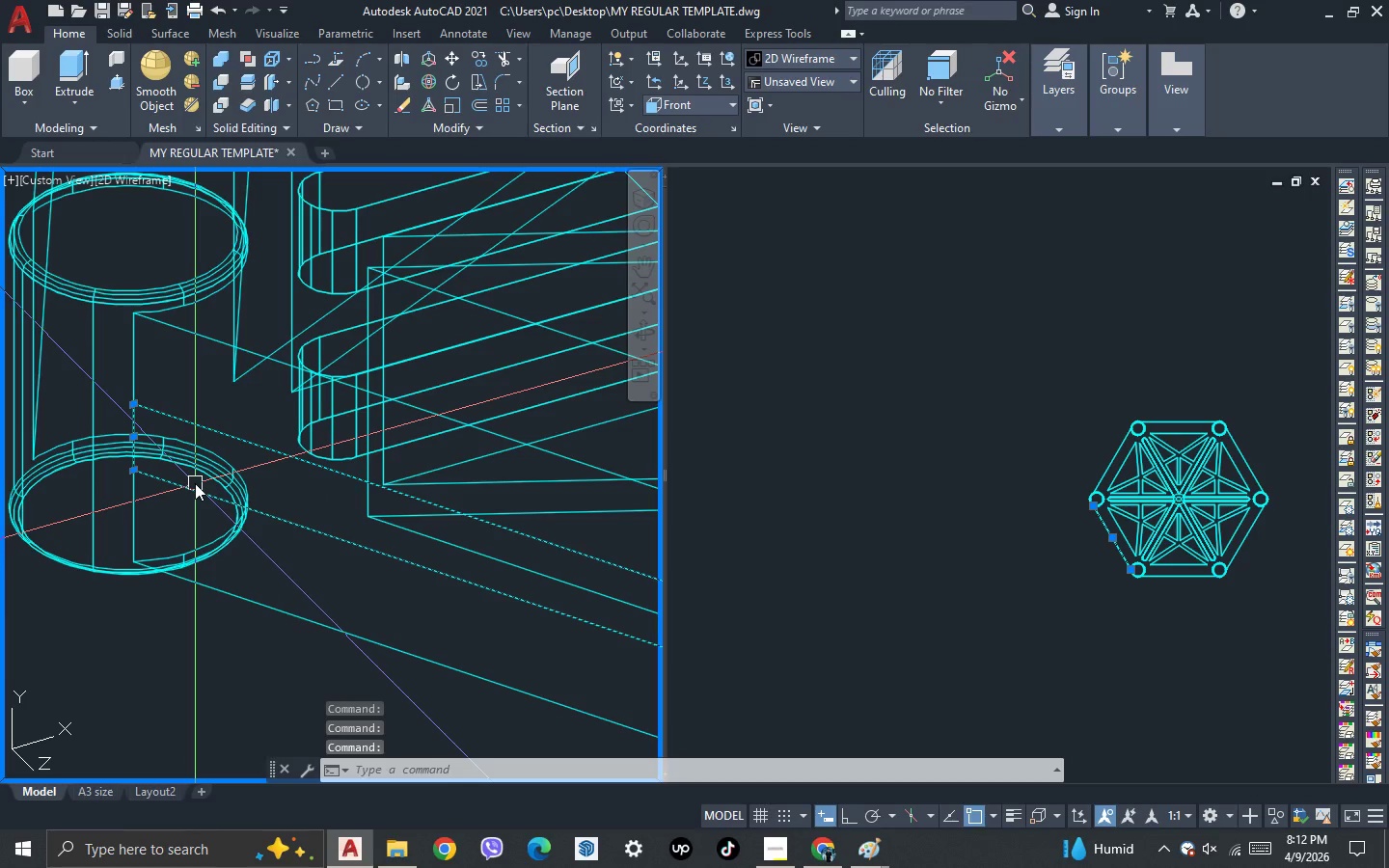 
scroll: coordinate [82, 408], scroll_direction: down, amount: 2.0
 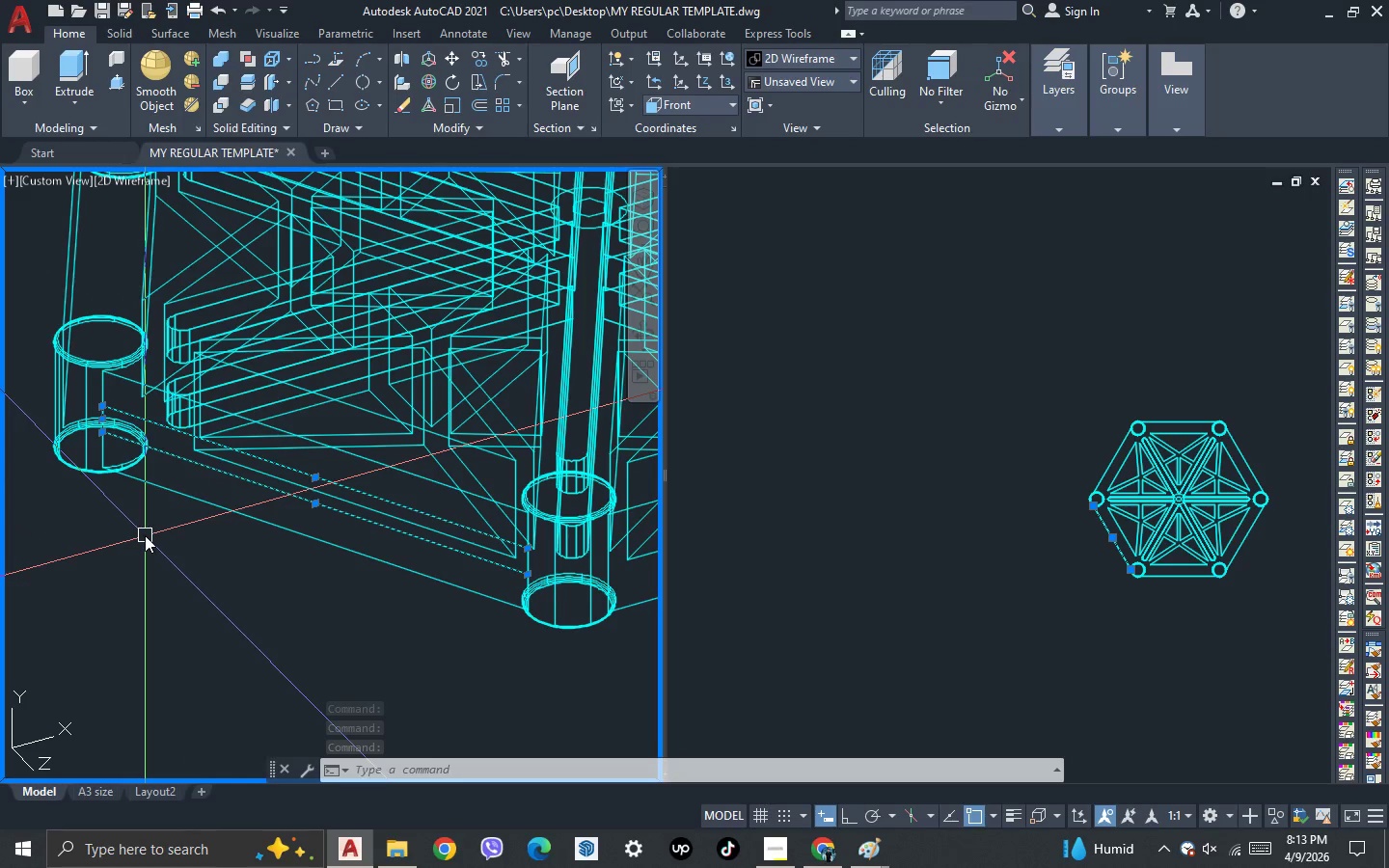 
key(J)
 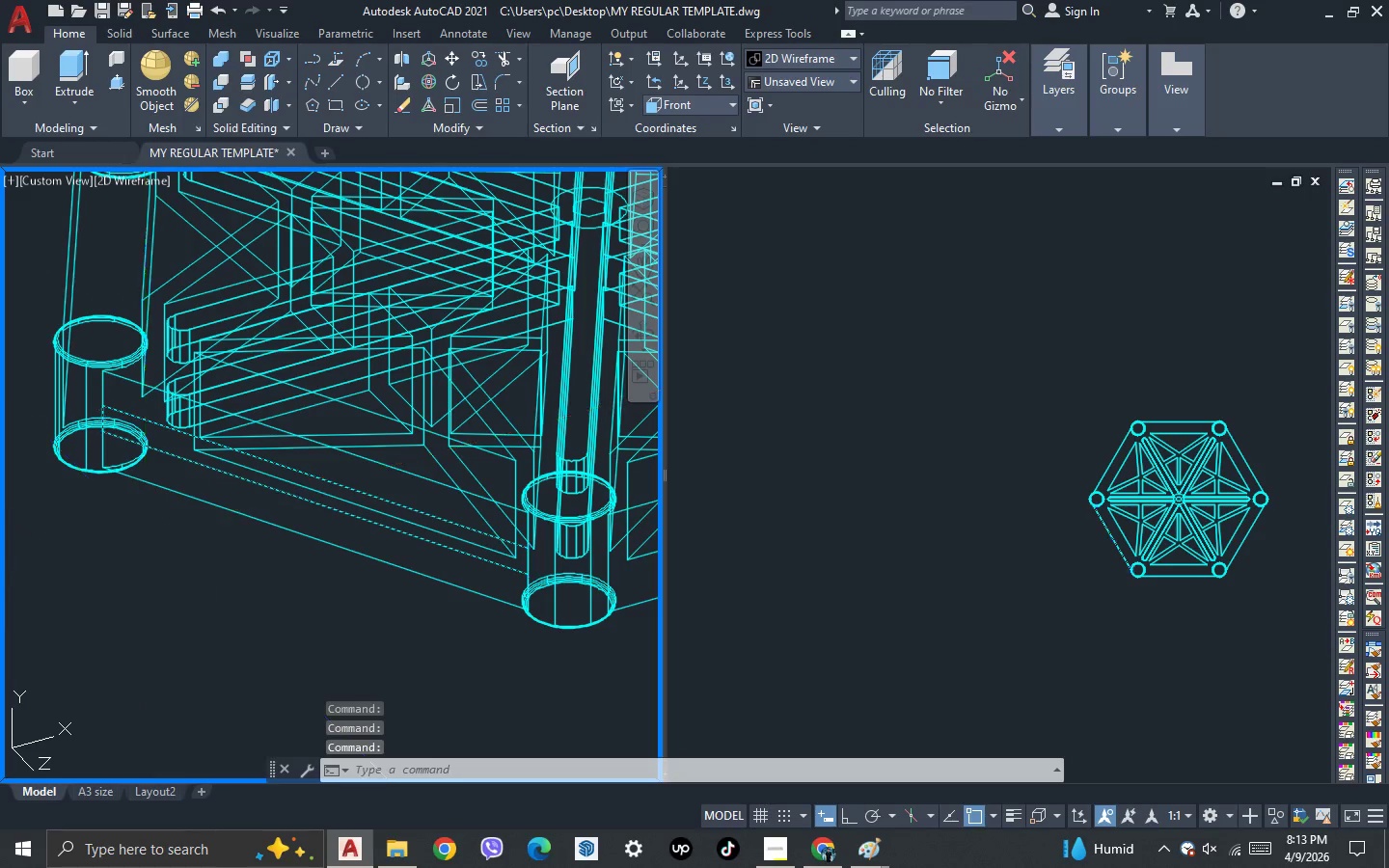 
key(Space)
 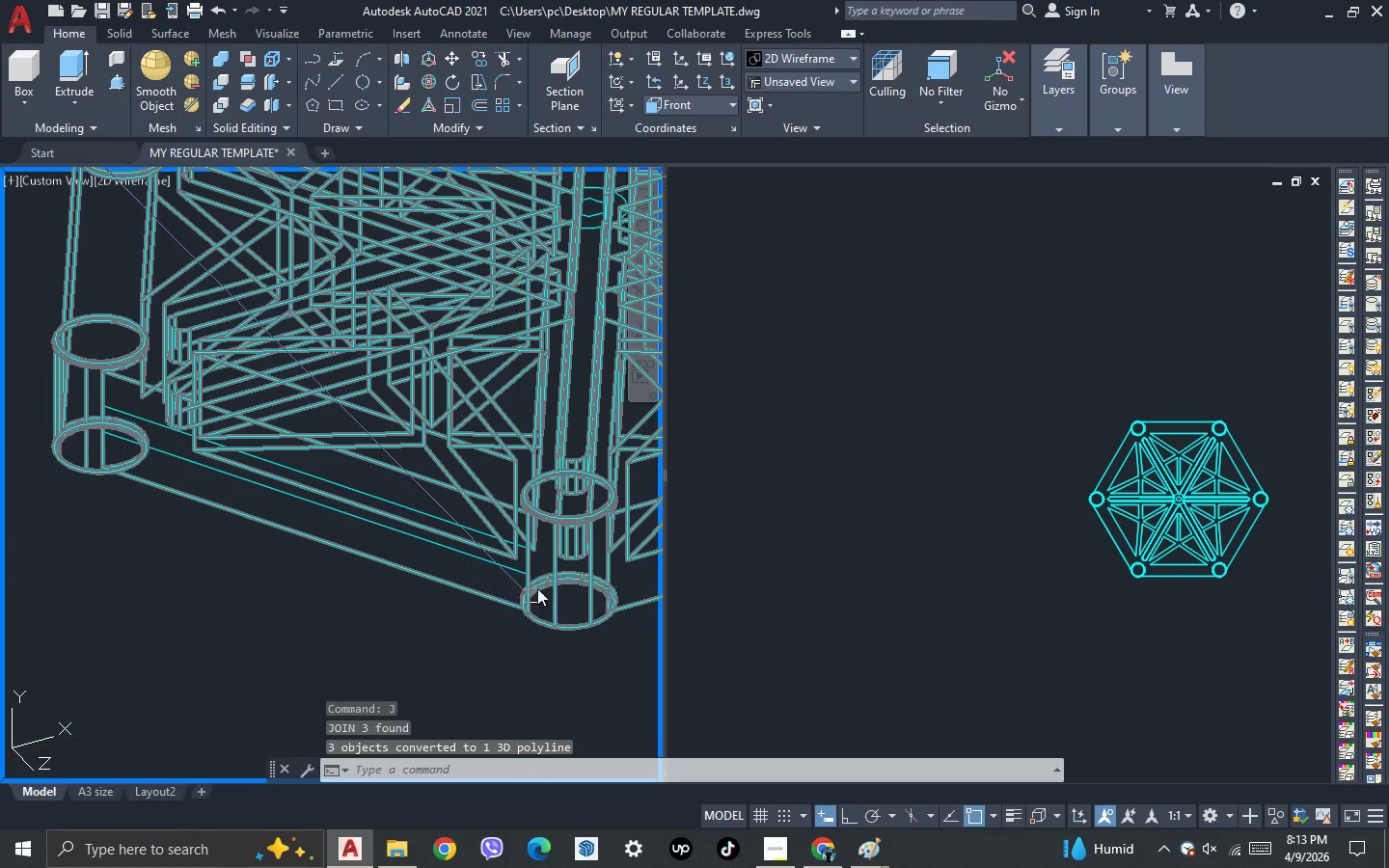 
scroll: coordinate [539, 585], scroll_direction: up, amount: 2.0
 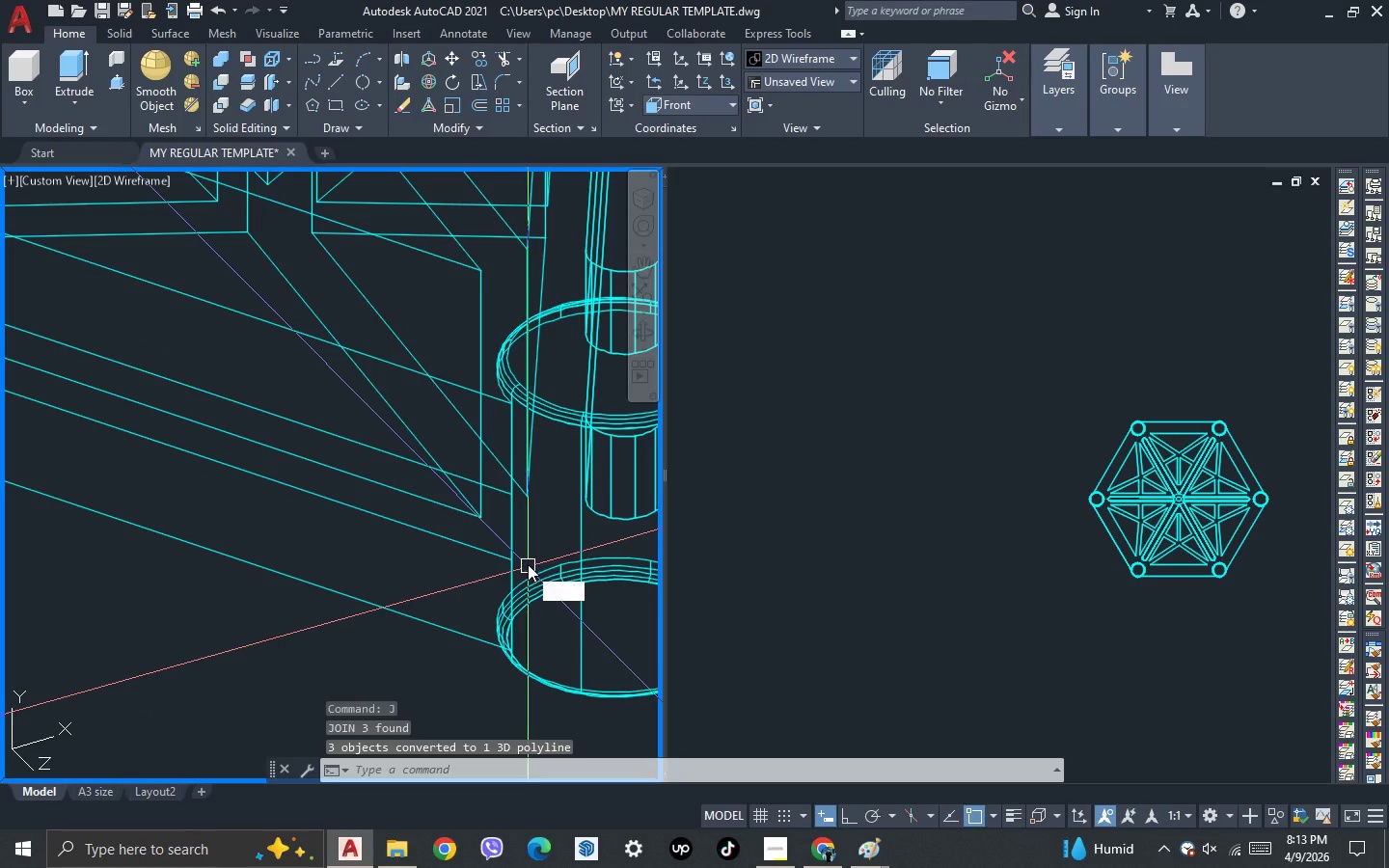 
key(L)
 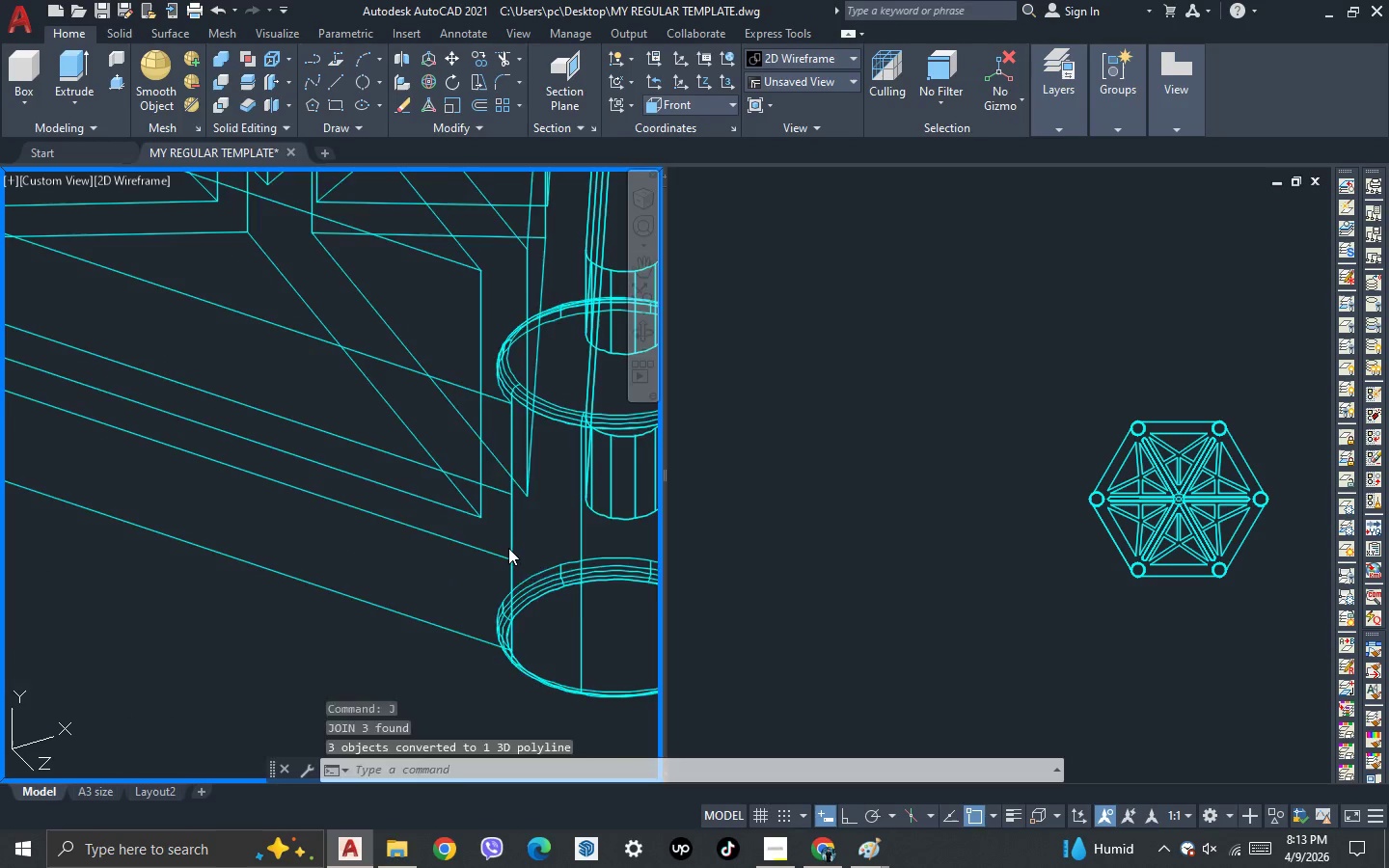 
key(Space)
 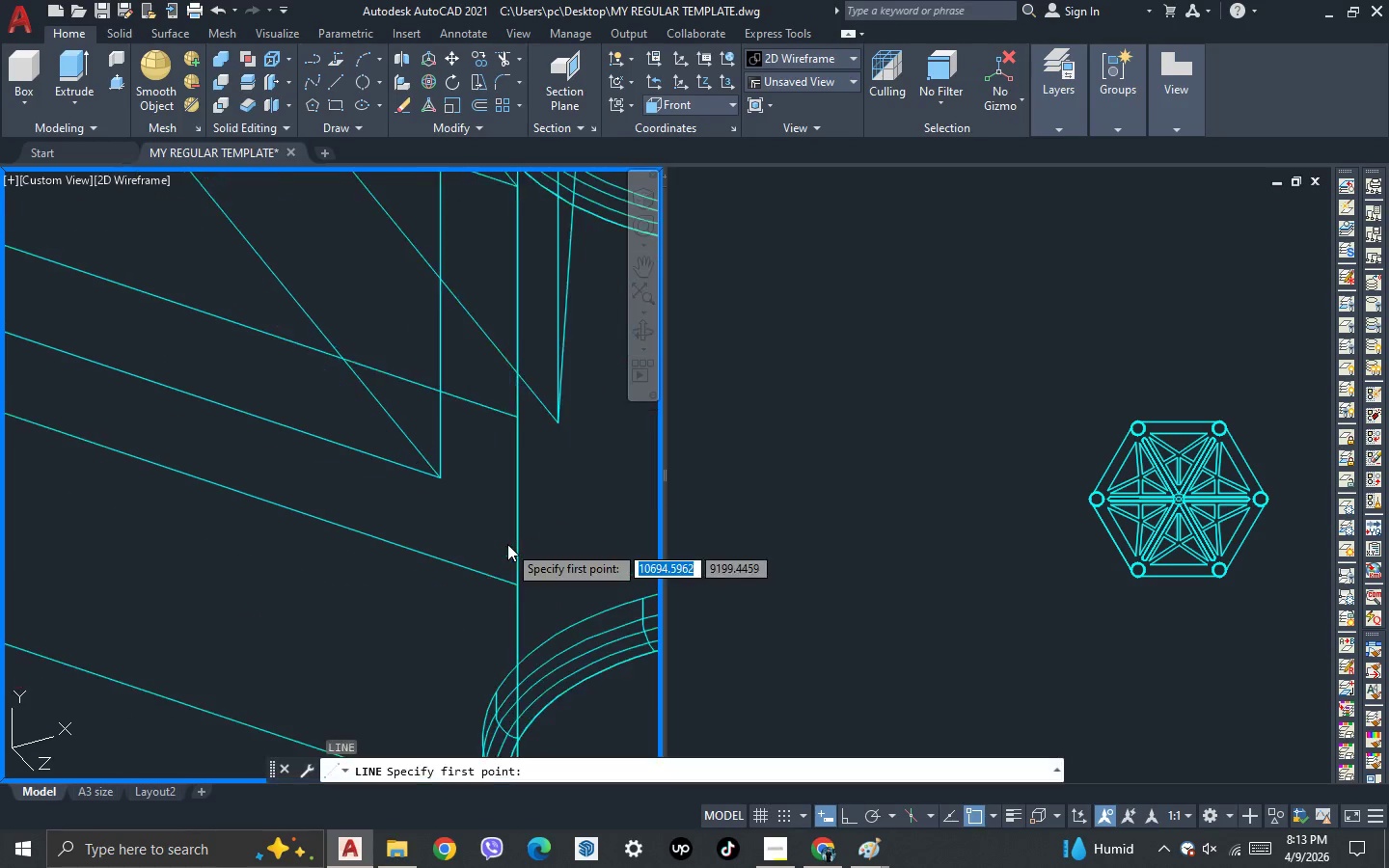 
scroll: coordinate [507, 545], scroll_direction: up, amount: 2.0
 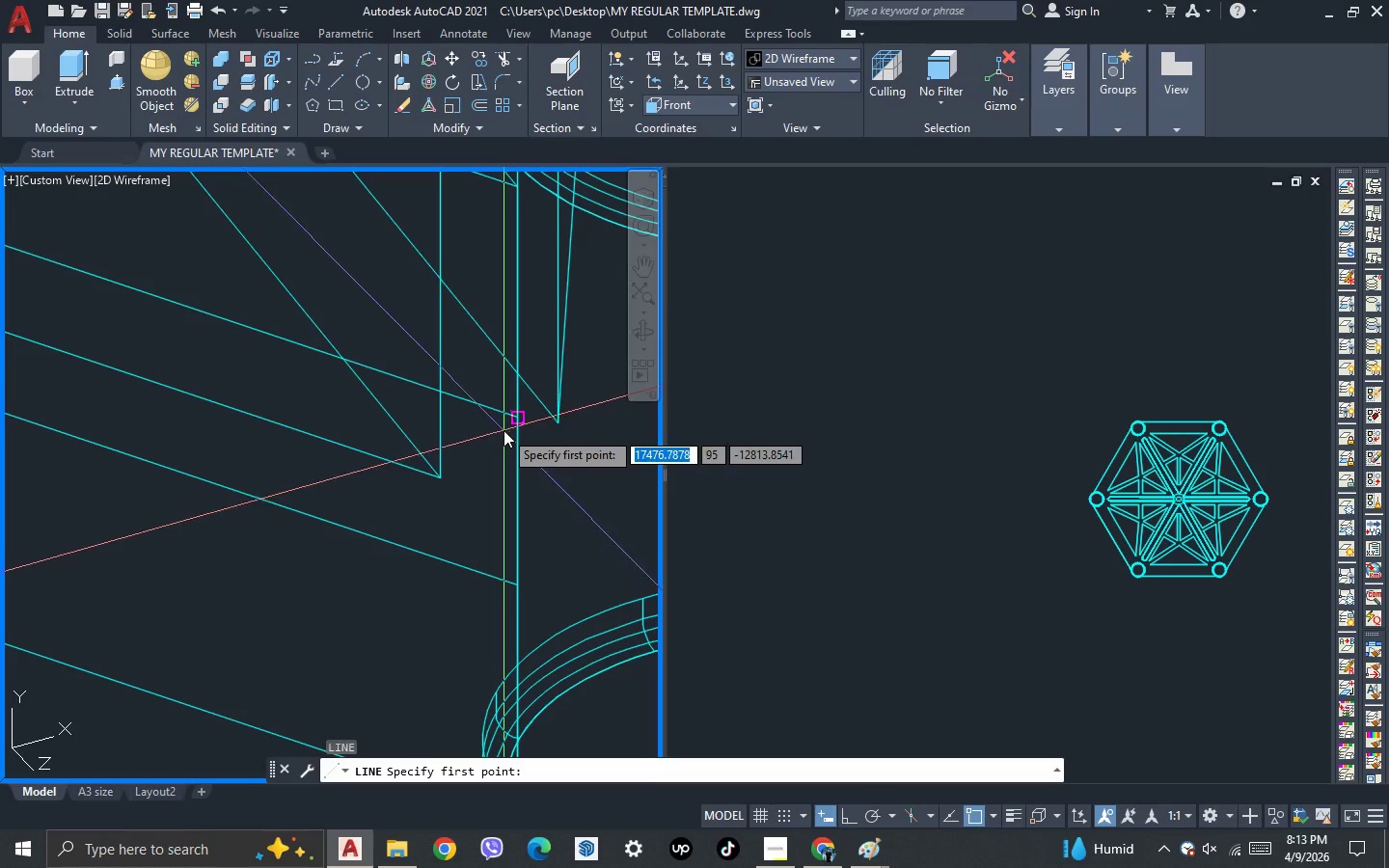 
left_click_drag(start_coordinate=[504, 430], to_coordinate=[500, 439])
 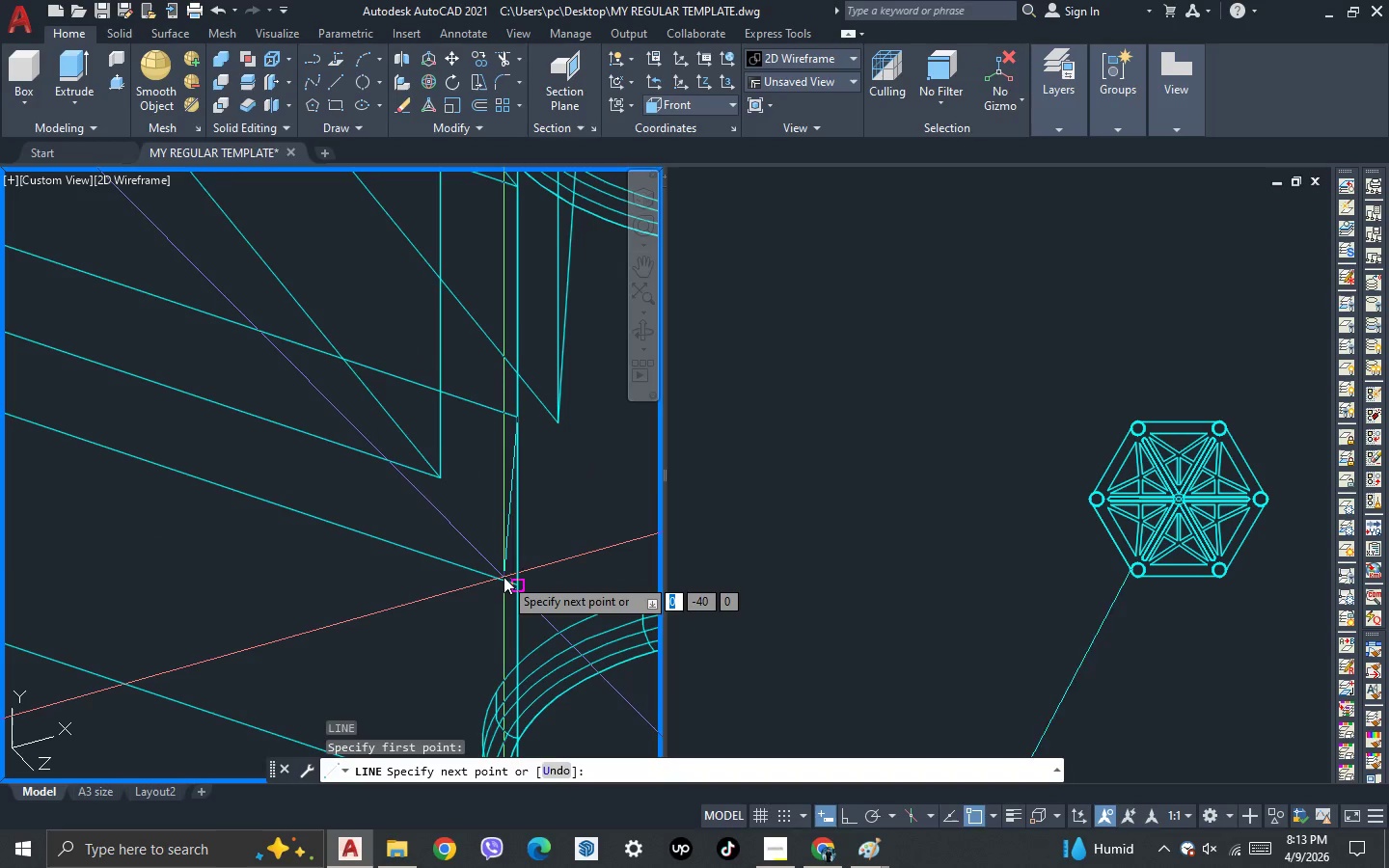 
left_click([504, 577])
 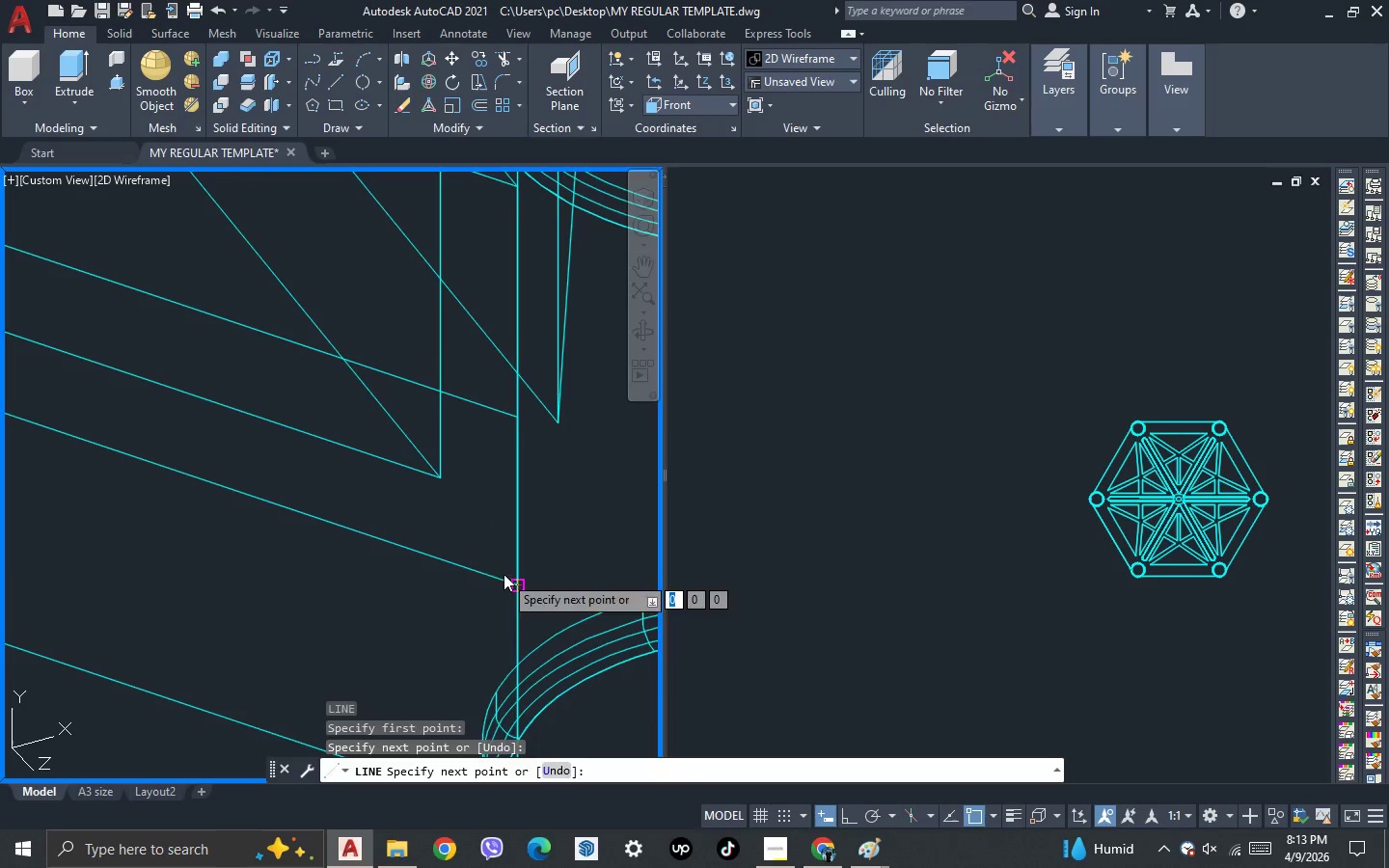 
key(Space)
 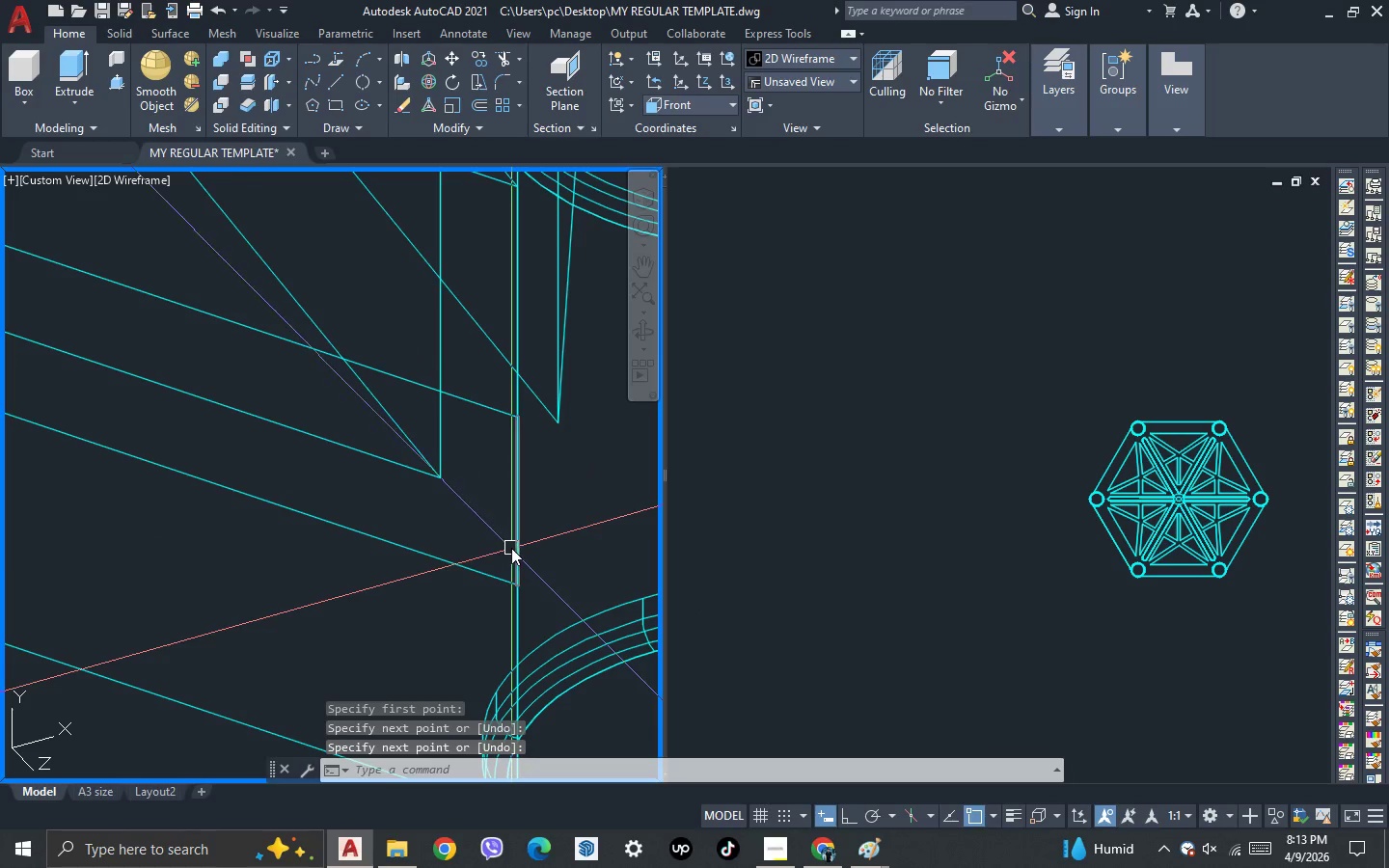 
left_click([511, 548])
 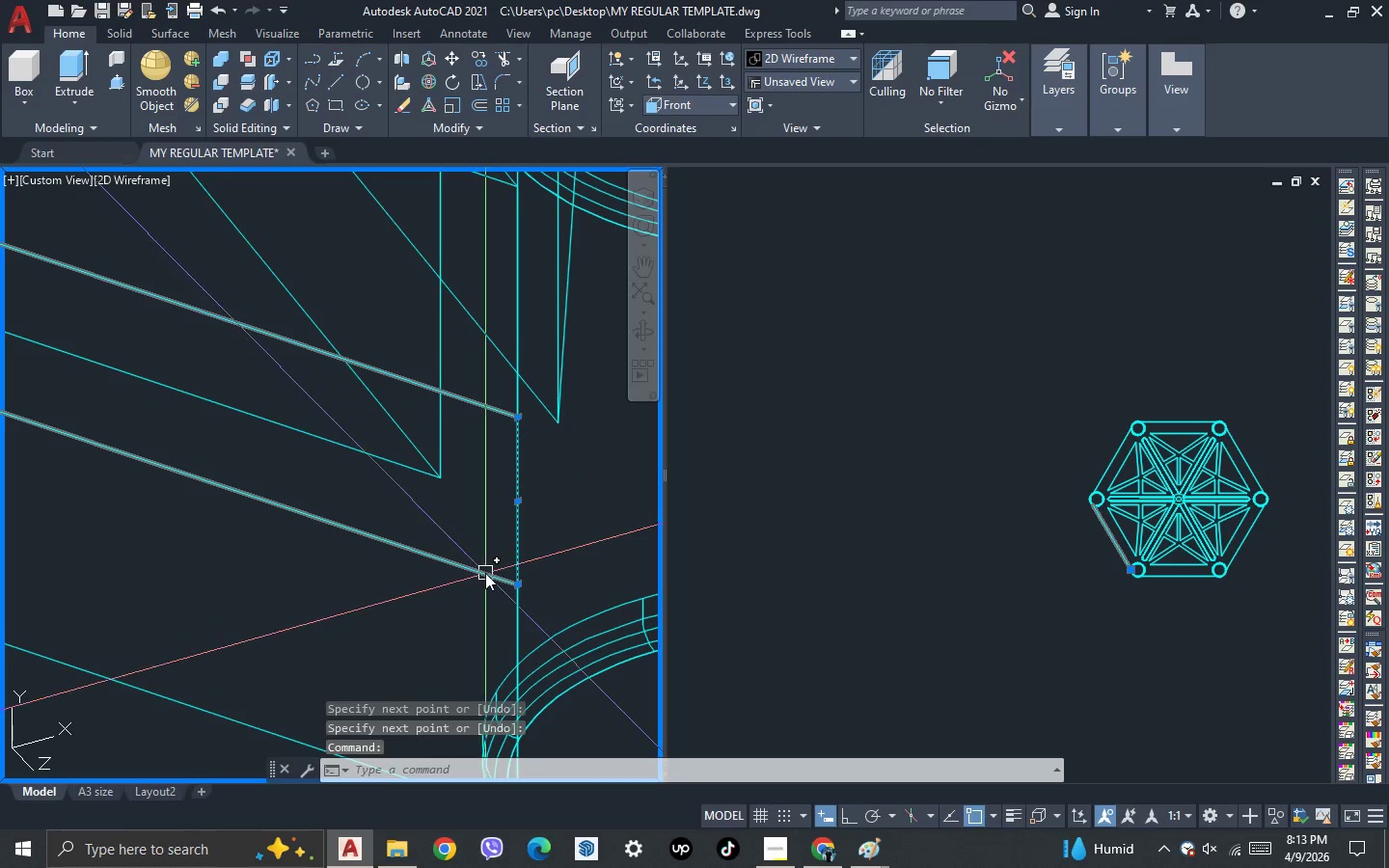 
left_click([485, 573])
 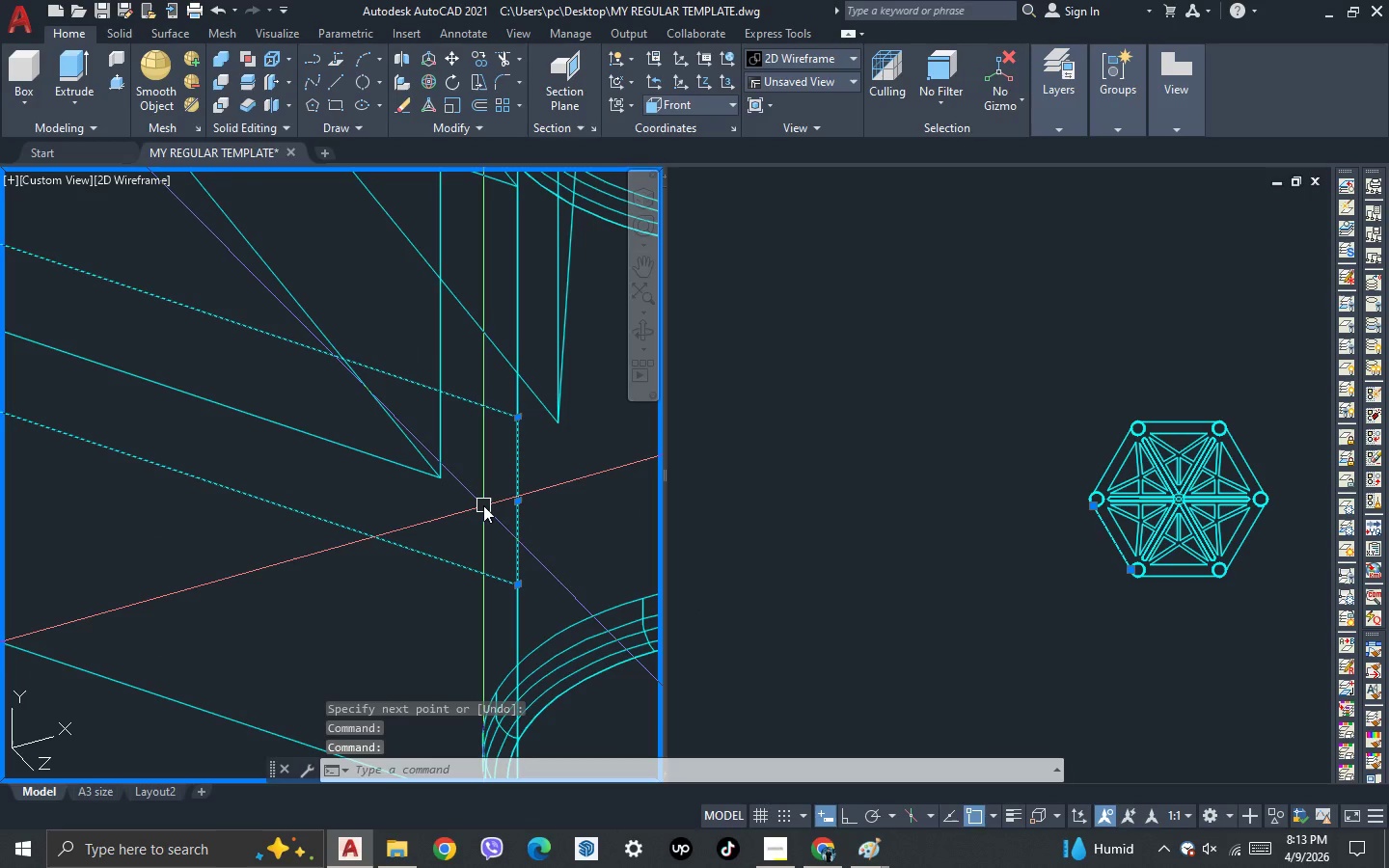 
key(J)
 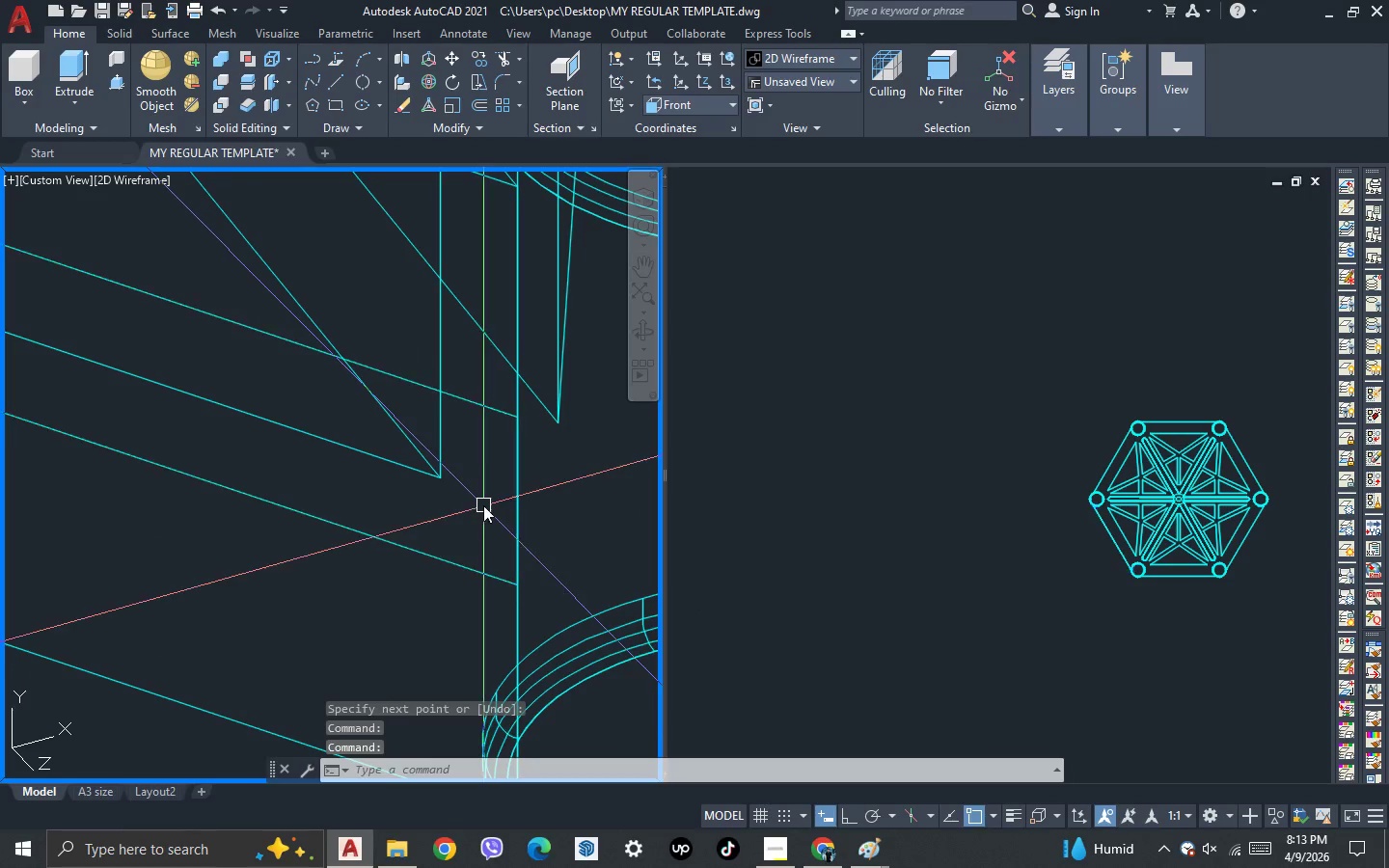 
key(Space)
 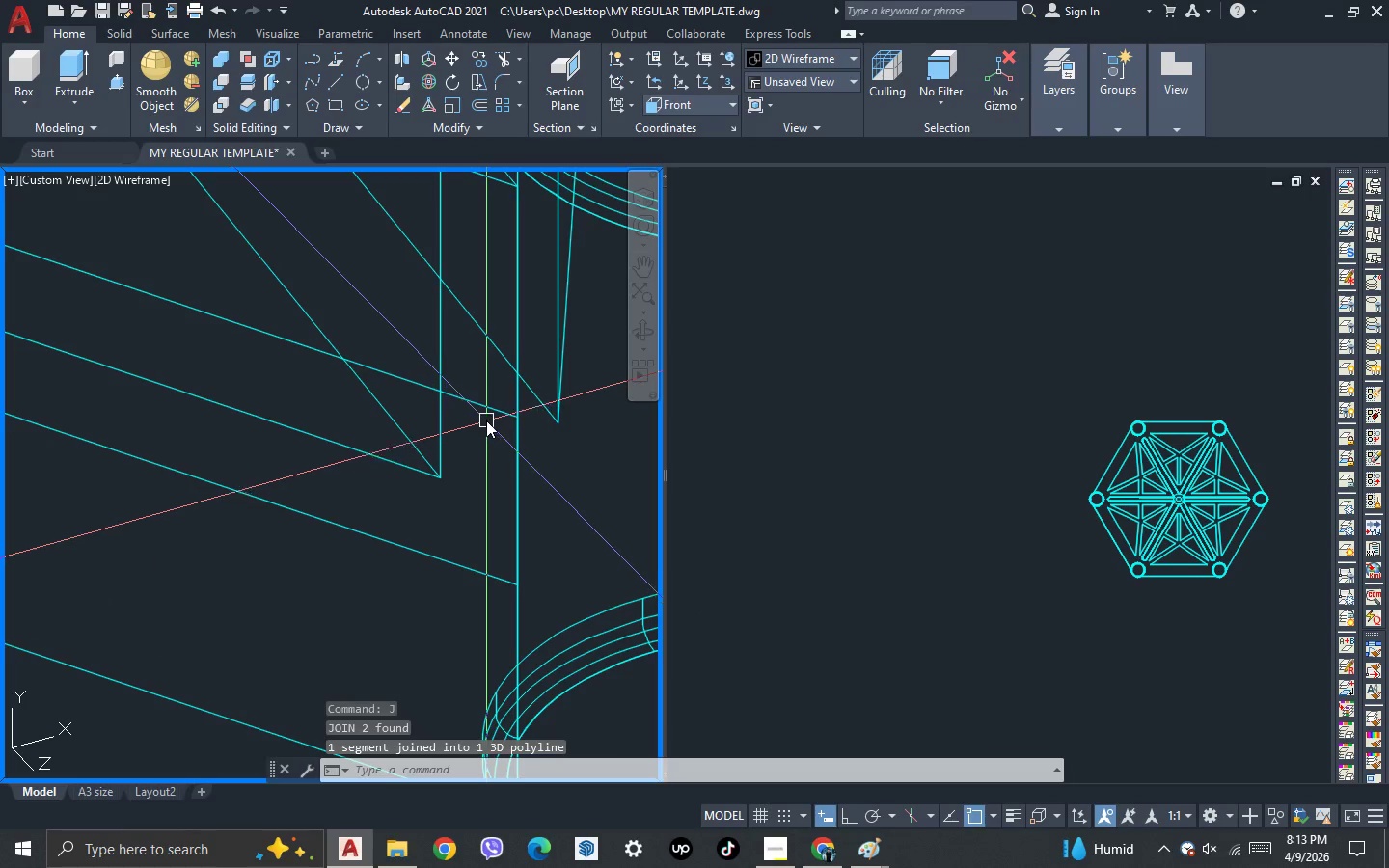 
scroll: coordinate [477, 548], scroll_direction: down, amount: 5.0
 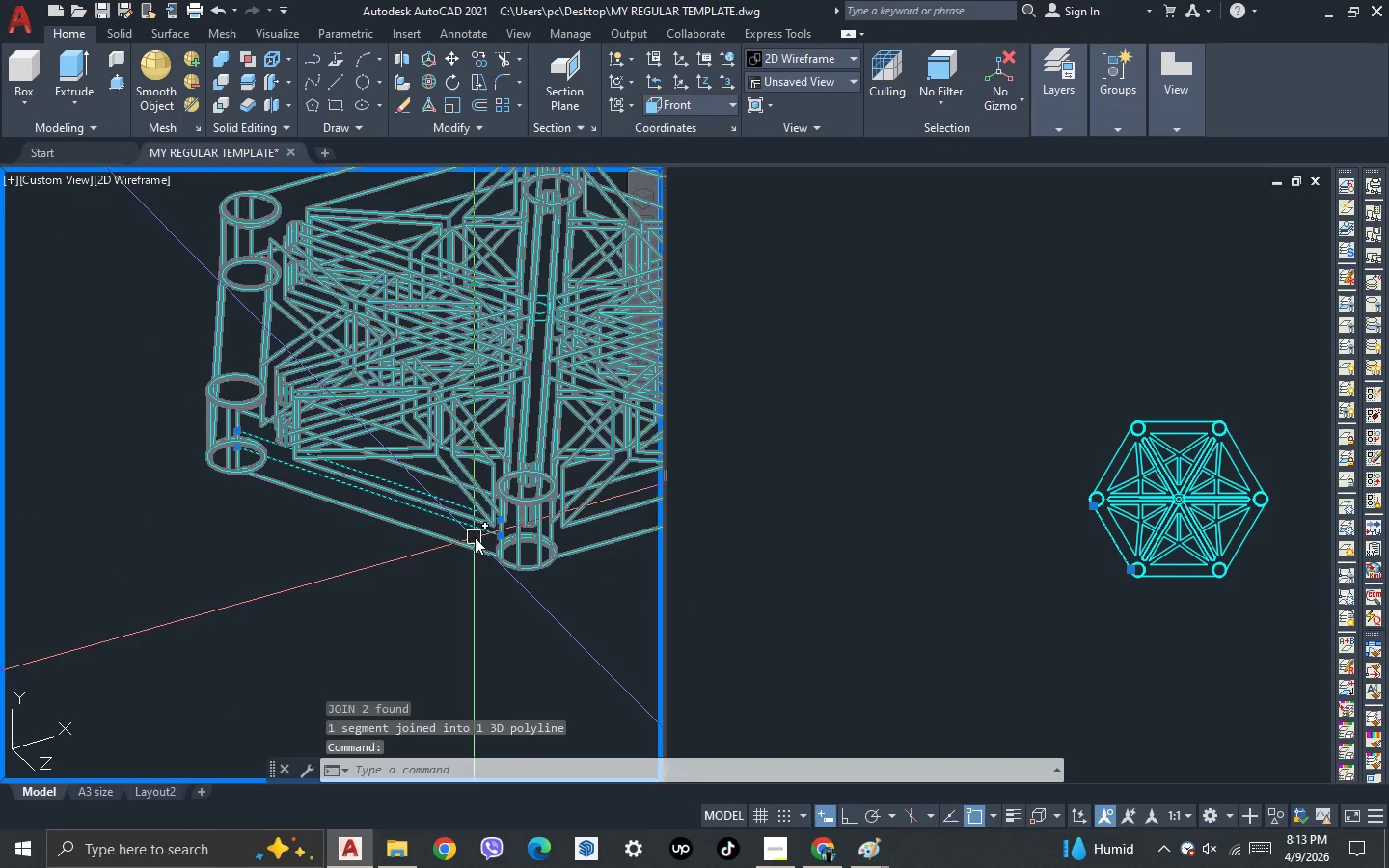 
scroll: coordinate [519, 513], scroll_direction: up, amount: 4.0
 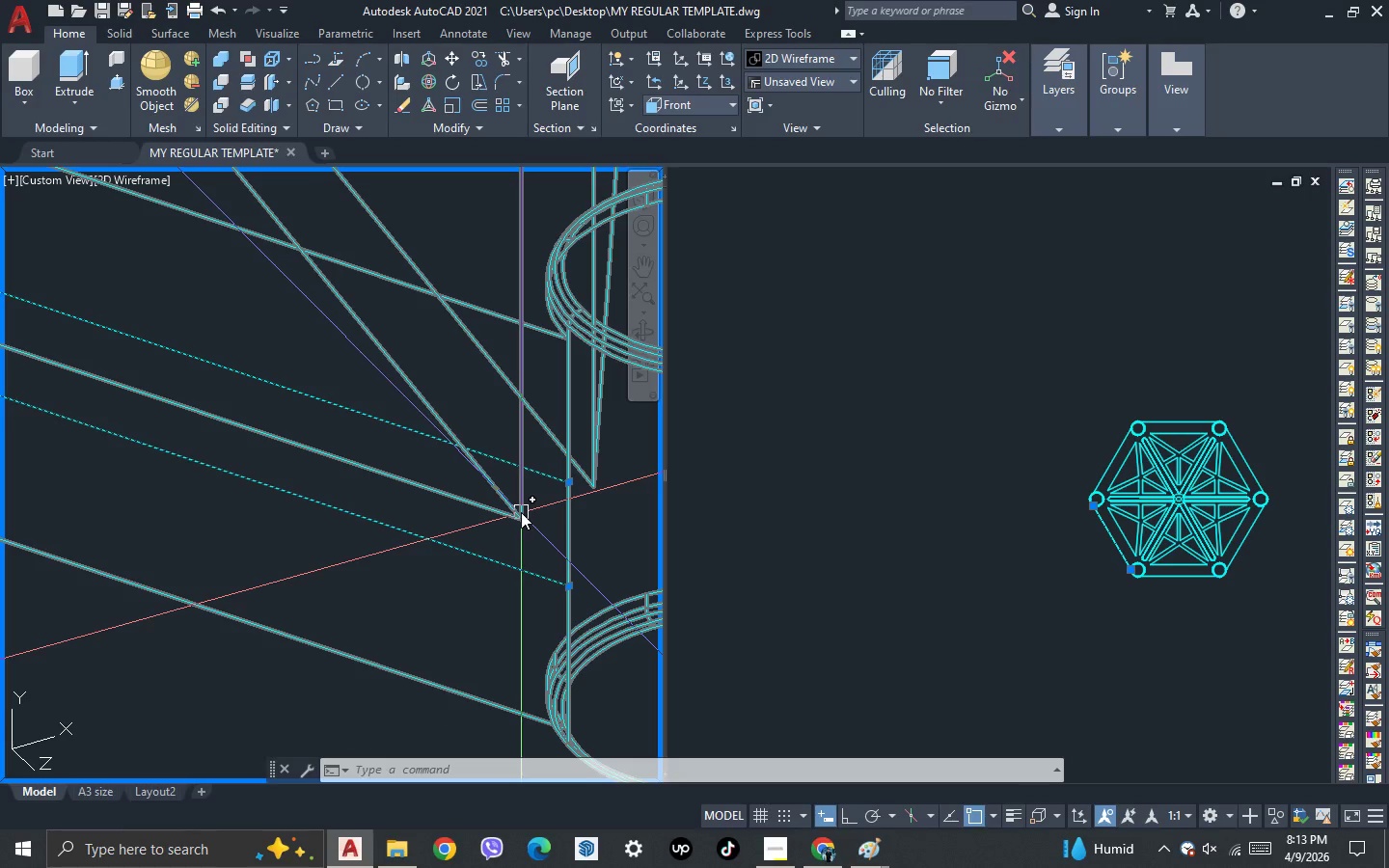 
key(Escape)
 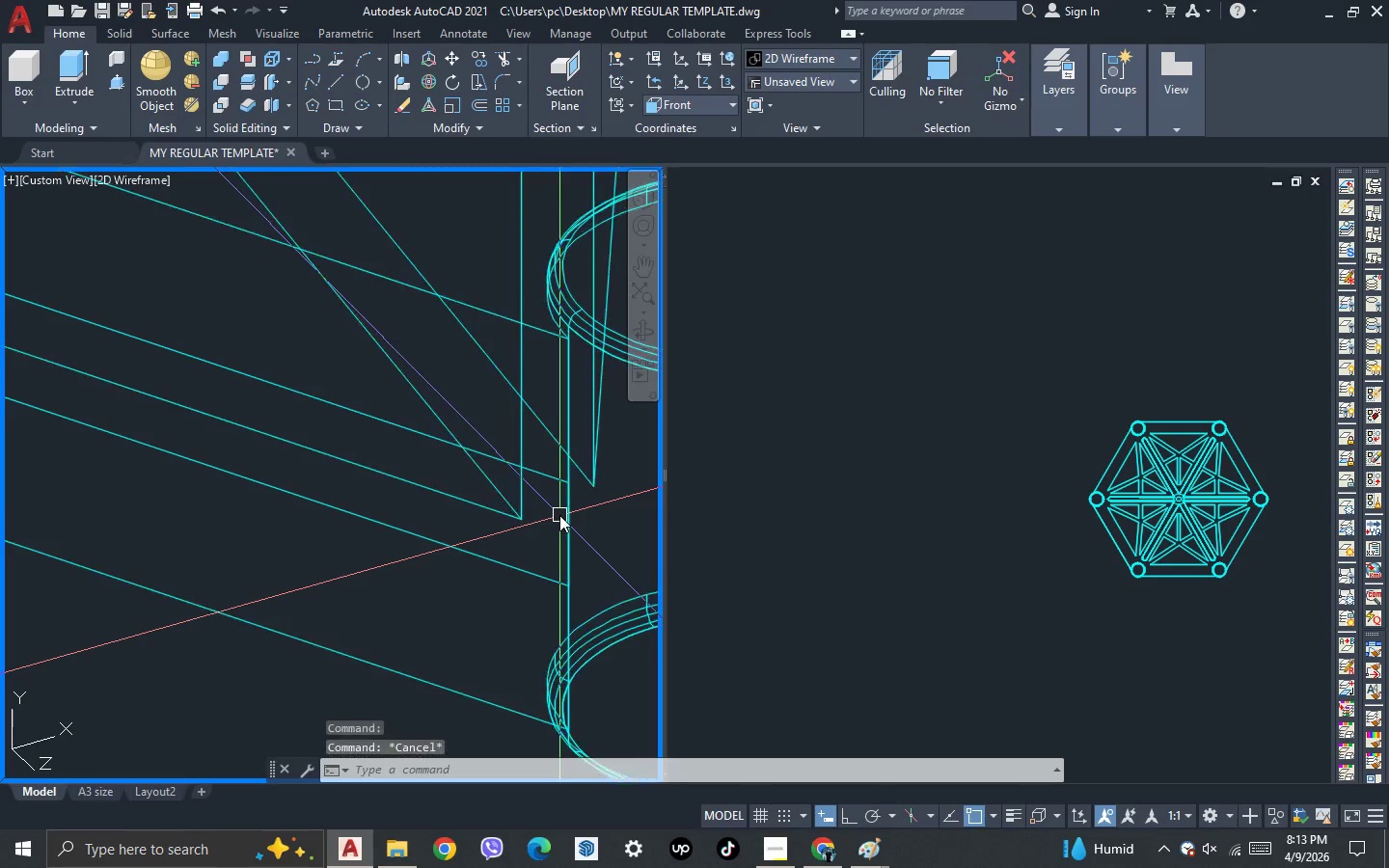 
key(Escape)
 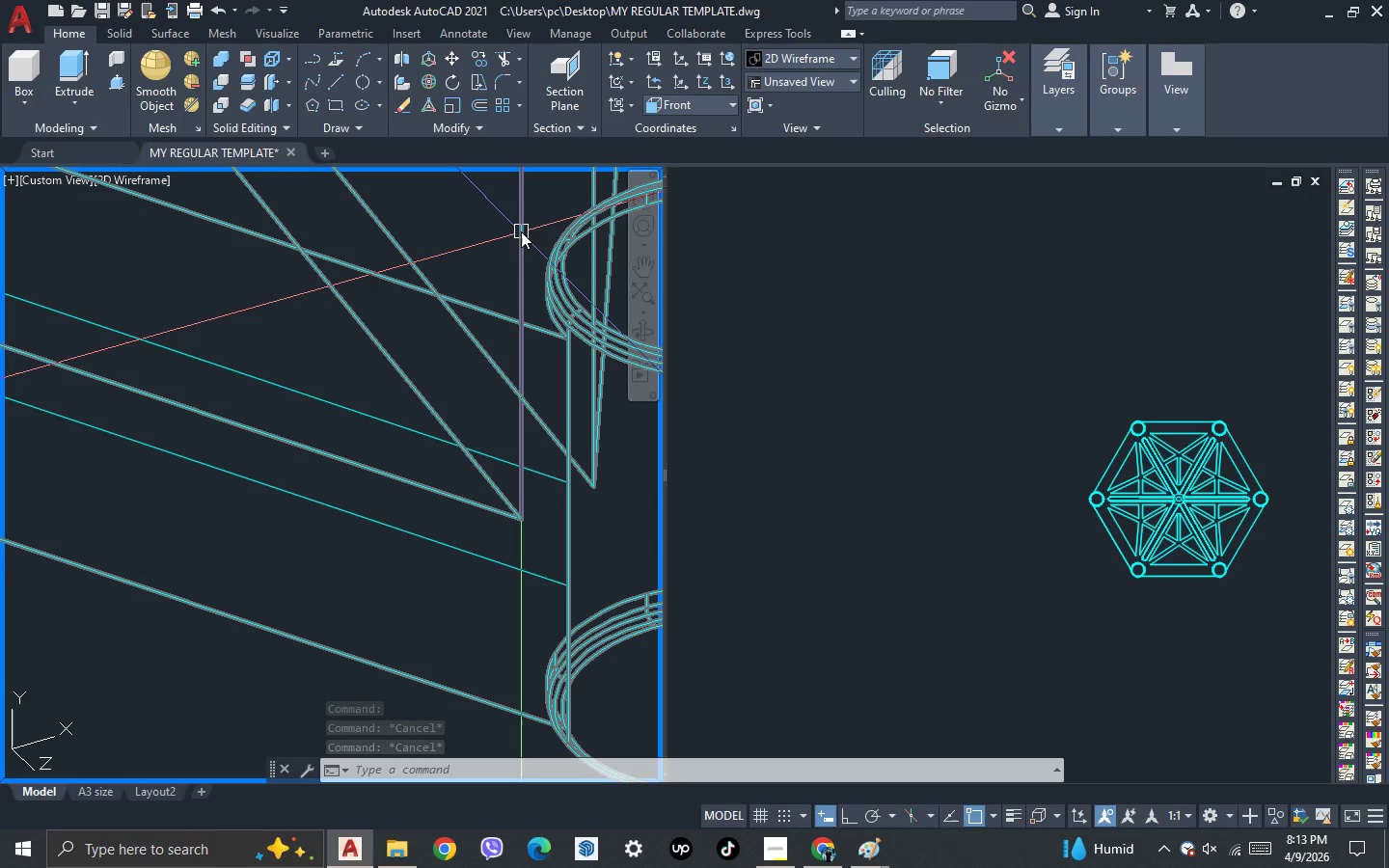 
wait(6.11)
 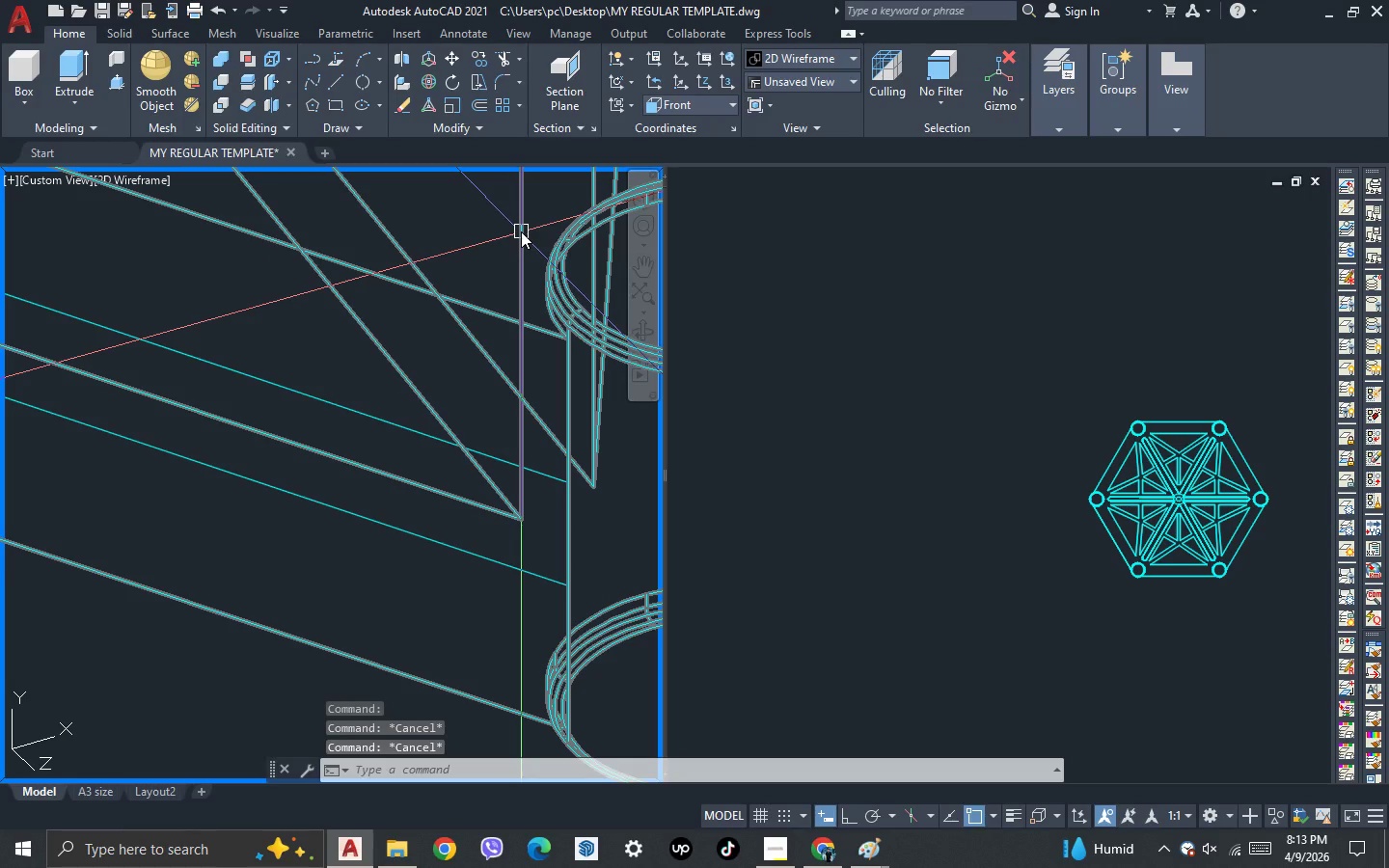 
scroll: coordinate [596, 600], scroll_direction: down, amount: 2.0
 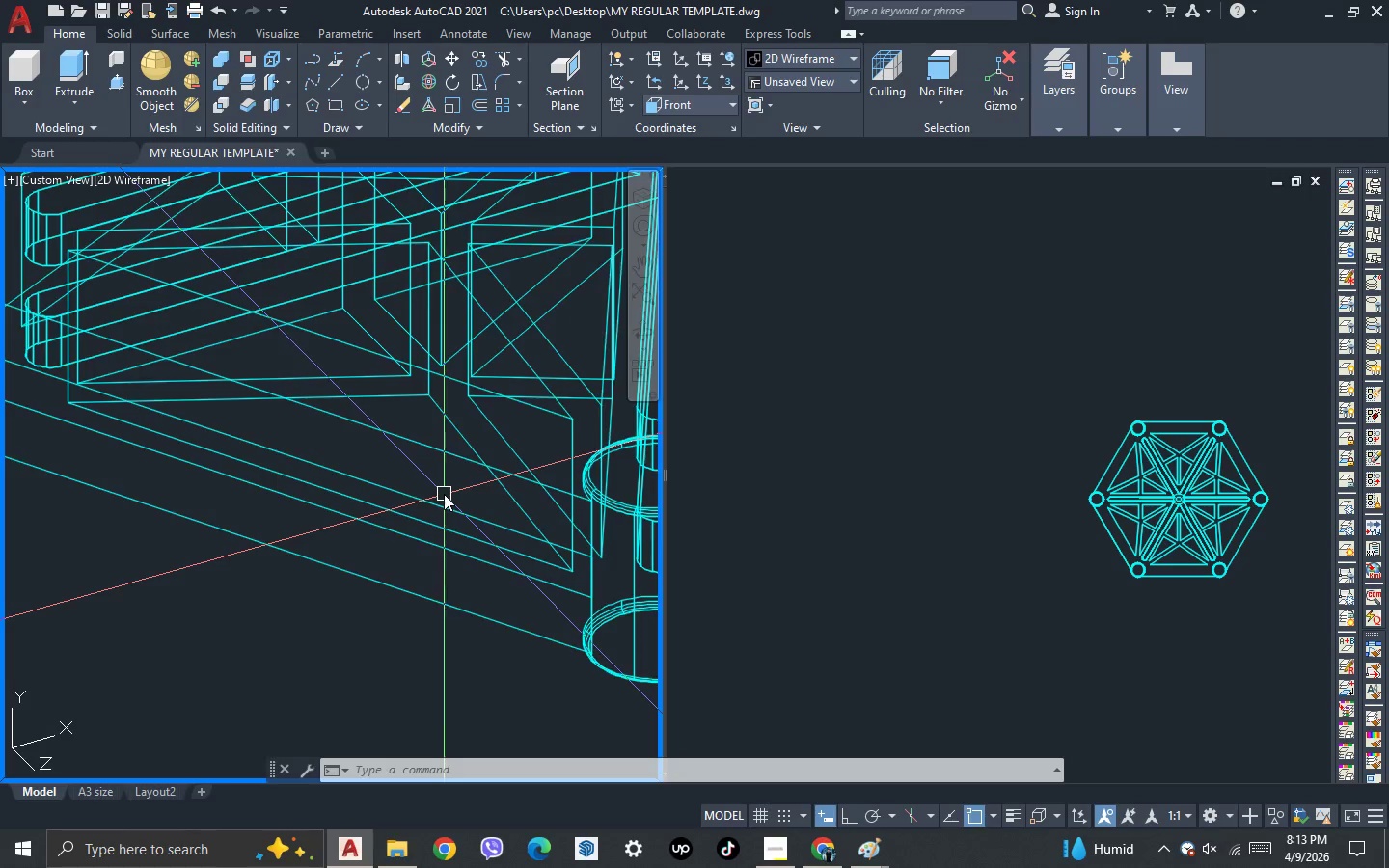 
scroll: coordinate [285, 456], scroll_direction: none, amount: 0.0
 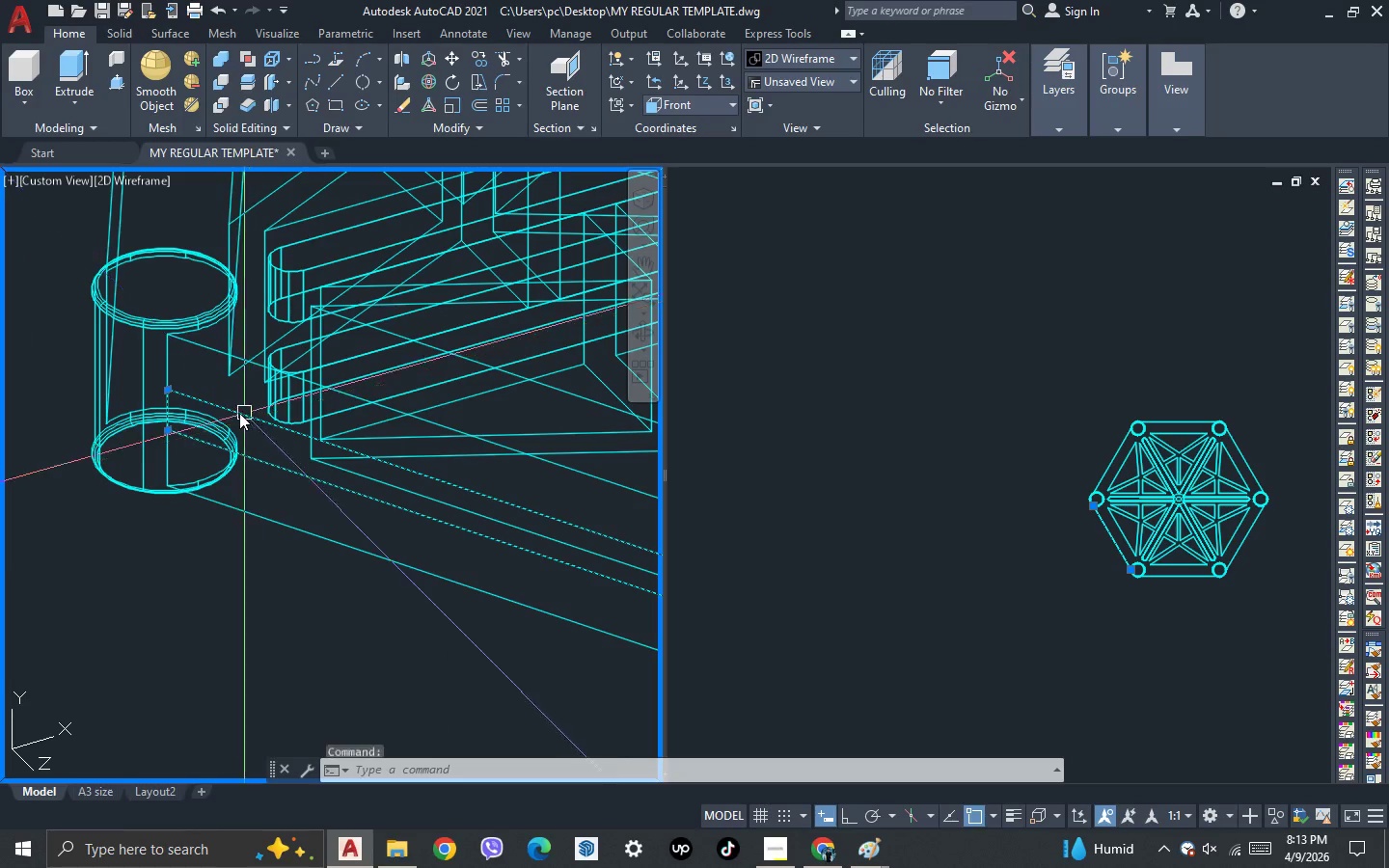 
scroll: coordinate [163, 391], scroll_direction: up, amount: 2.0
 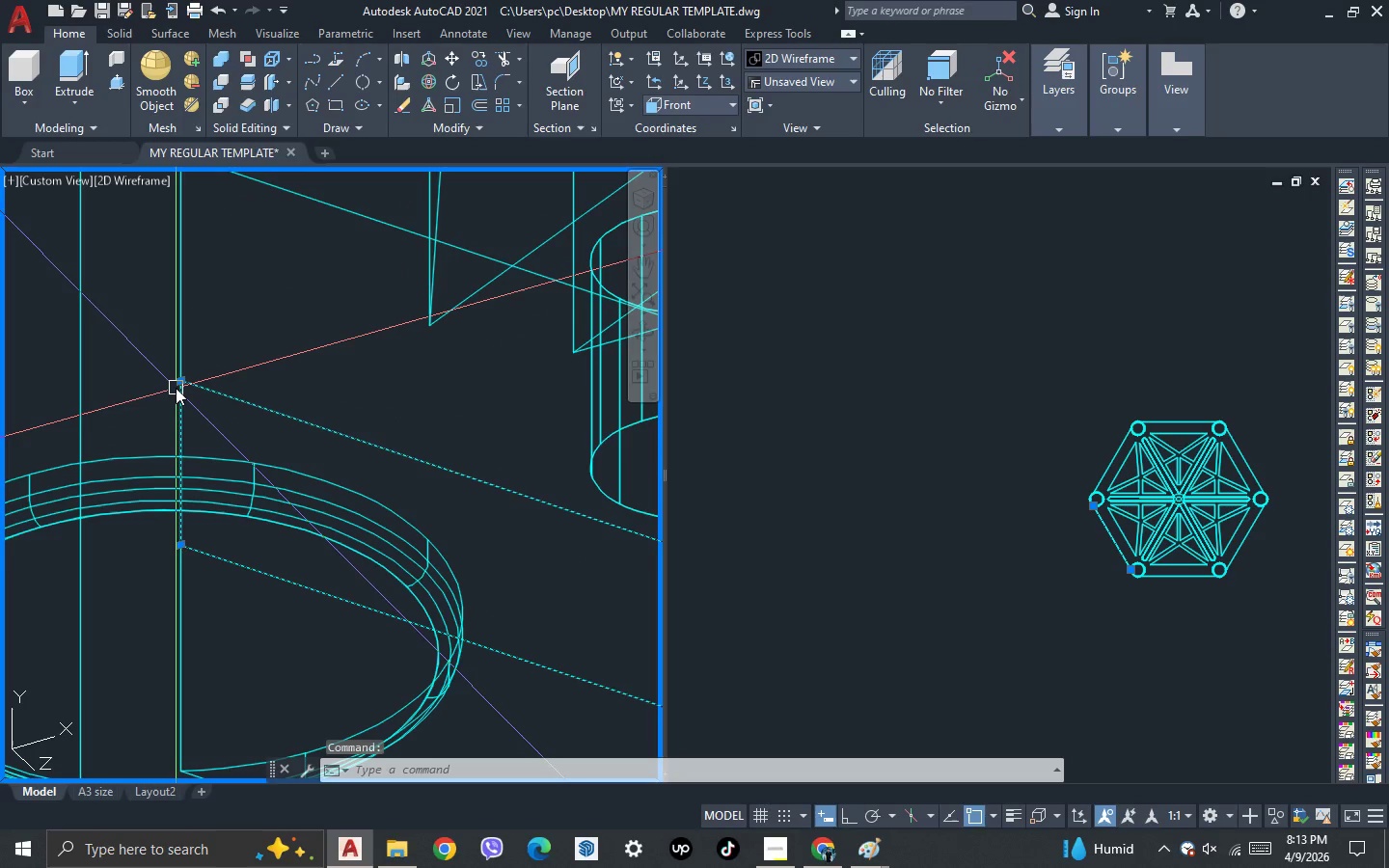 
scroll: coordinate [159, 378], scroll_direction: down, amount: 4.0
 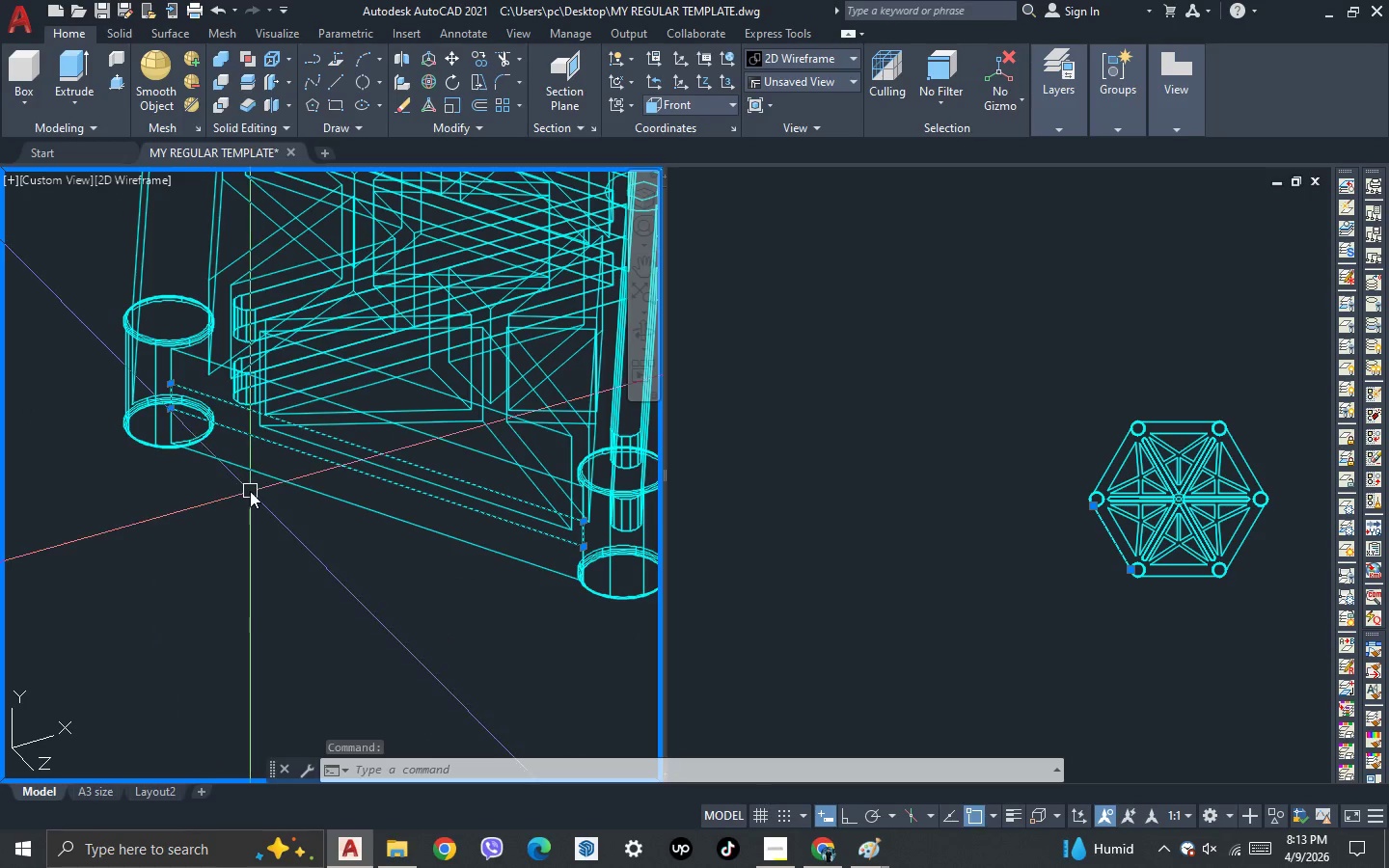 
key(Escape)
 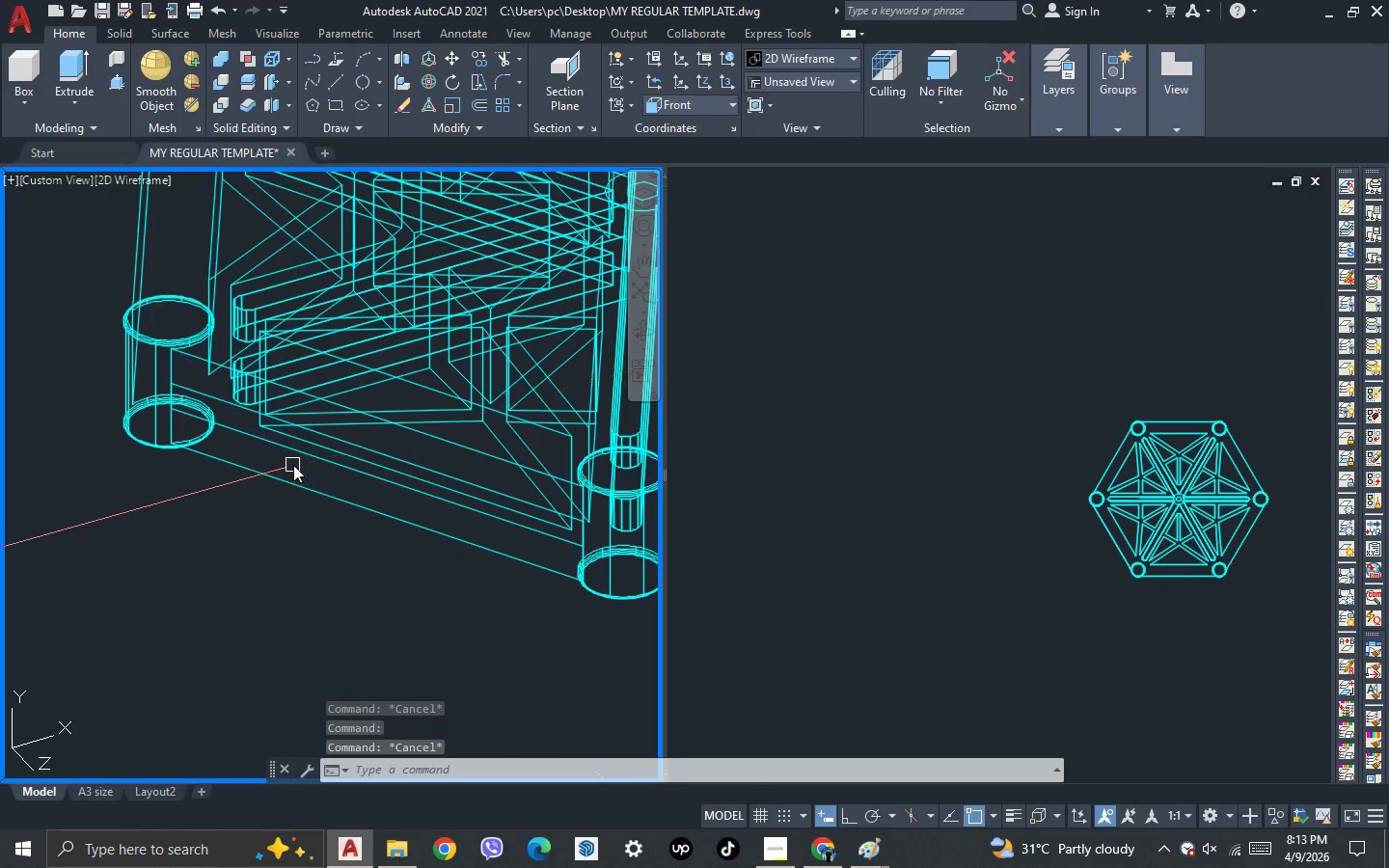 
scroll: coordinate [275, 535], scroll_direction: down, amount: 2.0
 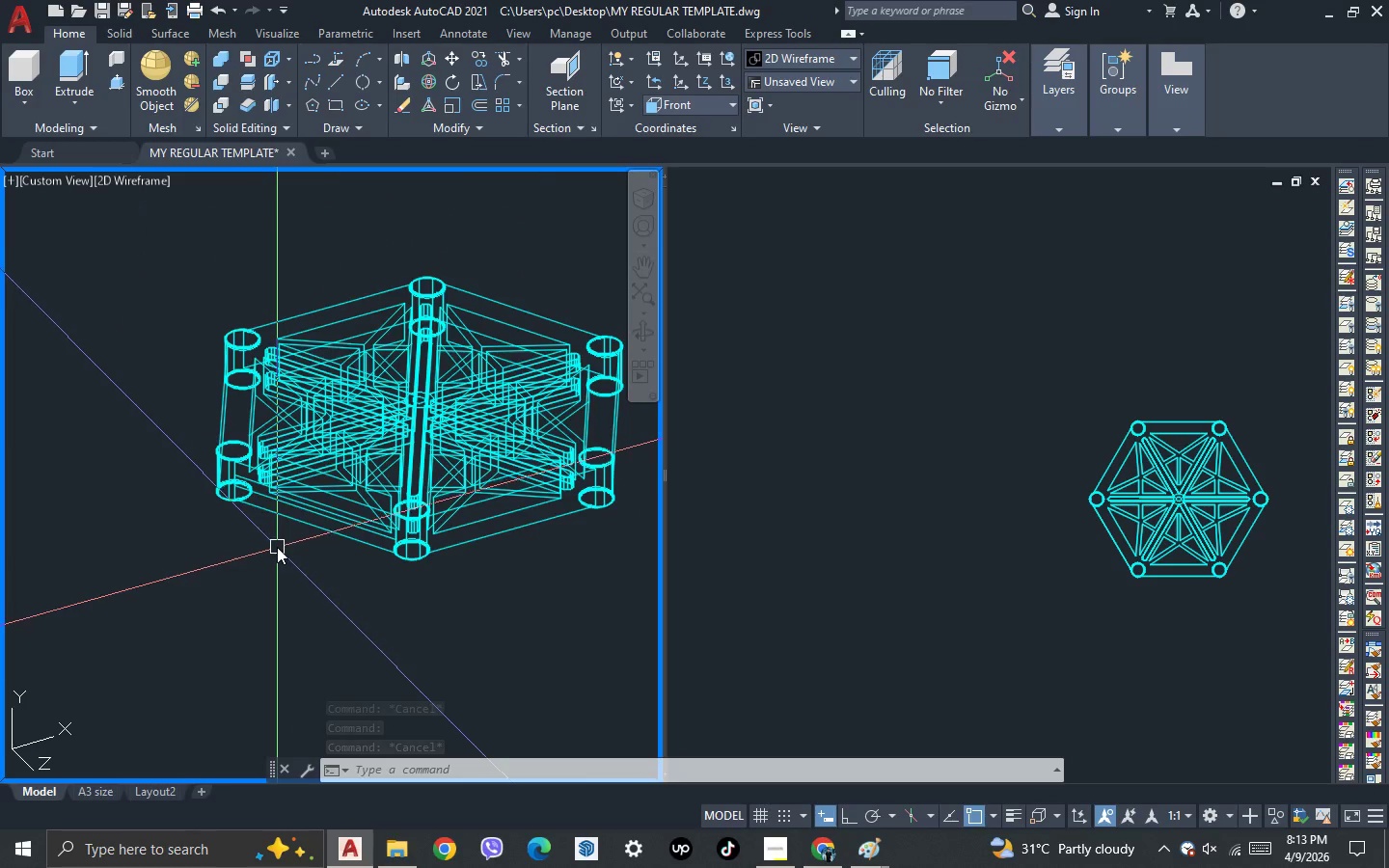 
scroll: coordinate [278, 547], scroll_direction: up, amount: 2.0
 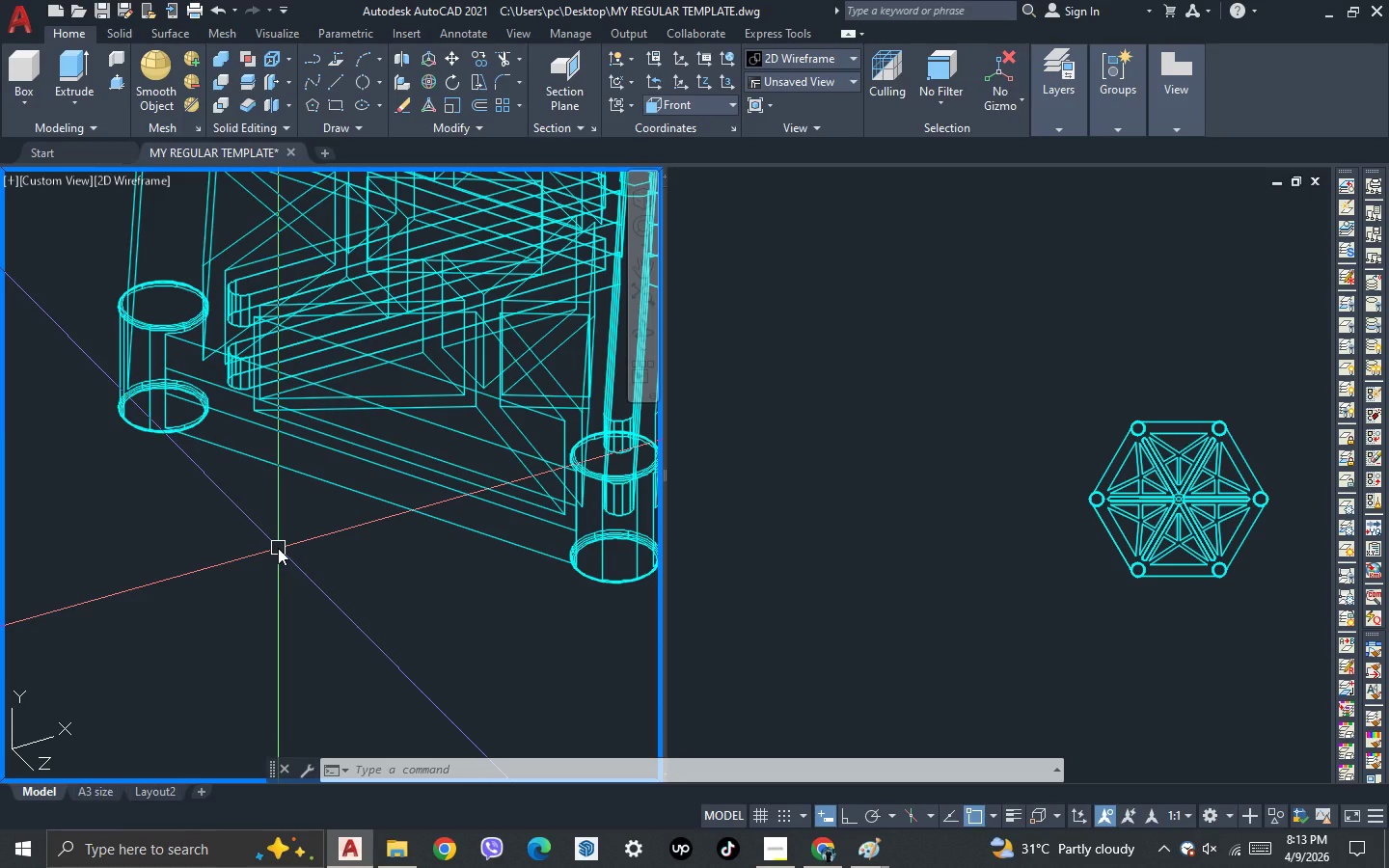 
scroll: coordinate [256, 524], scroll_direction: down, amount: 1.0
 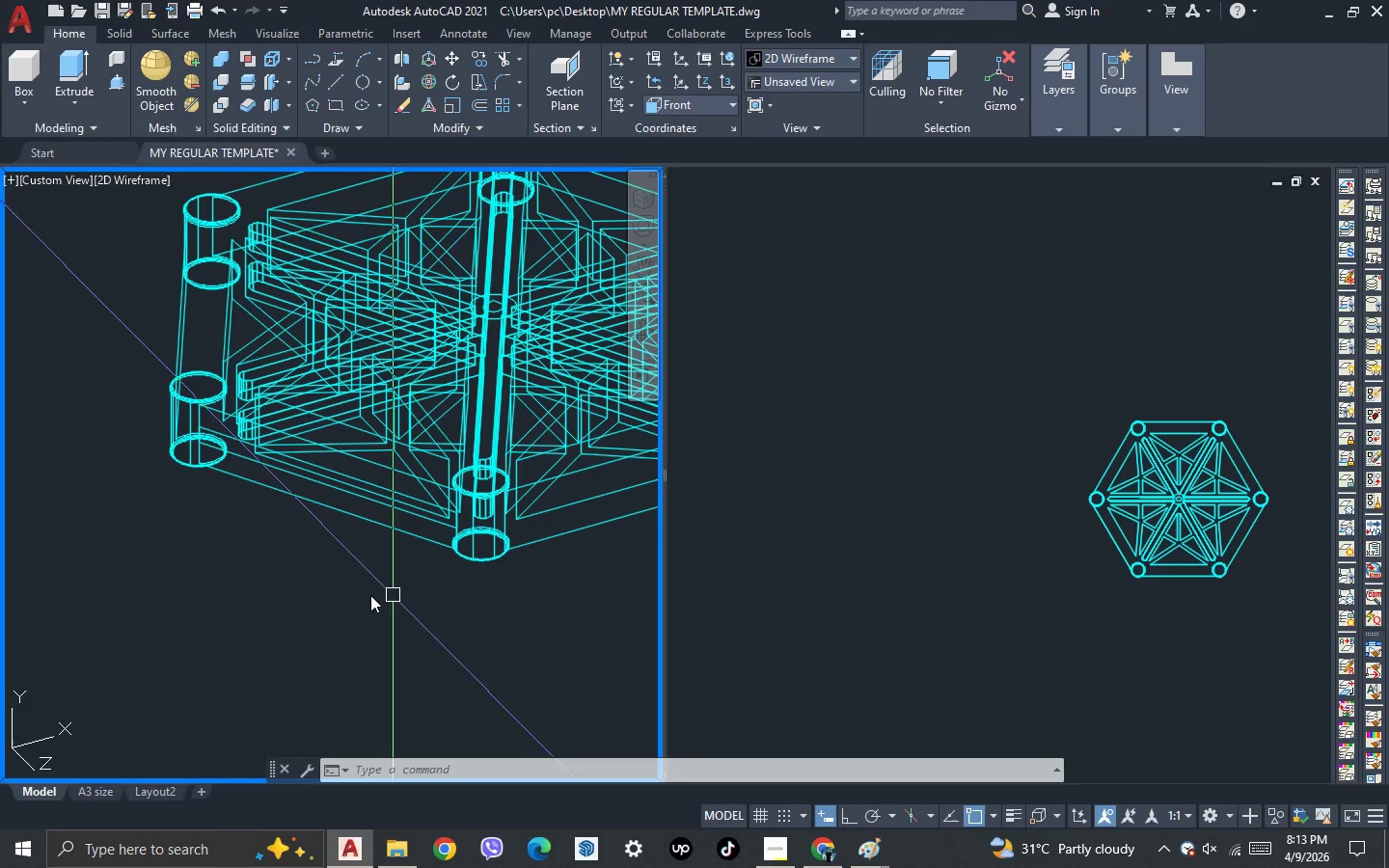 
key(3)
 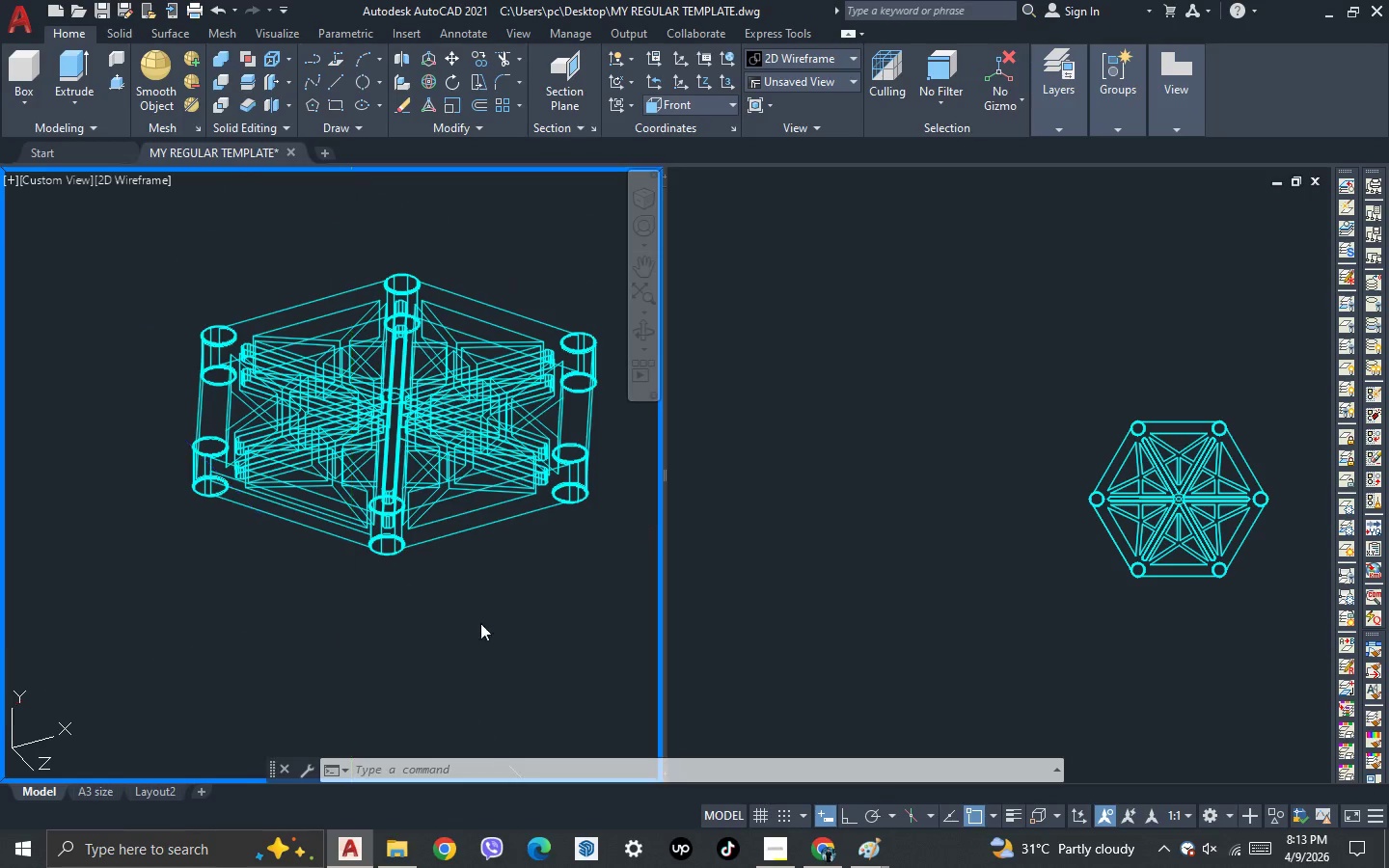 
scroll: coordinate [351, 608], scroll_direction: down, amount: 1.0
 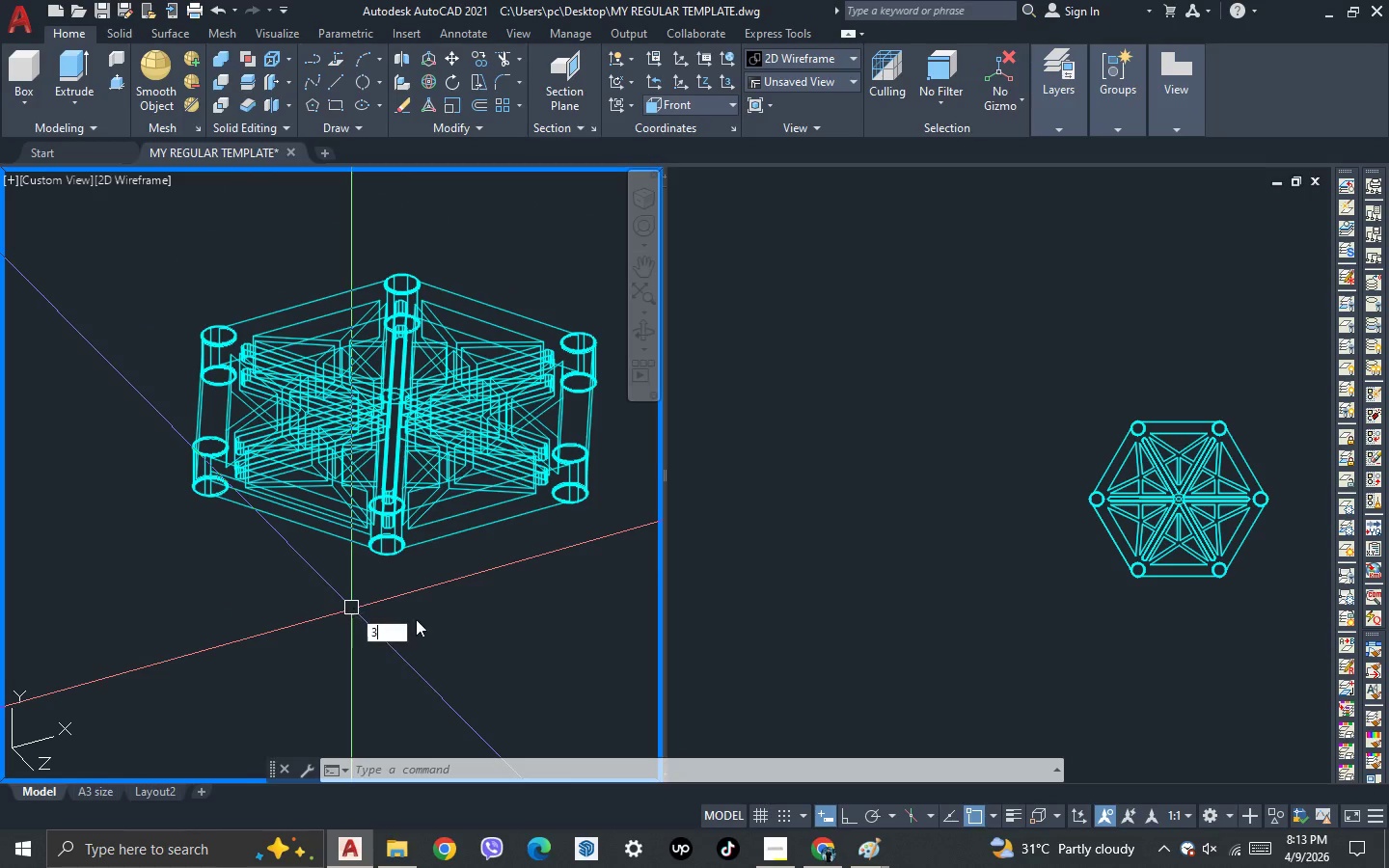 
key(Space)
 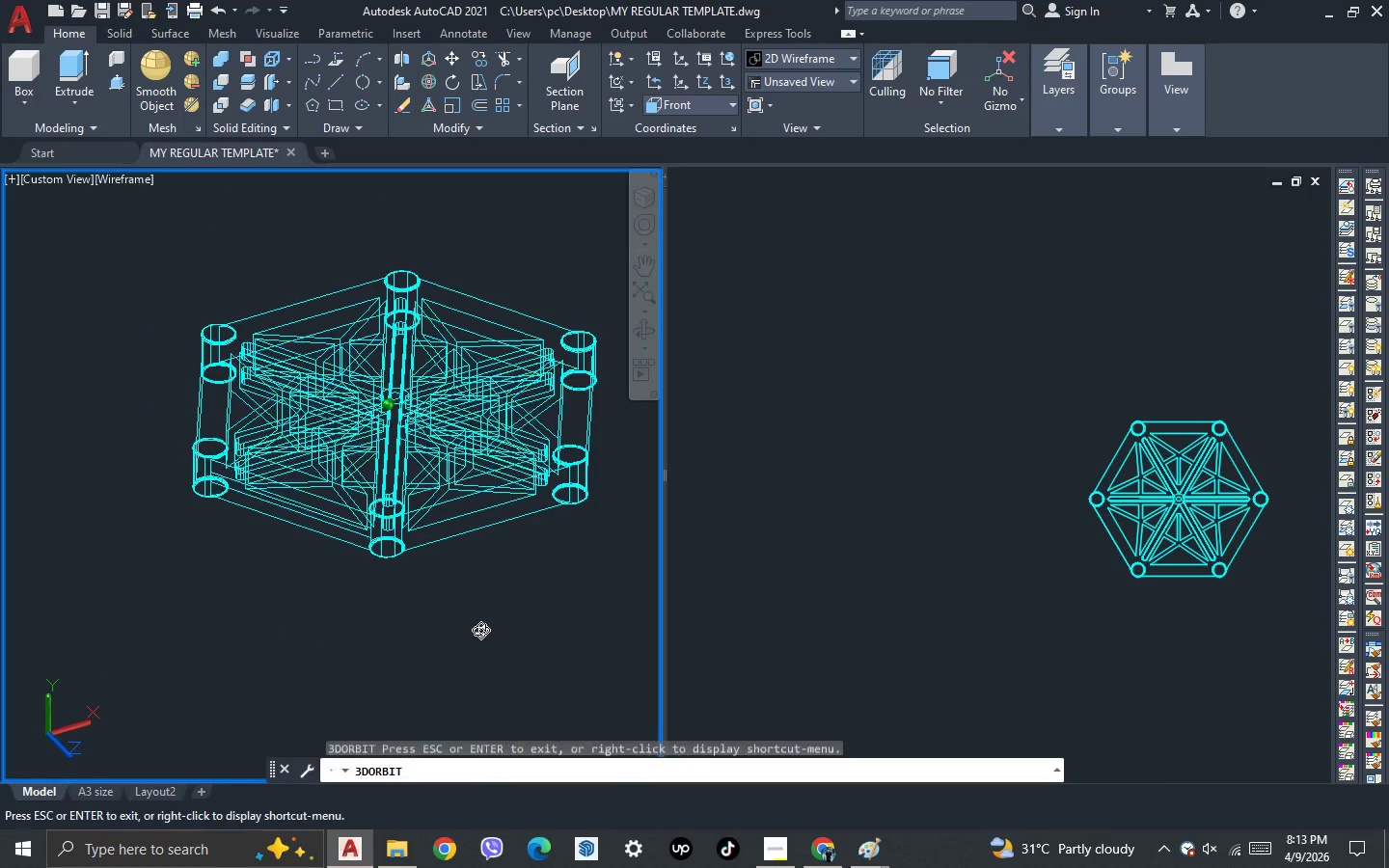 
left_click_drag(start_coordinate=[483, 622], to_coordinate=[451, 622])
 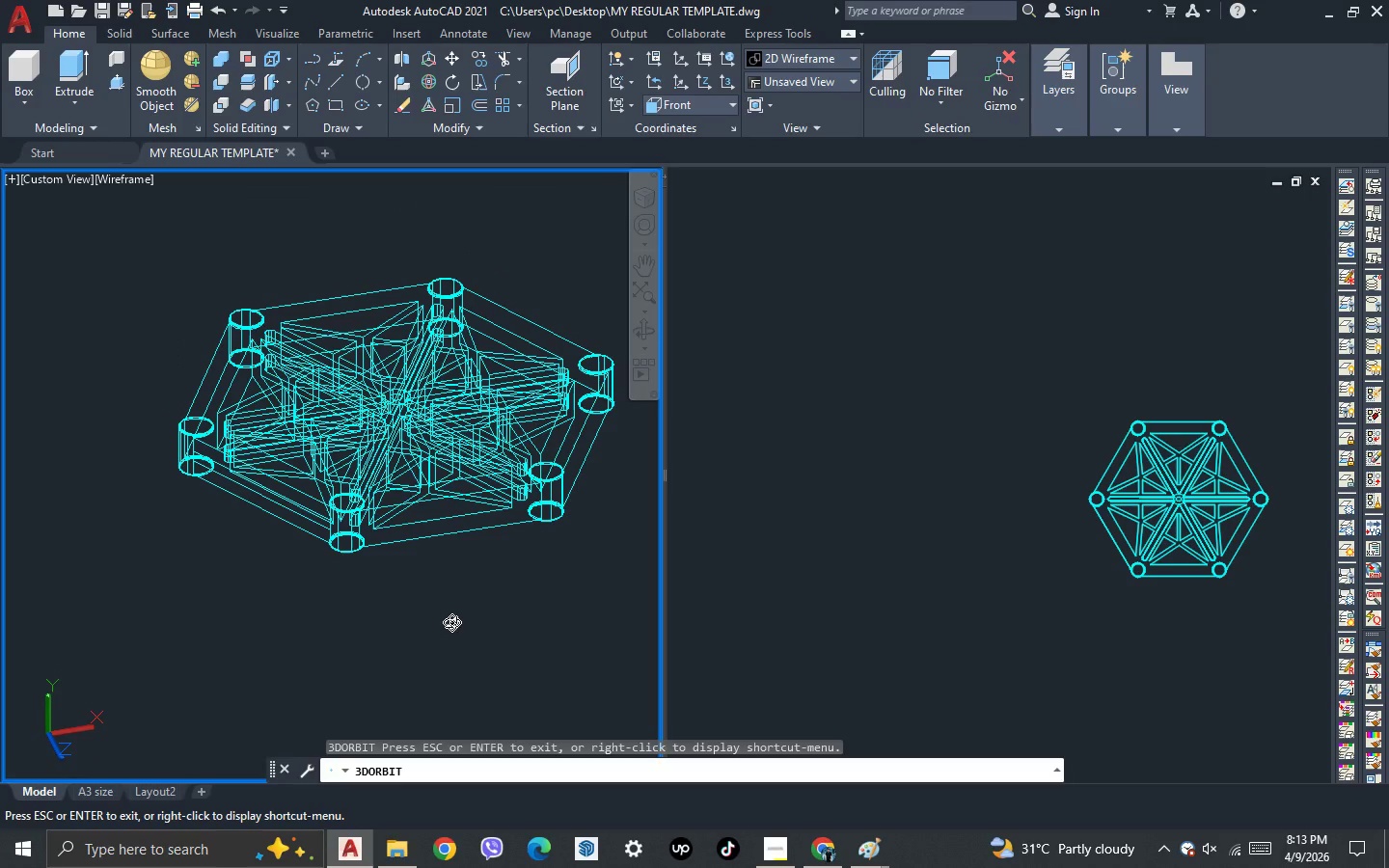 
left_click_drag(start_coordinate=[405, 640], to_coordinate=[424, 693])
 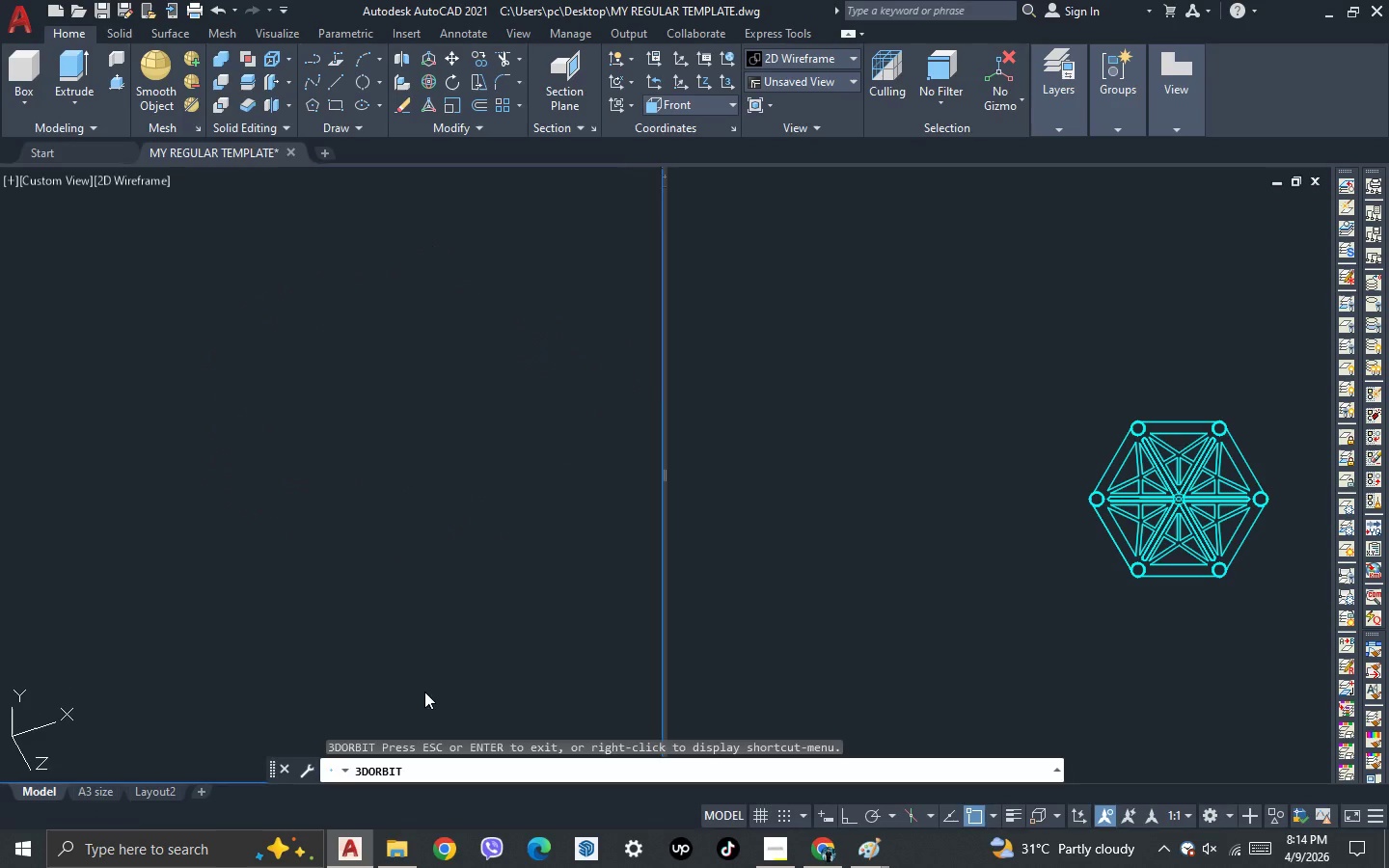 
key(Escape)
 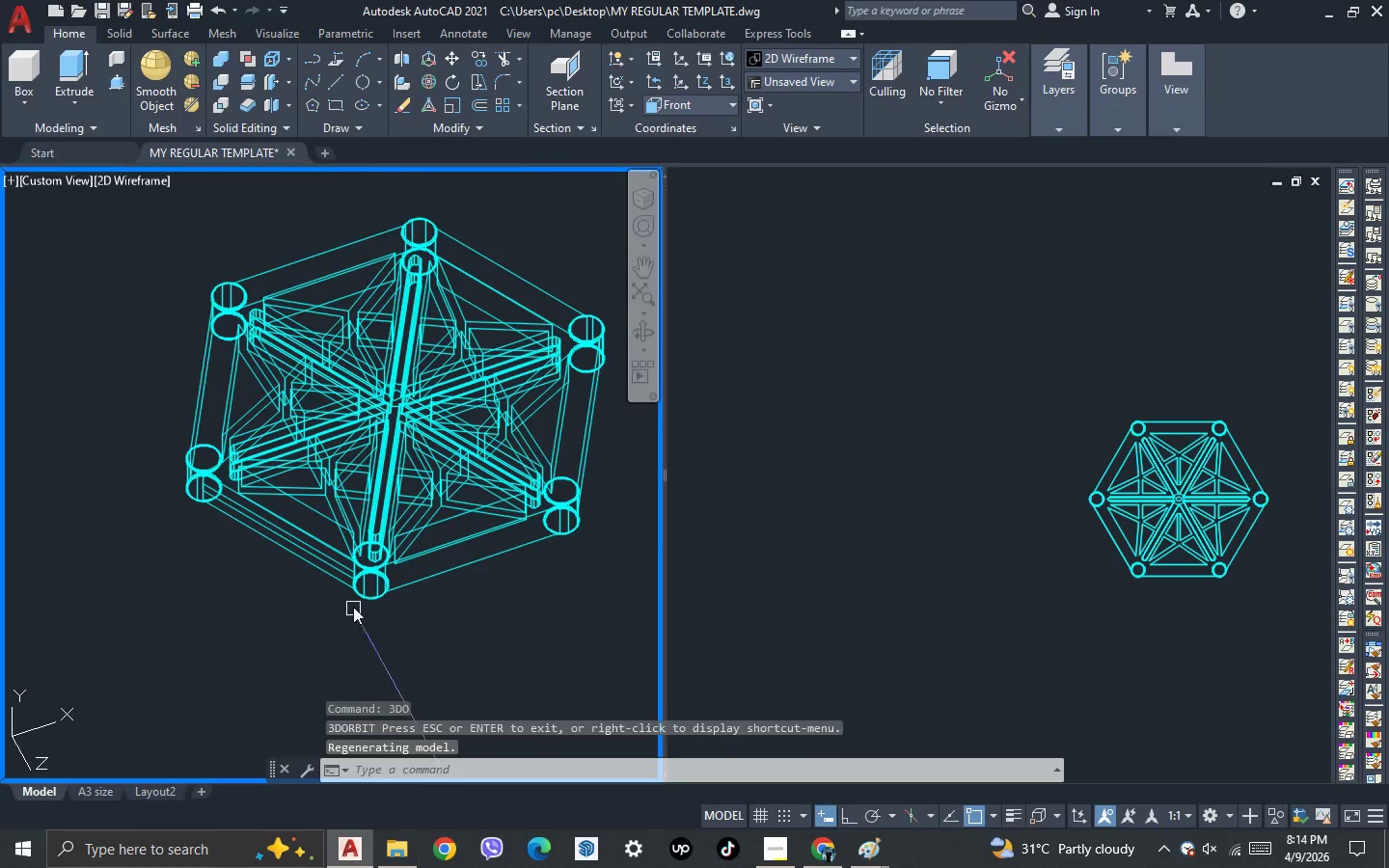 
scroll: coordinate [338, 542], scroll_direction: up, amount: 5.0
 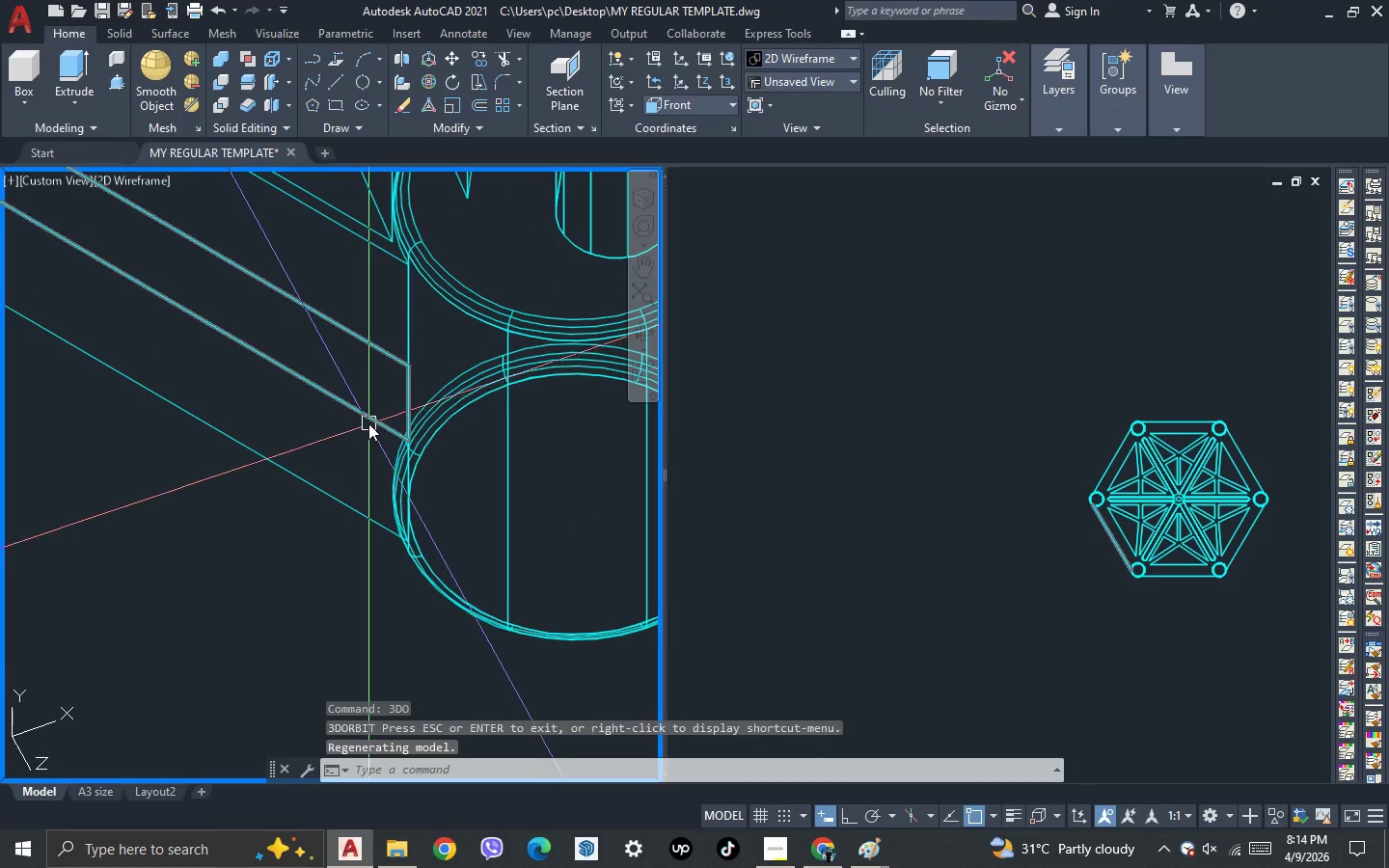 
left_click([368, 423])
 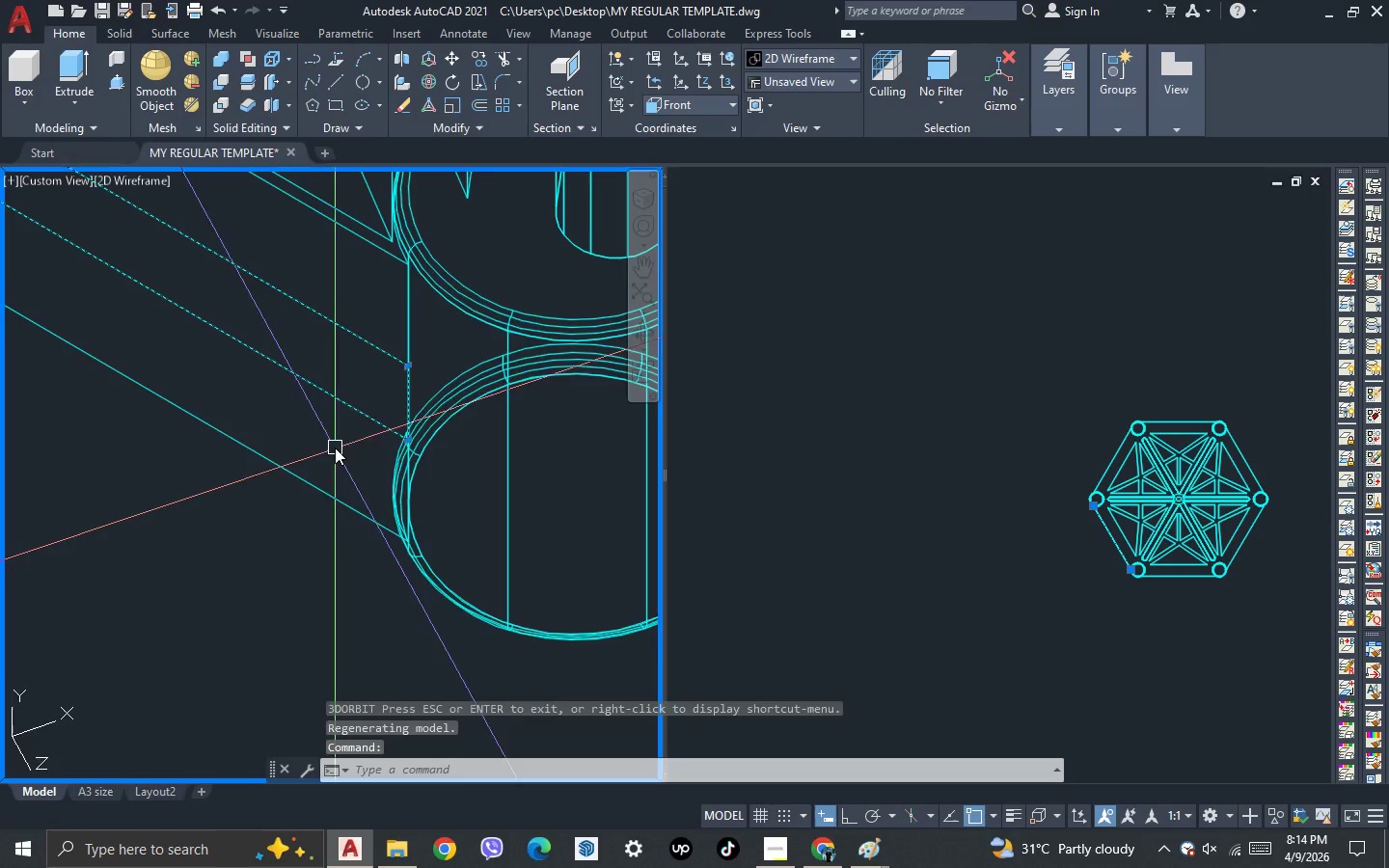 
scroll: coordinate [361, 385], scroll_direction: down, amount: 4.0
 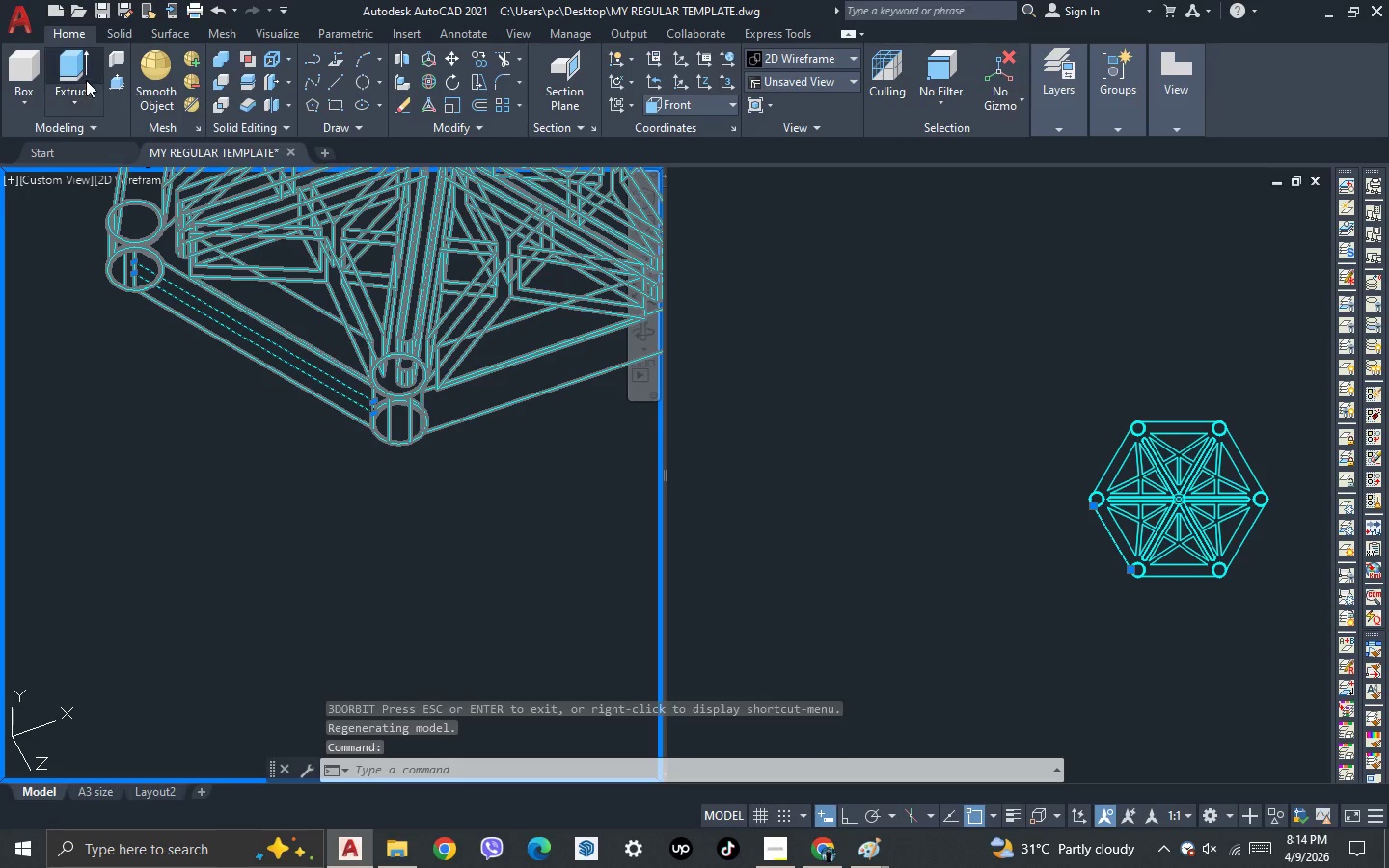 
left_click([79, 68])
 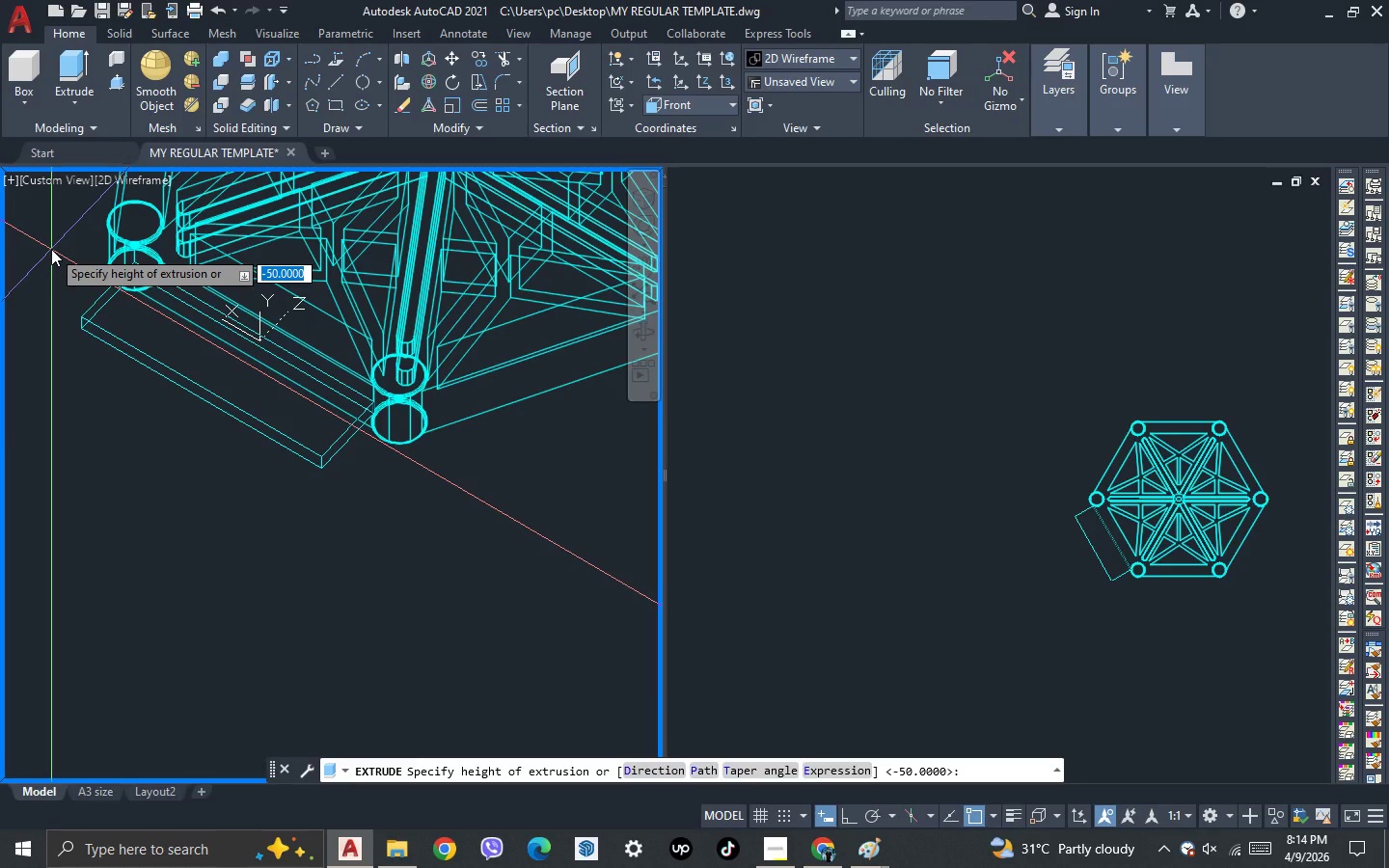 
key(Minus)
 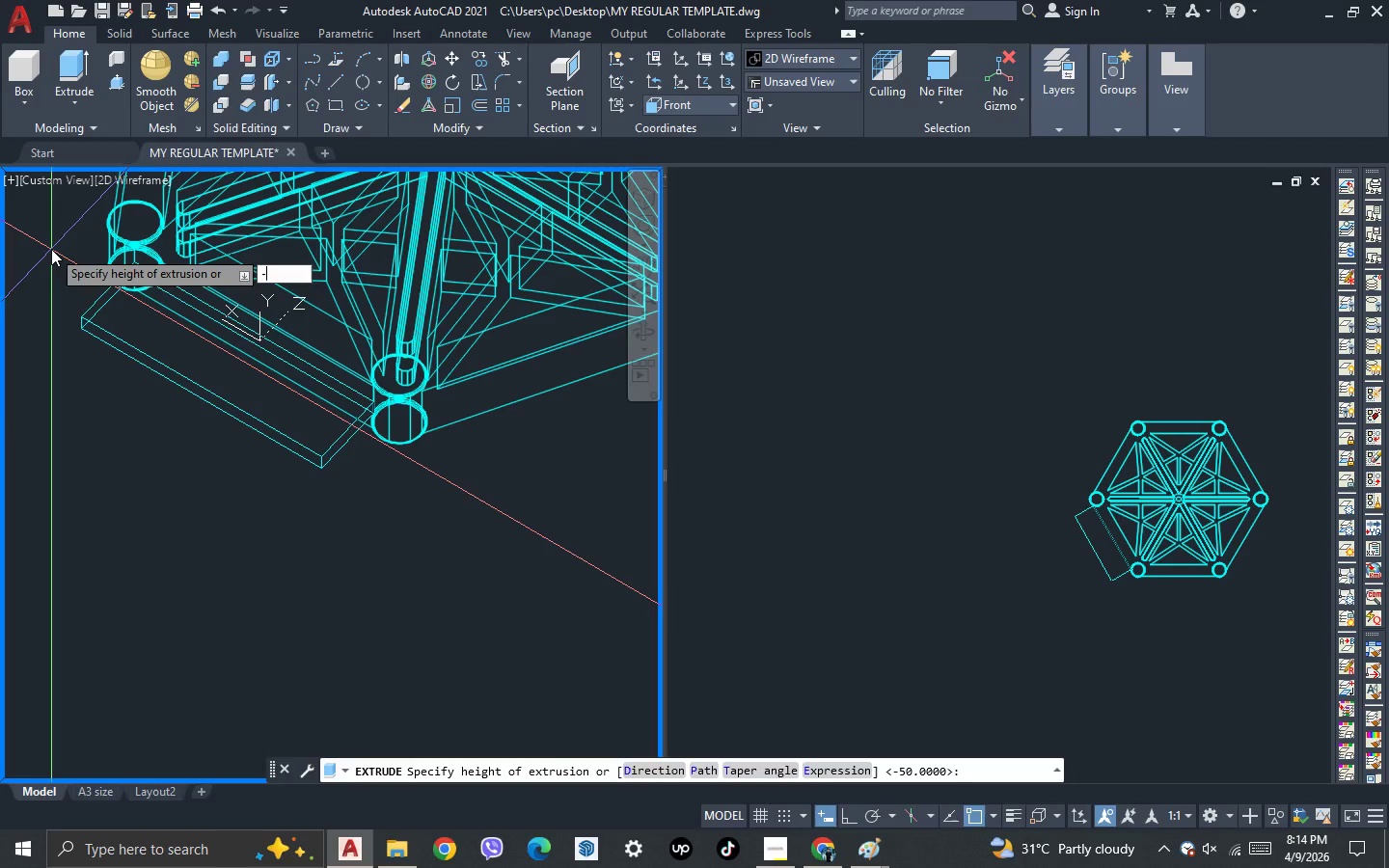 
type(50)
key(NumpadEnter)
 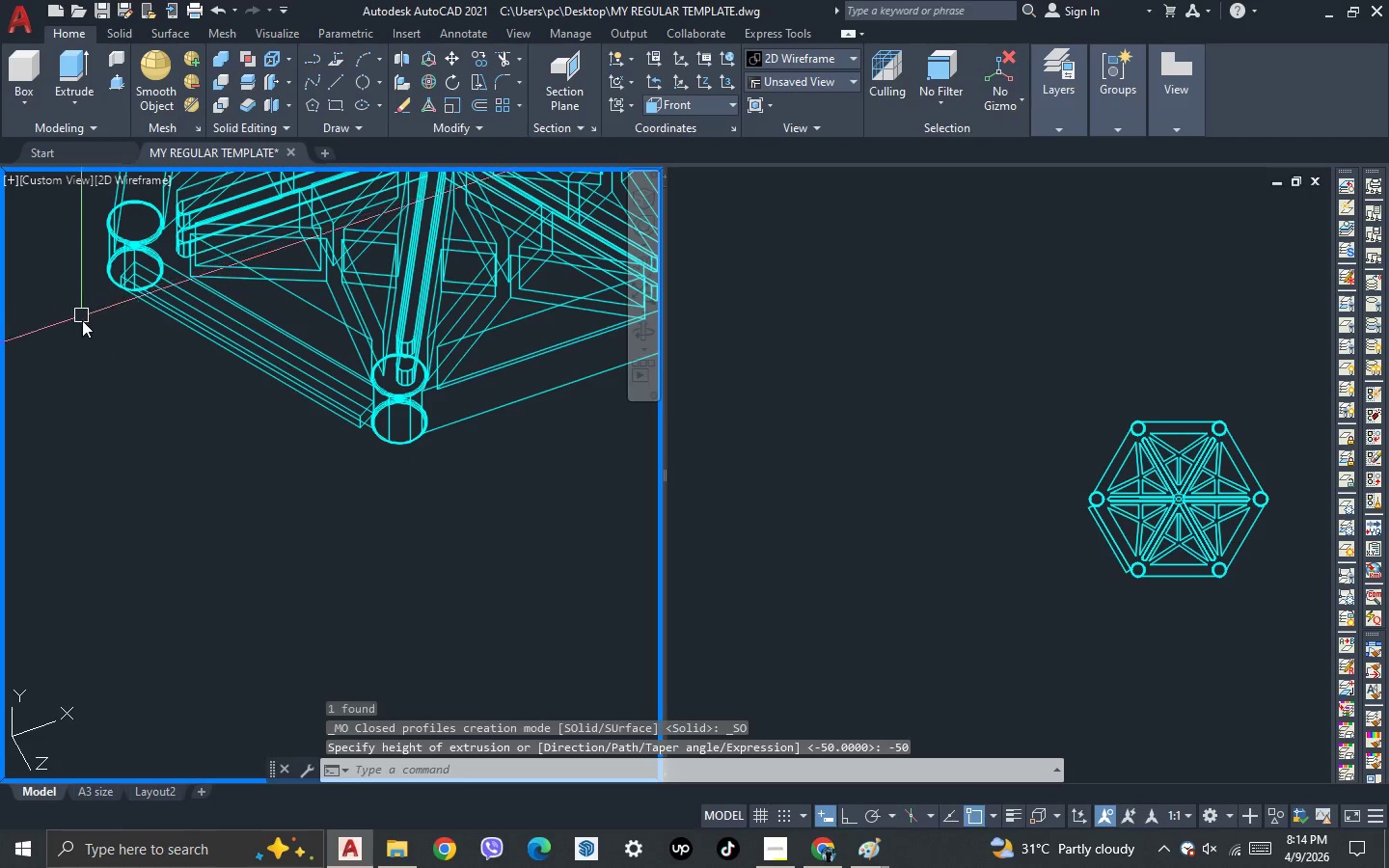 
key(Control+Z)
 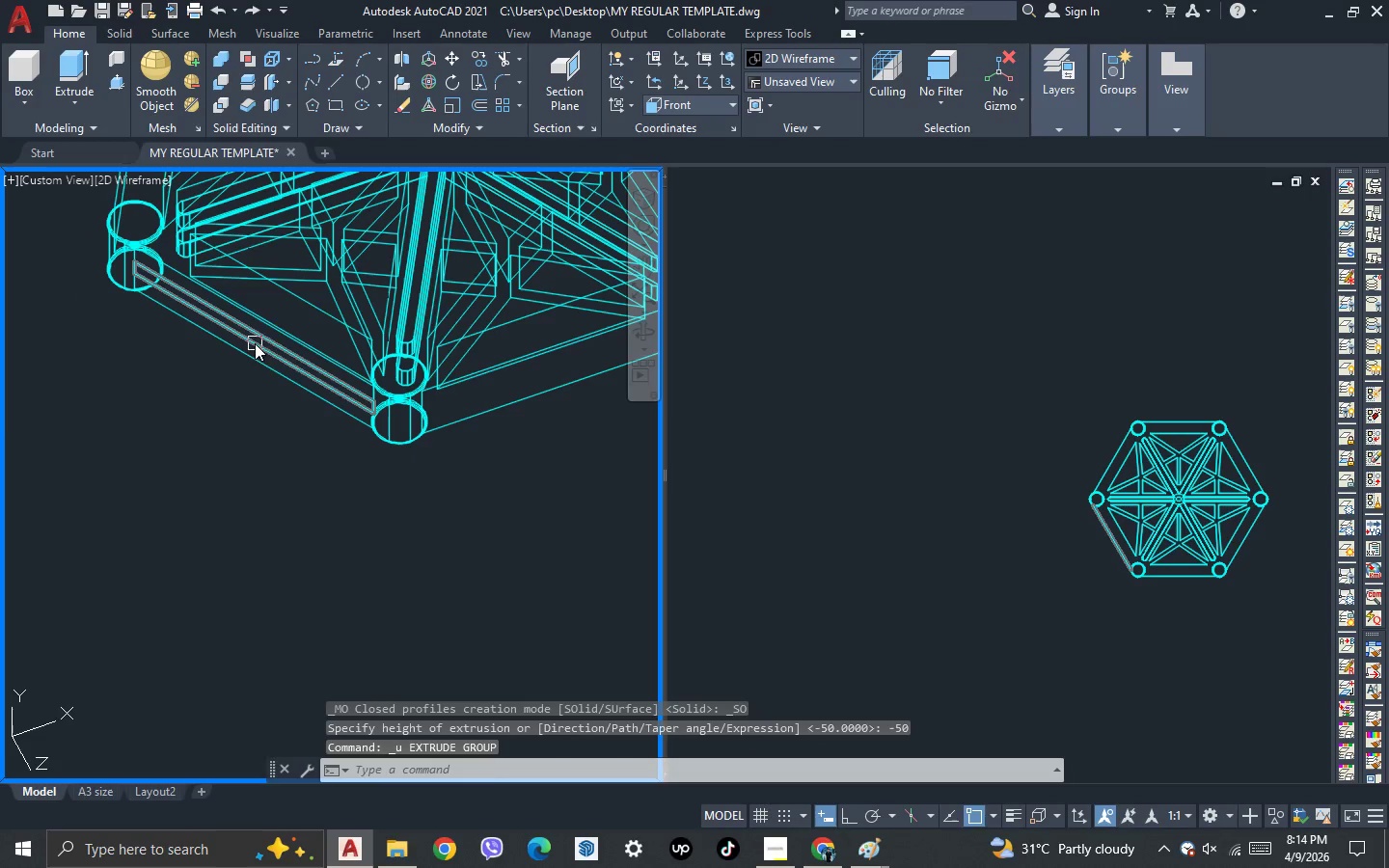 
left_click([257, 343])
 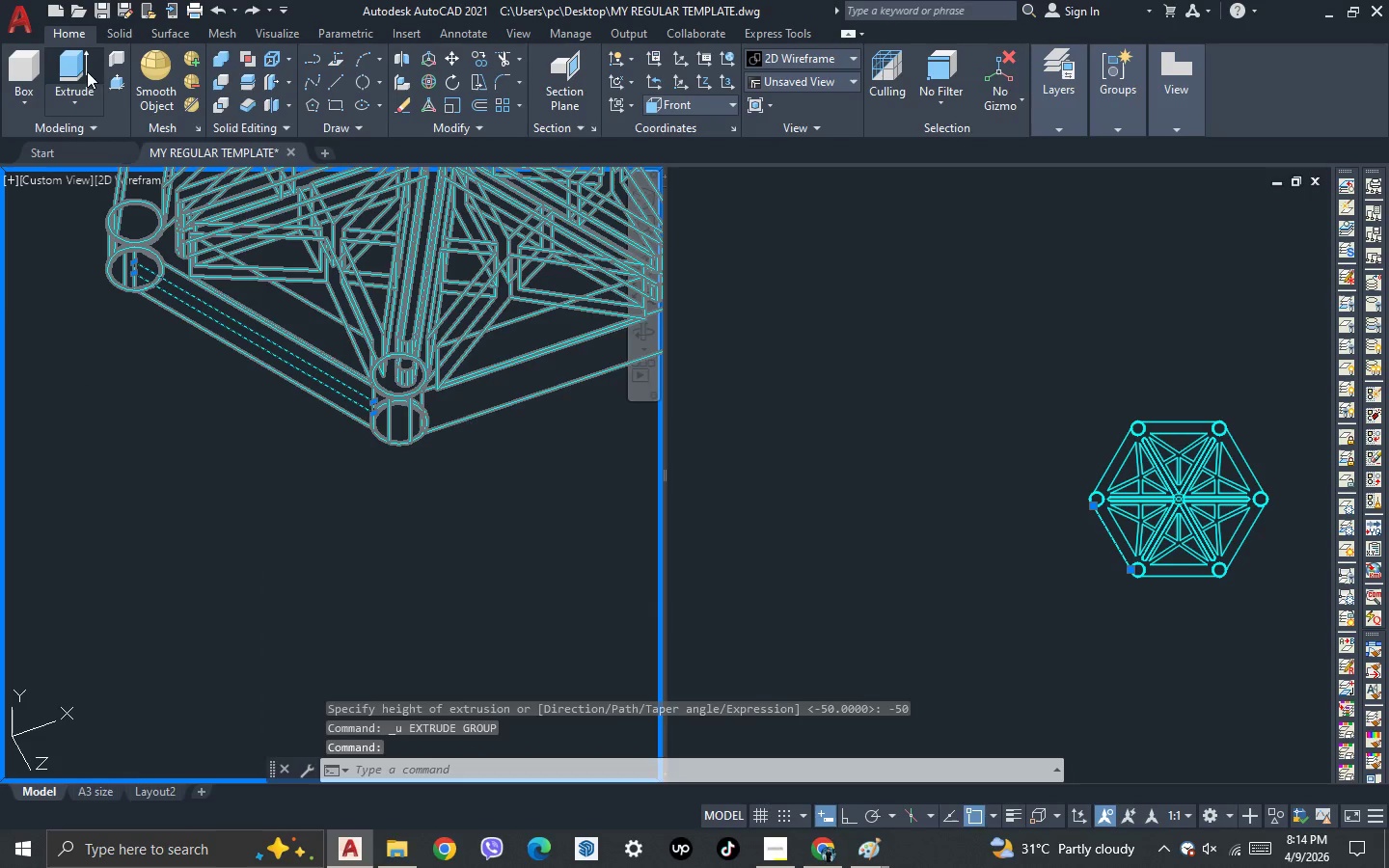 
left_click([82, 68])
 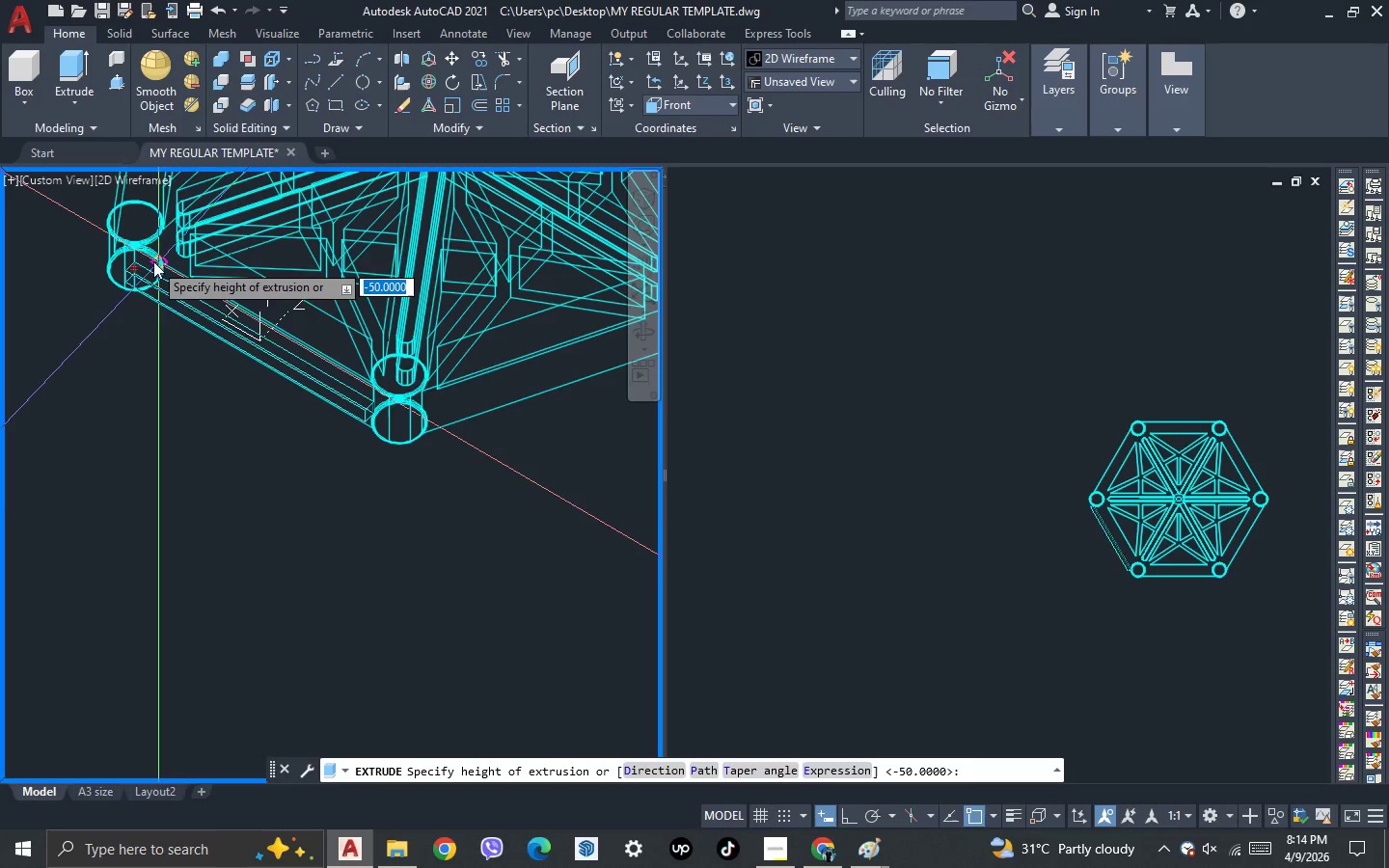 
scroll: coordinate [303, 333], scroll_direction: up, amount: 3.0
 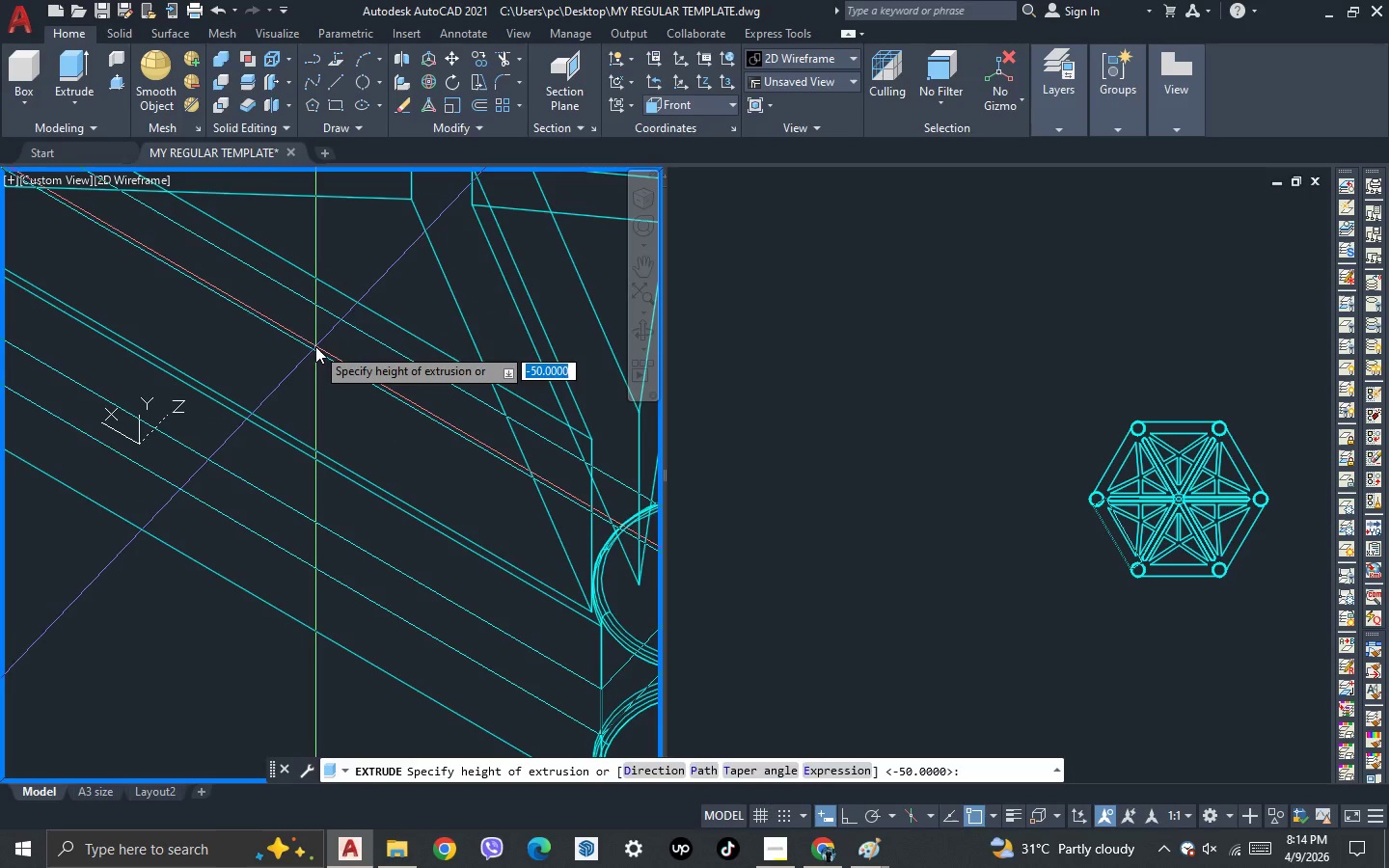 
type(50)
key(NumpadEnter)
 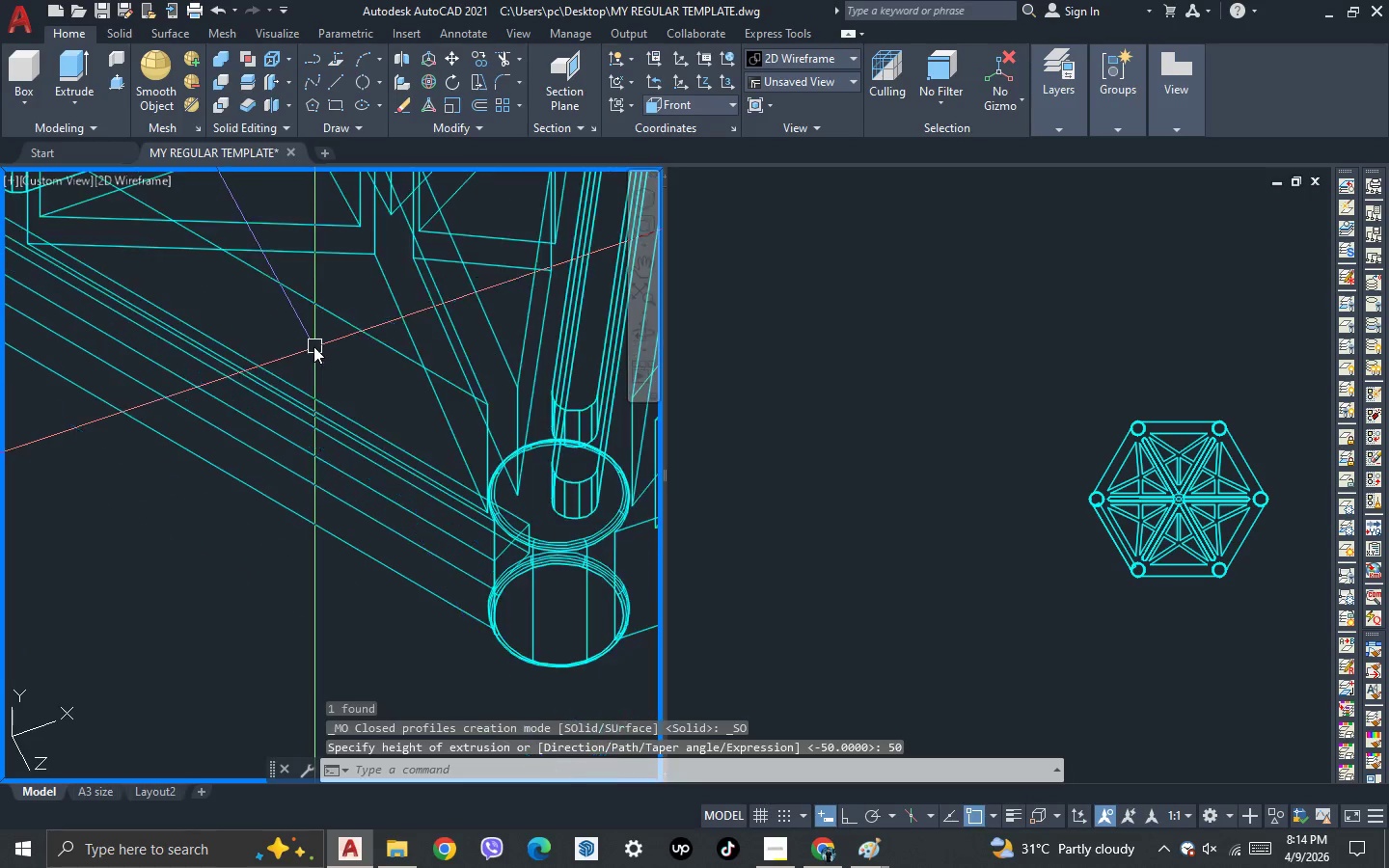 
scroll: coordinate [198, 301], scroll_direction: down, amount: 2.0
 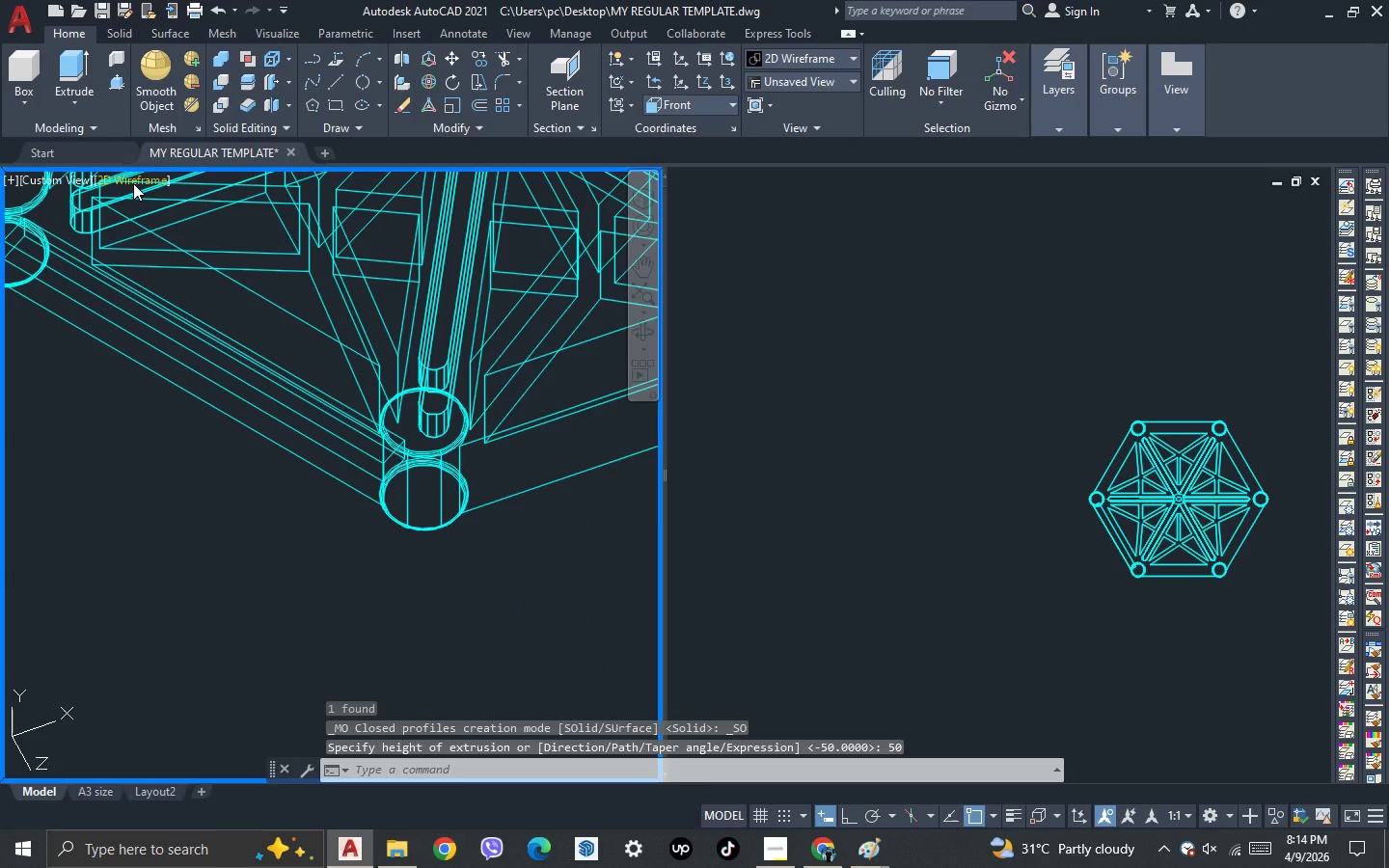 
left_click([133, 183])
 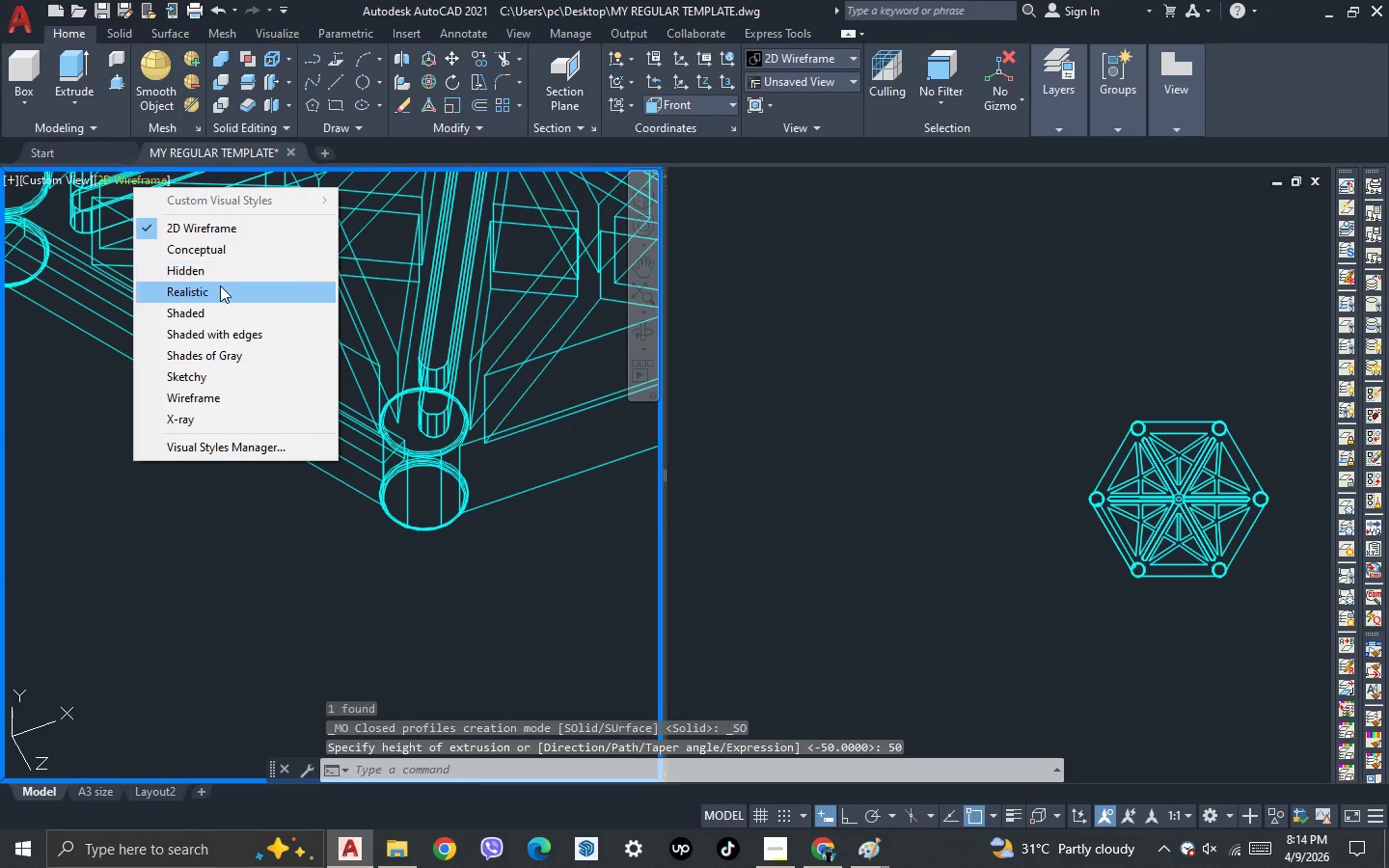 
left_click([220, 288])
 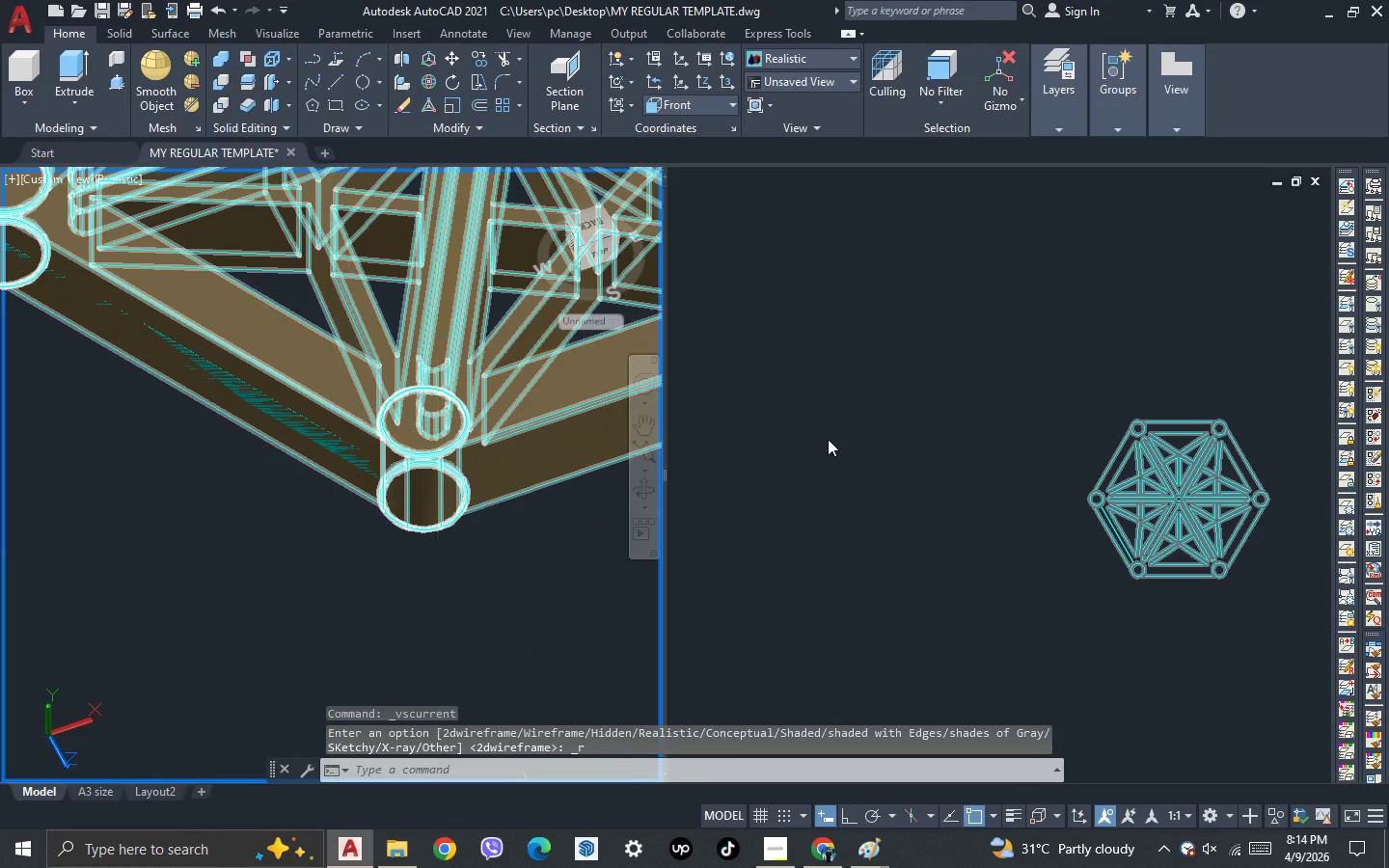 
left_click([839, 437])
 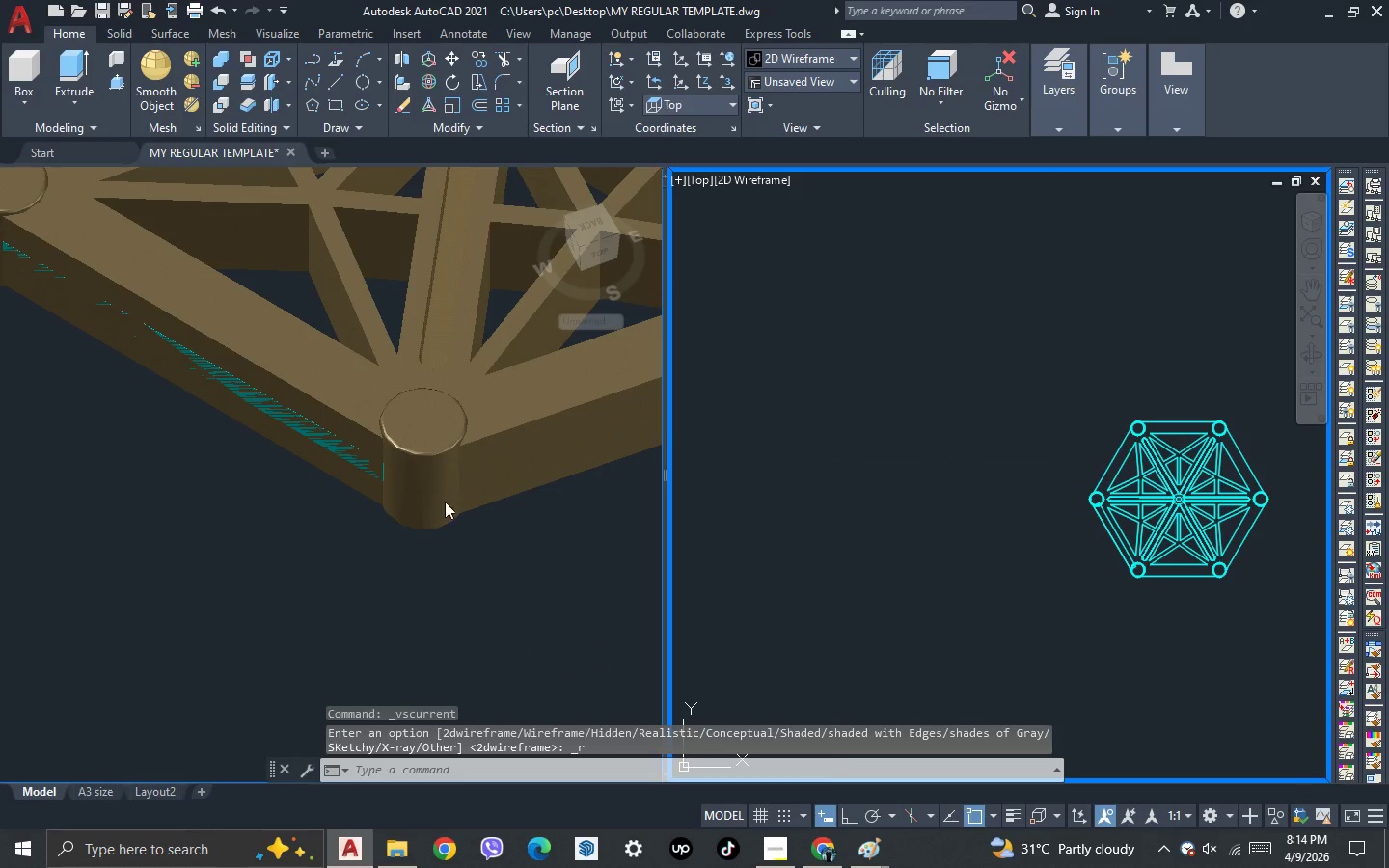 
left_click([321, 522])
 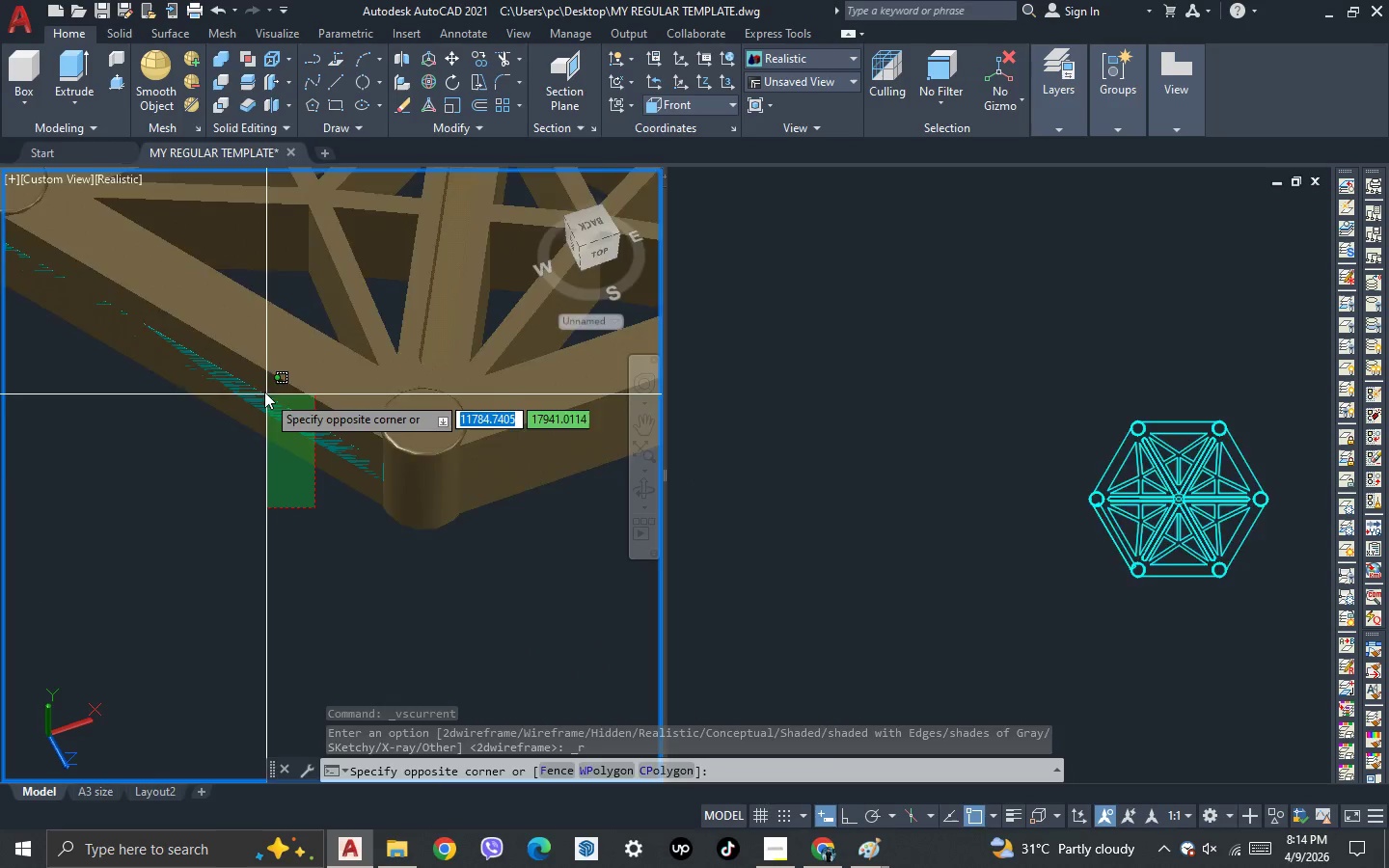 
triple_click([262, 388])
 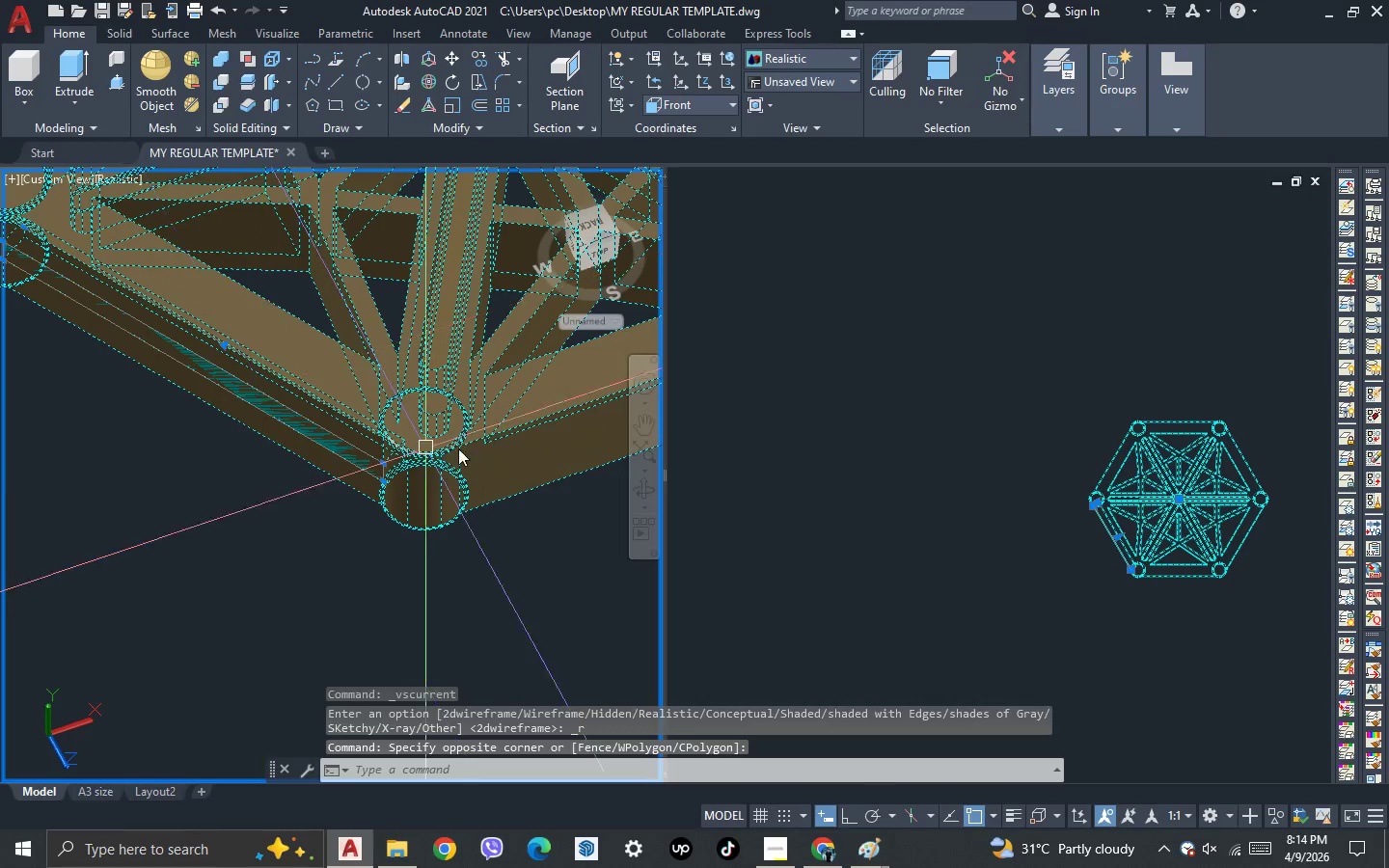 
hold_key(key=ShiftLeft, duration=0.48)
triple_click([466, 446])
 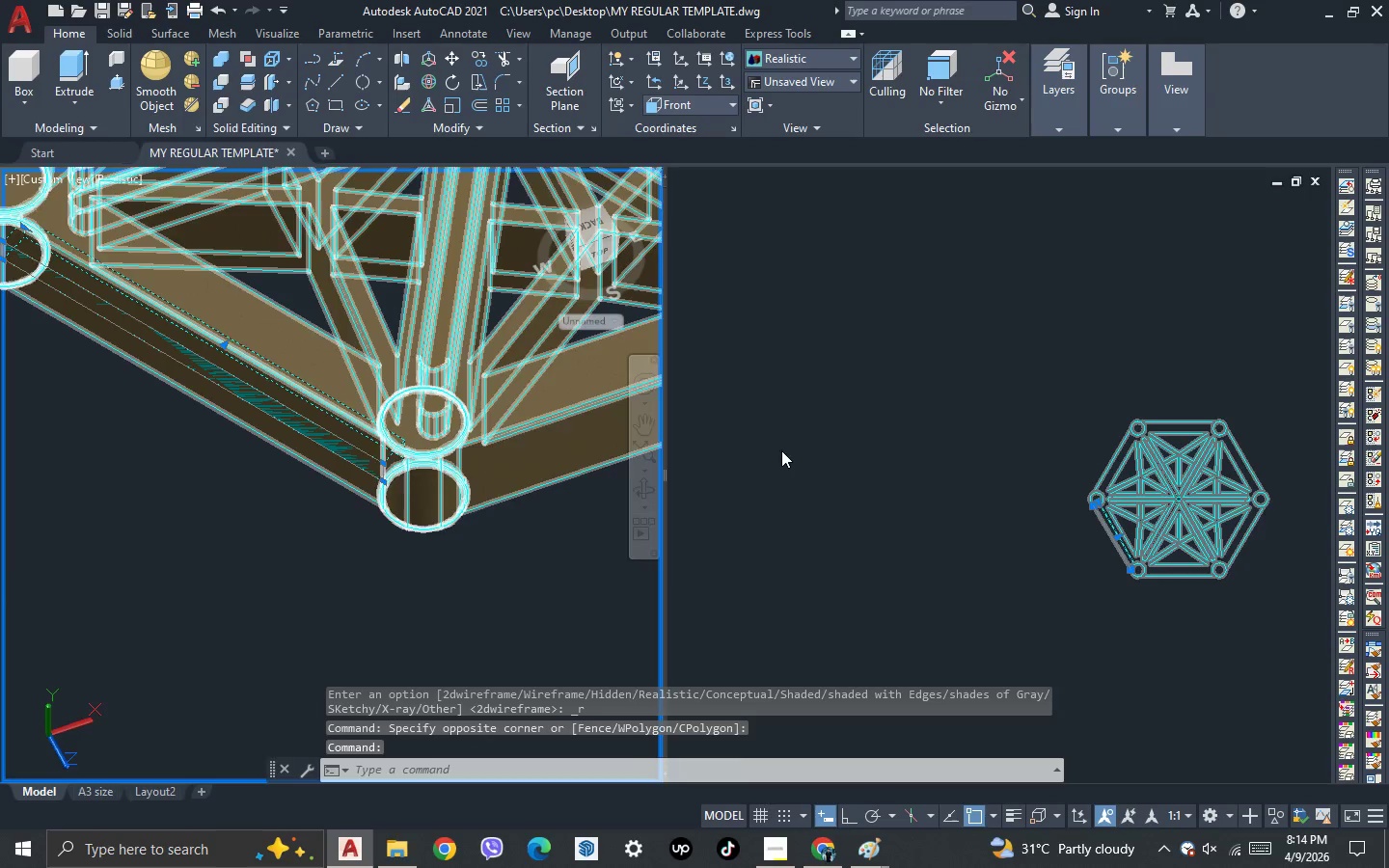 
left_click([782, 450])
 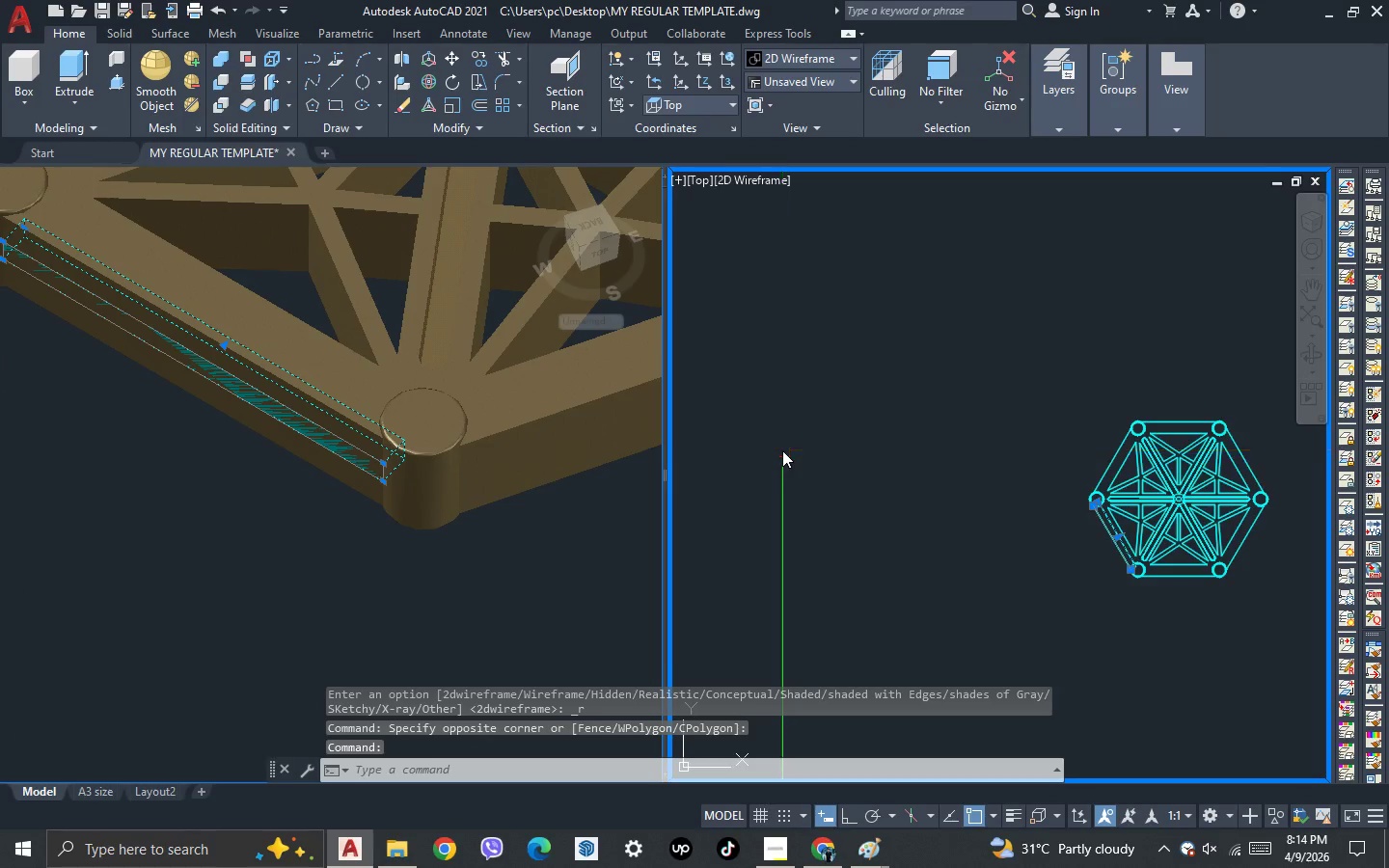 
scroll: coordinate [830, 420], scroll_direction: up, amount: 1.0
 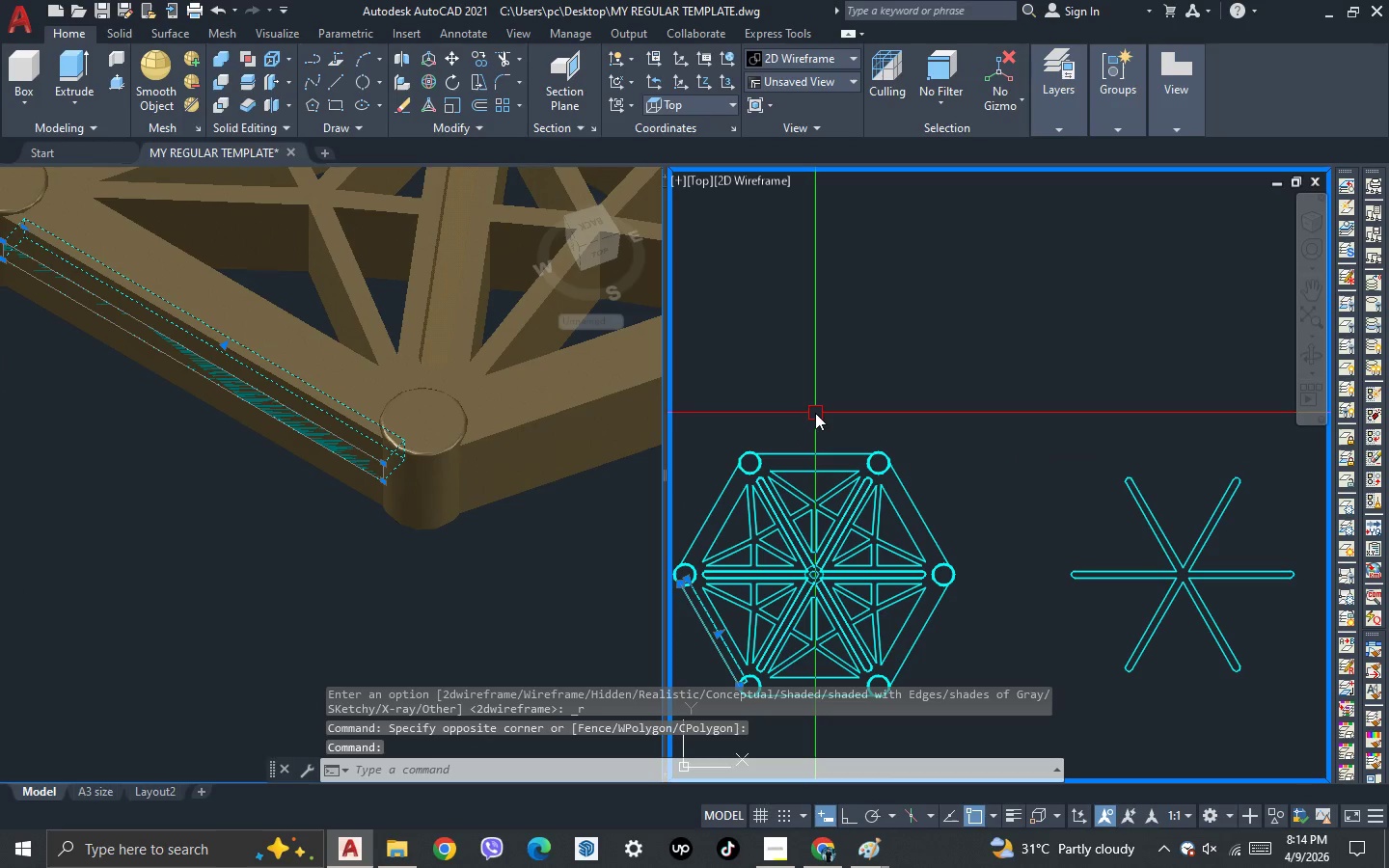 
type(mi )
 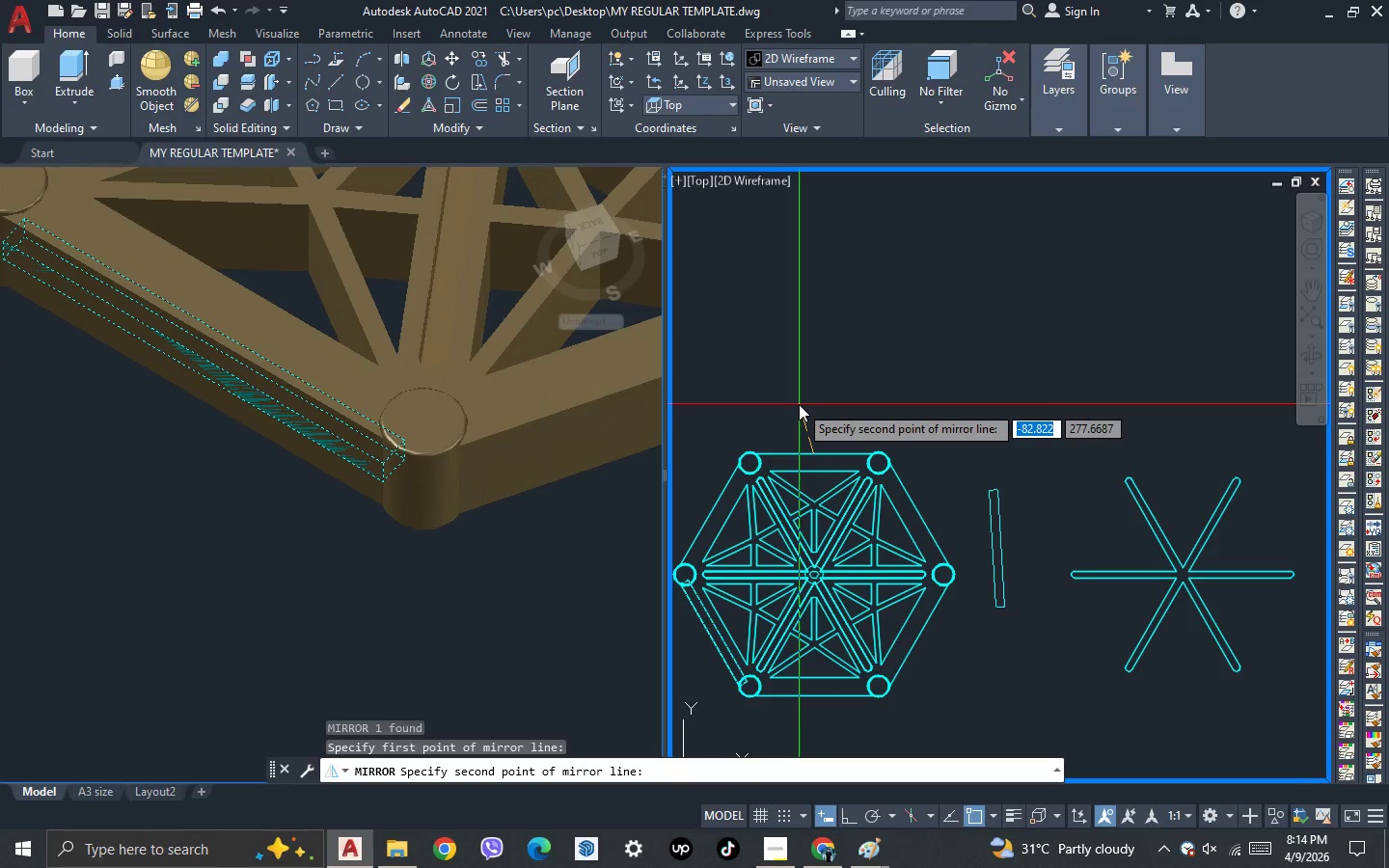 
key(F8)
 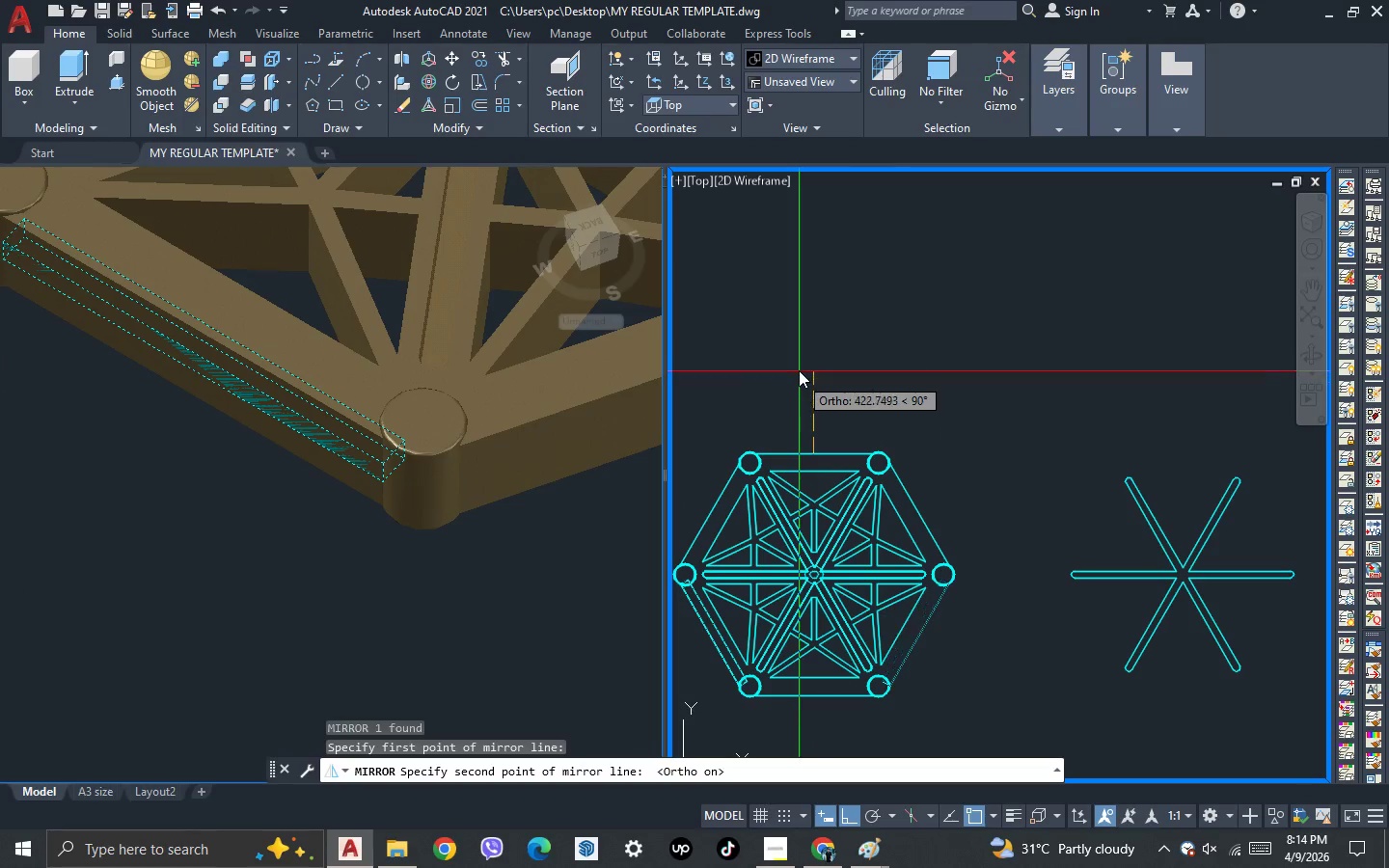 
left_click([799, 370])
 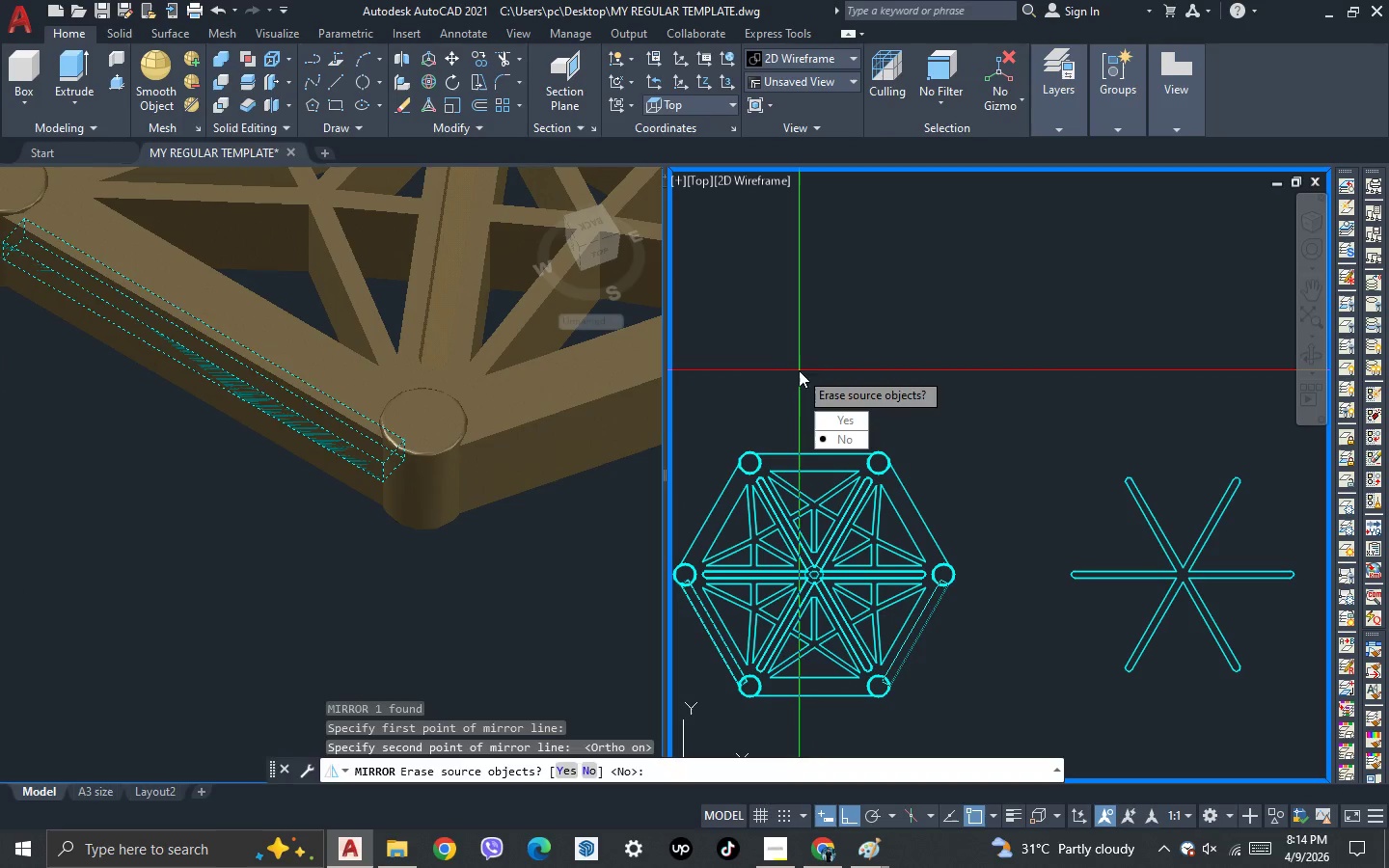 
key(Space)
 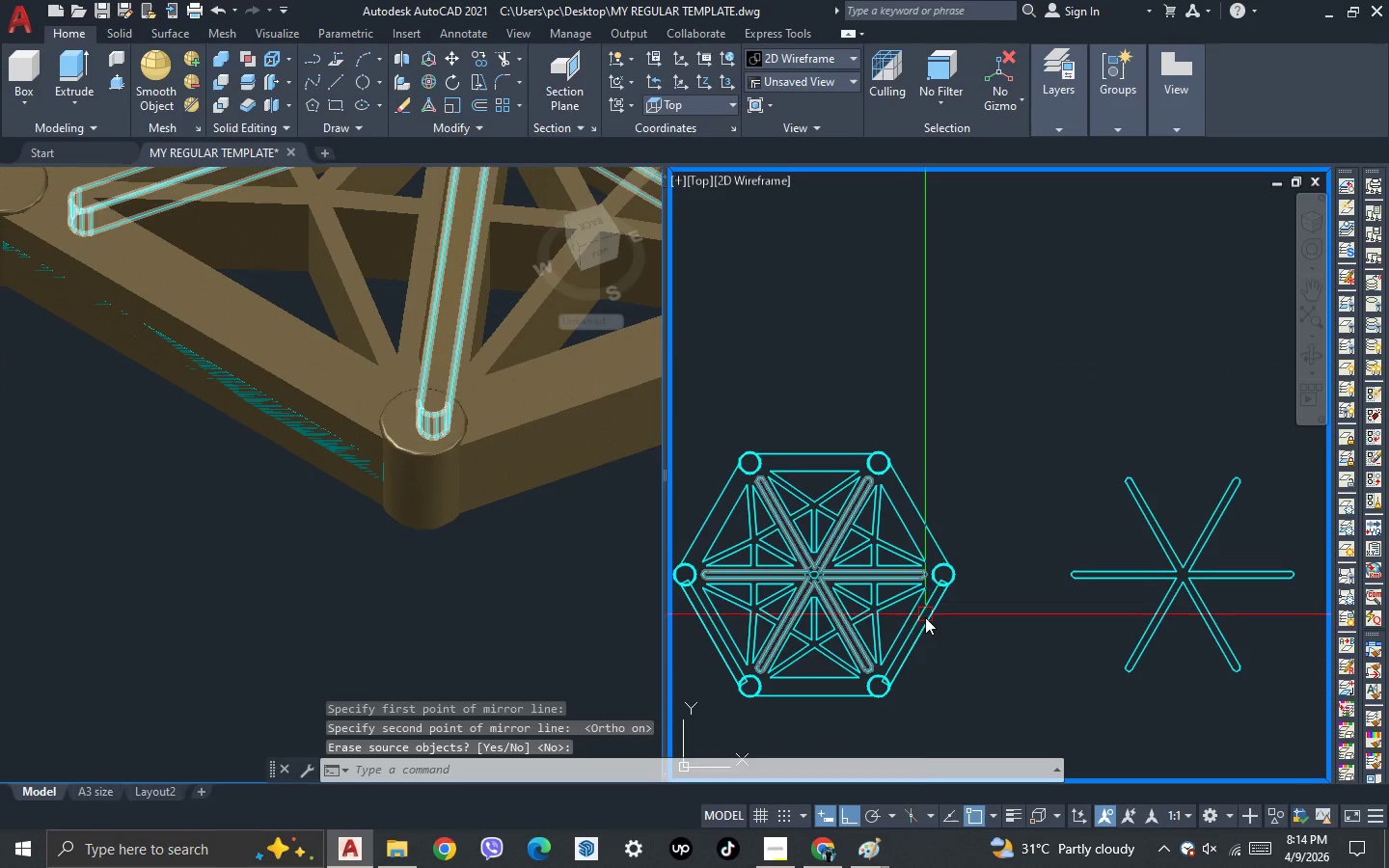 
scroll: coordinate [925, 620], scroll_direction: up, amount: 1.0
 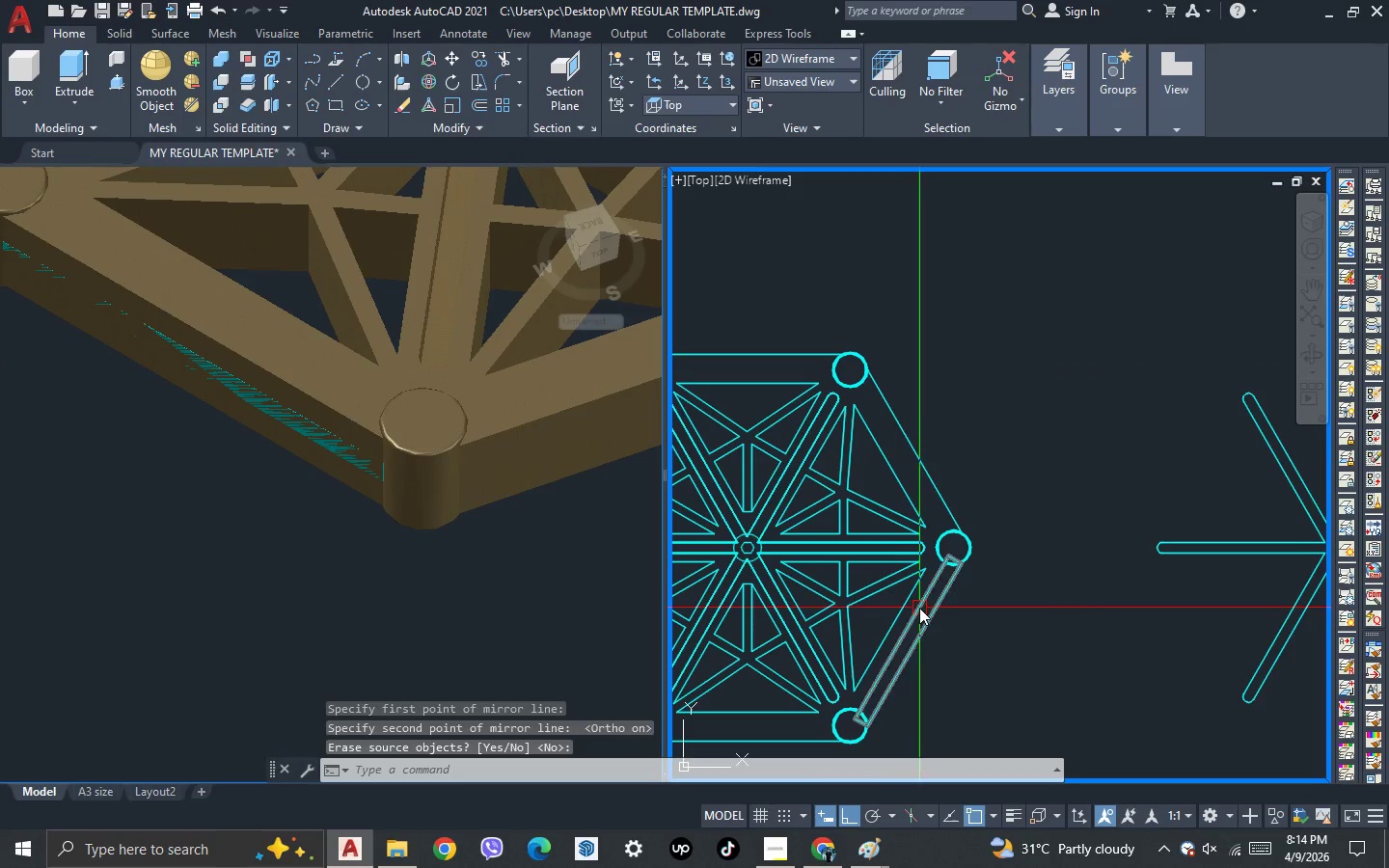 
left_click([919, 608])
 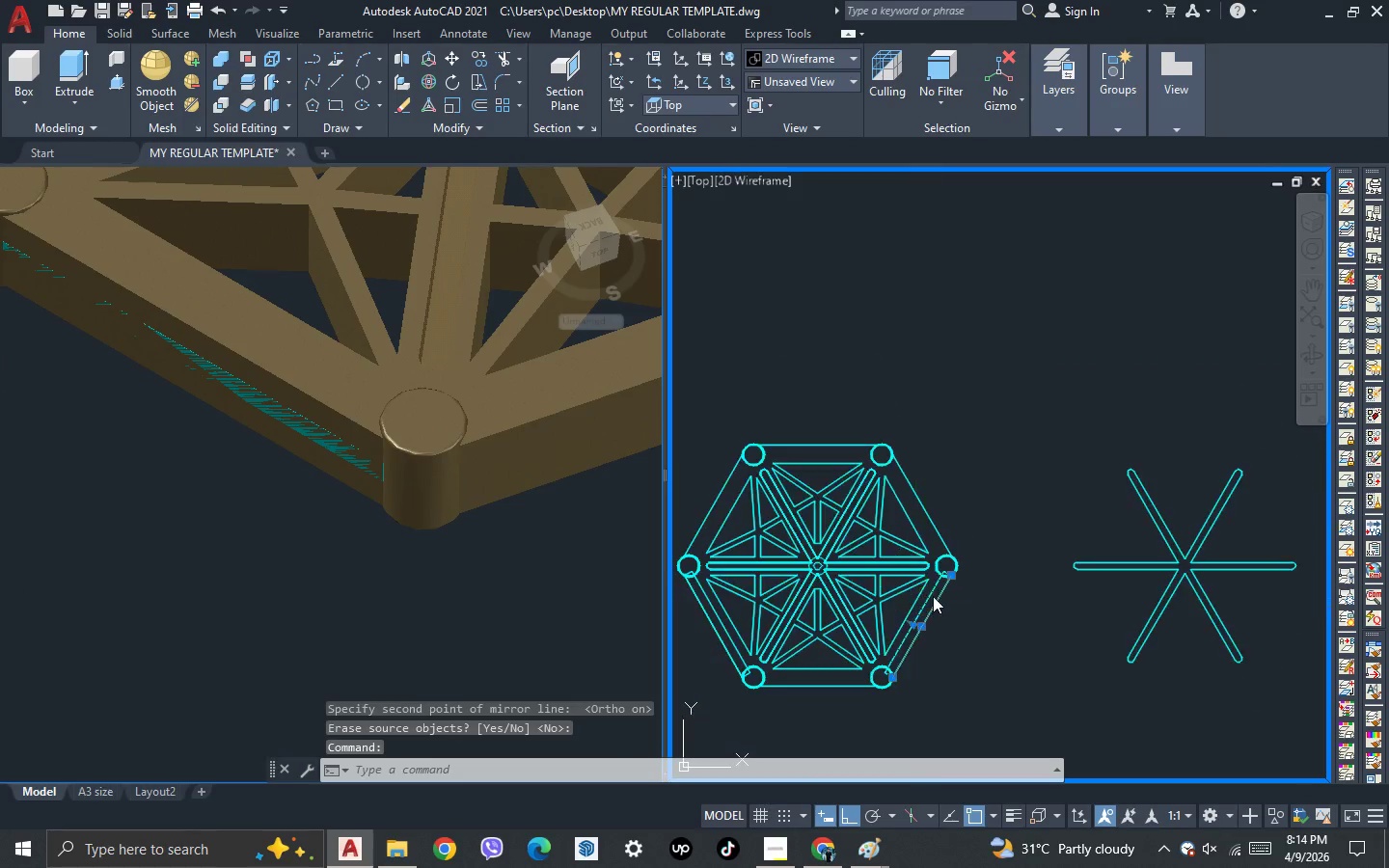 
scroll: coordinate [933, 596], scroll_direction: down, amount: 1.0
 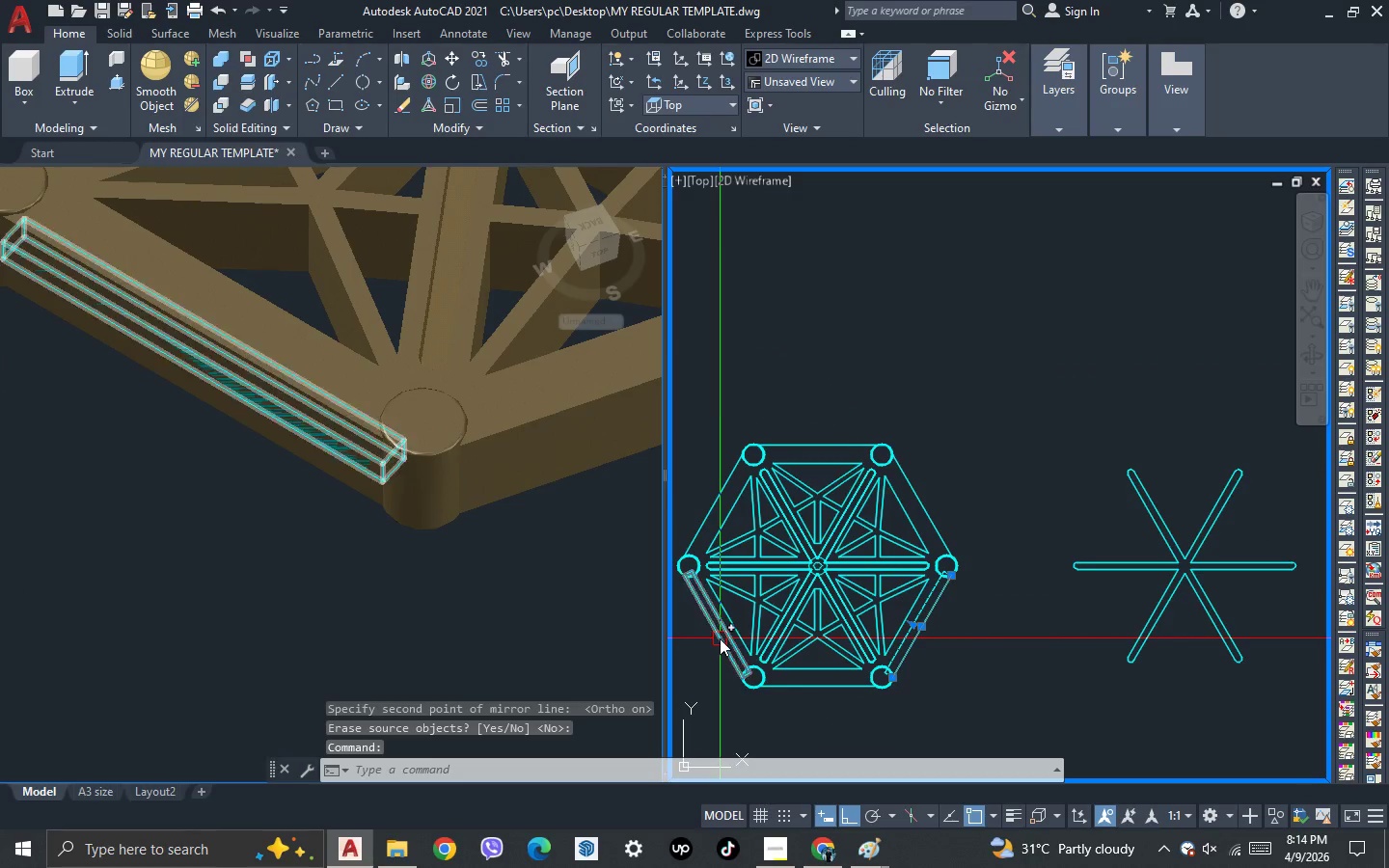 
scroll: coordinate [720, 638], scroll_direction: up, amount: 1.0
 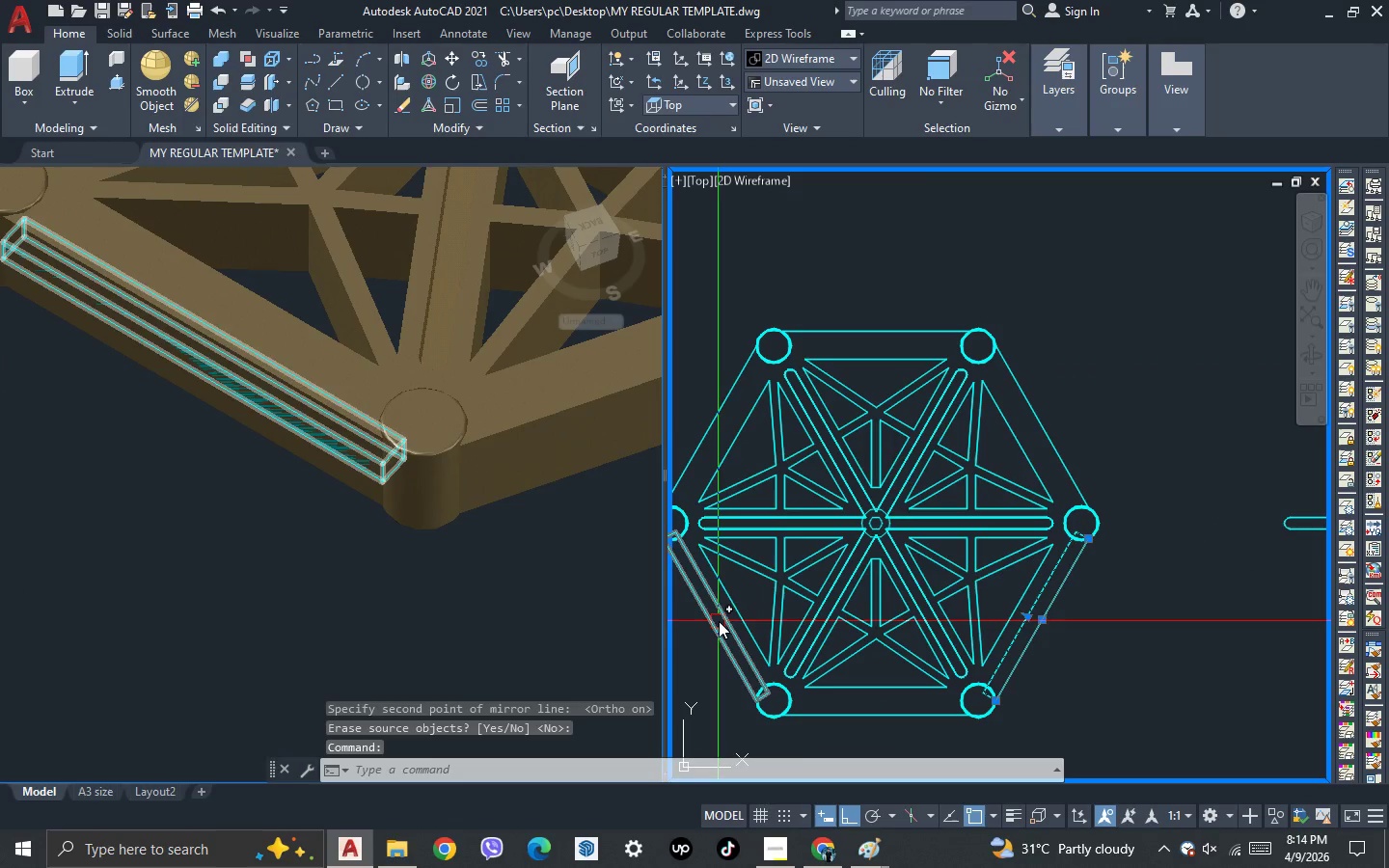 
left_click([720, 621])
 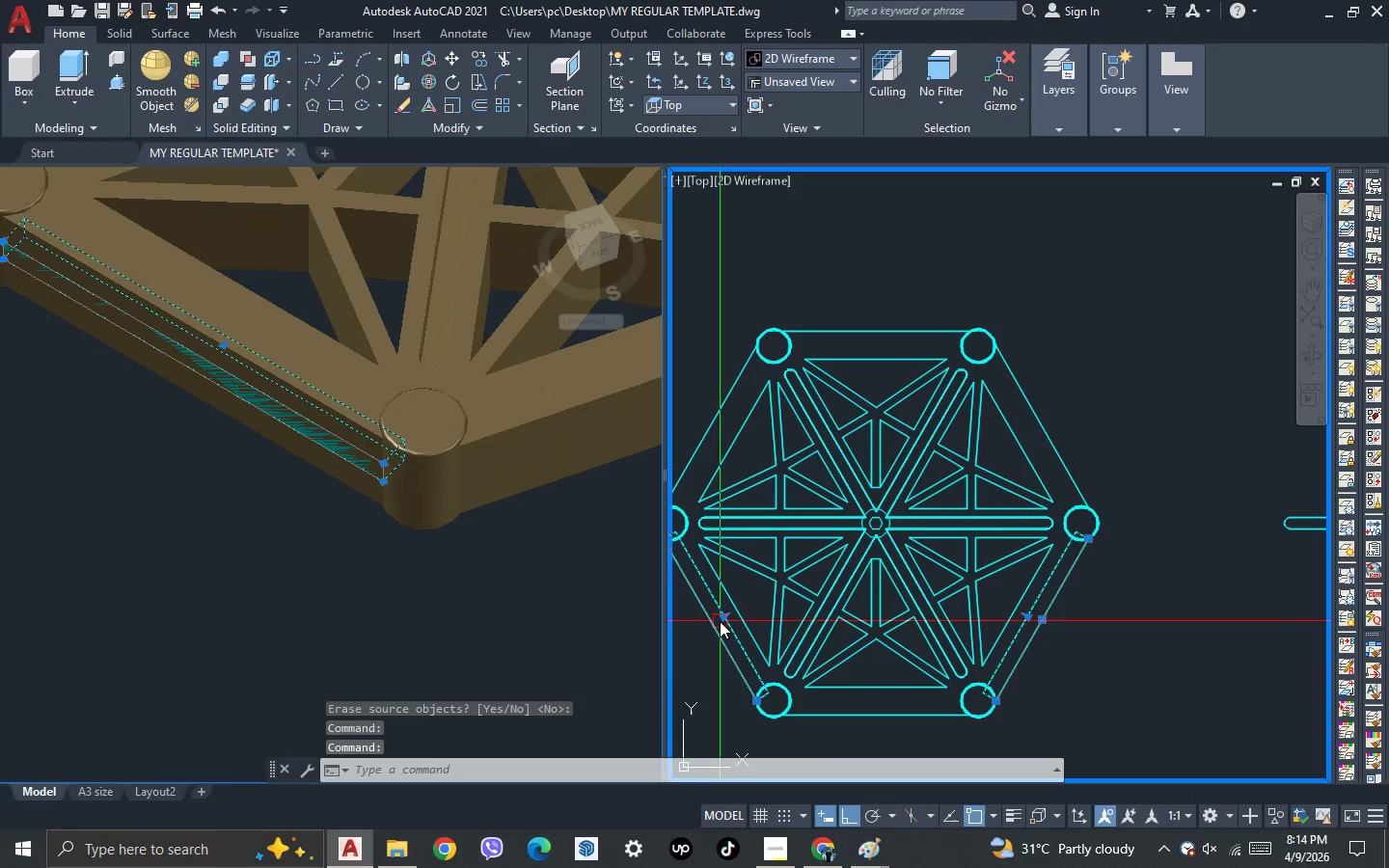 
type(mi )
 